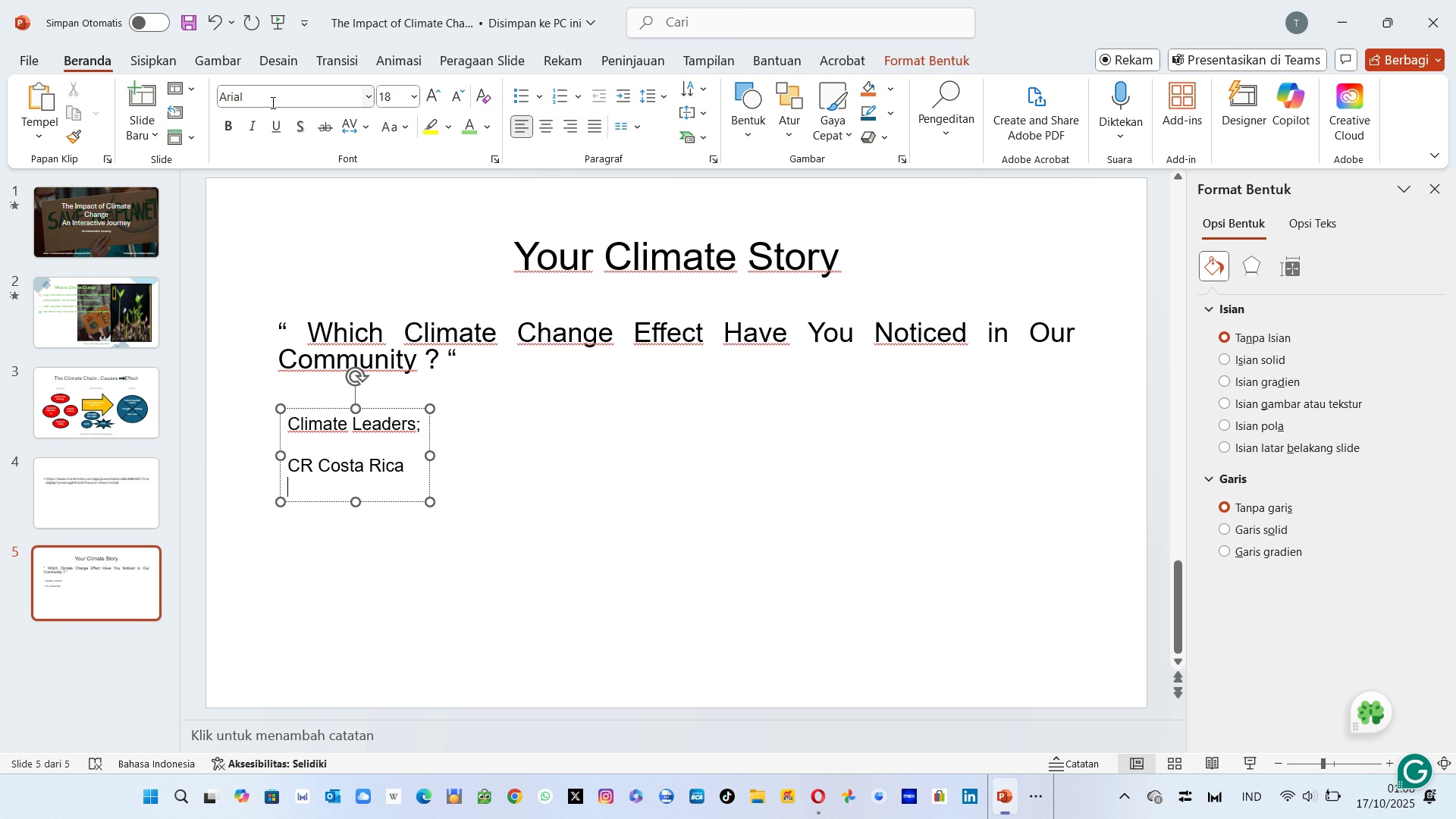 
type(99% Renewabkle)
key(Backspace)
key(Backspace)
key(Backspace)
type(le enery)
key(Backspace)
type(gy (2023))
 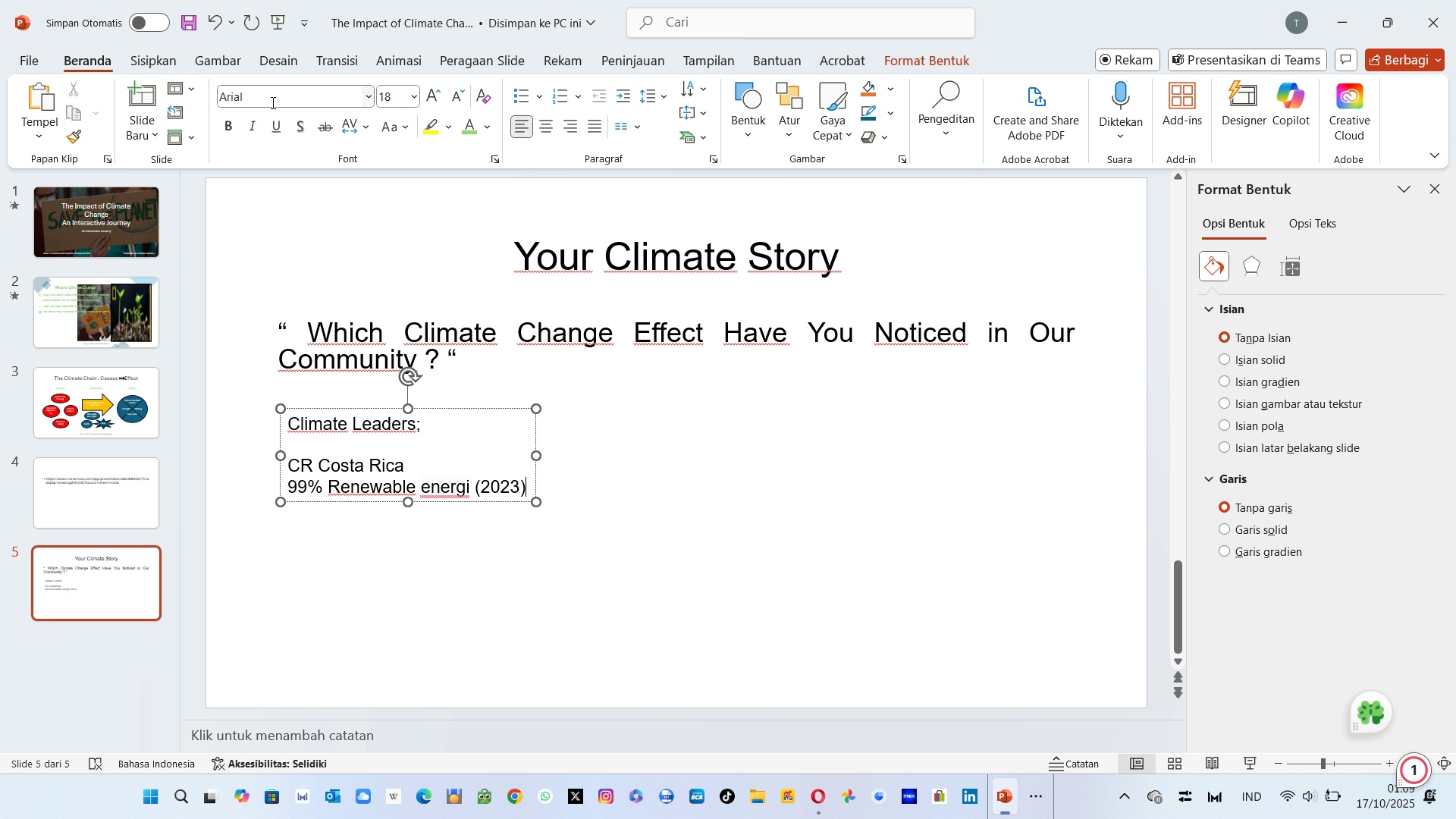 
key(Enter)
 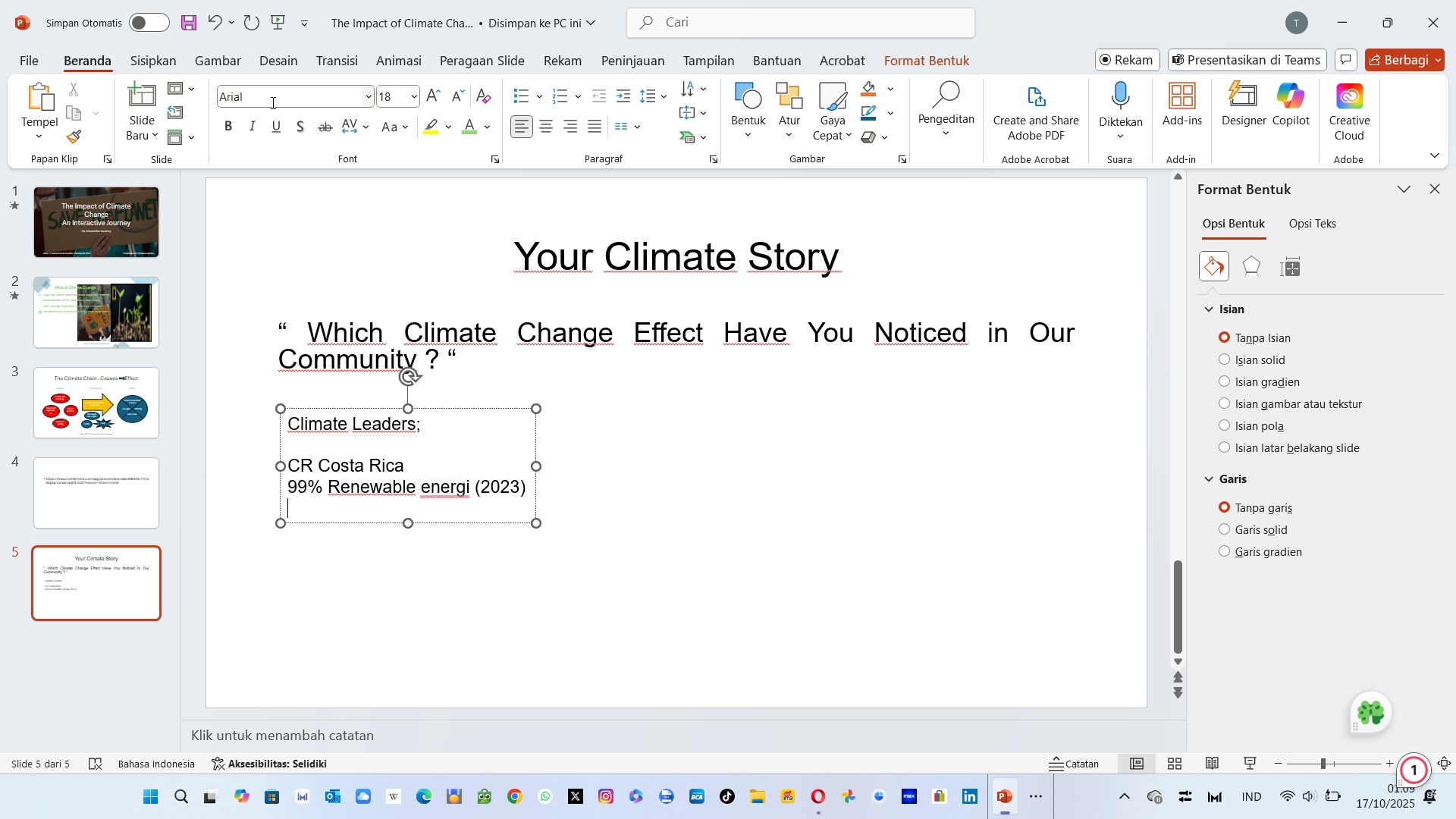 
key(Enter)
 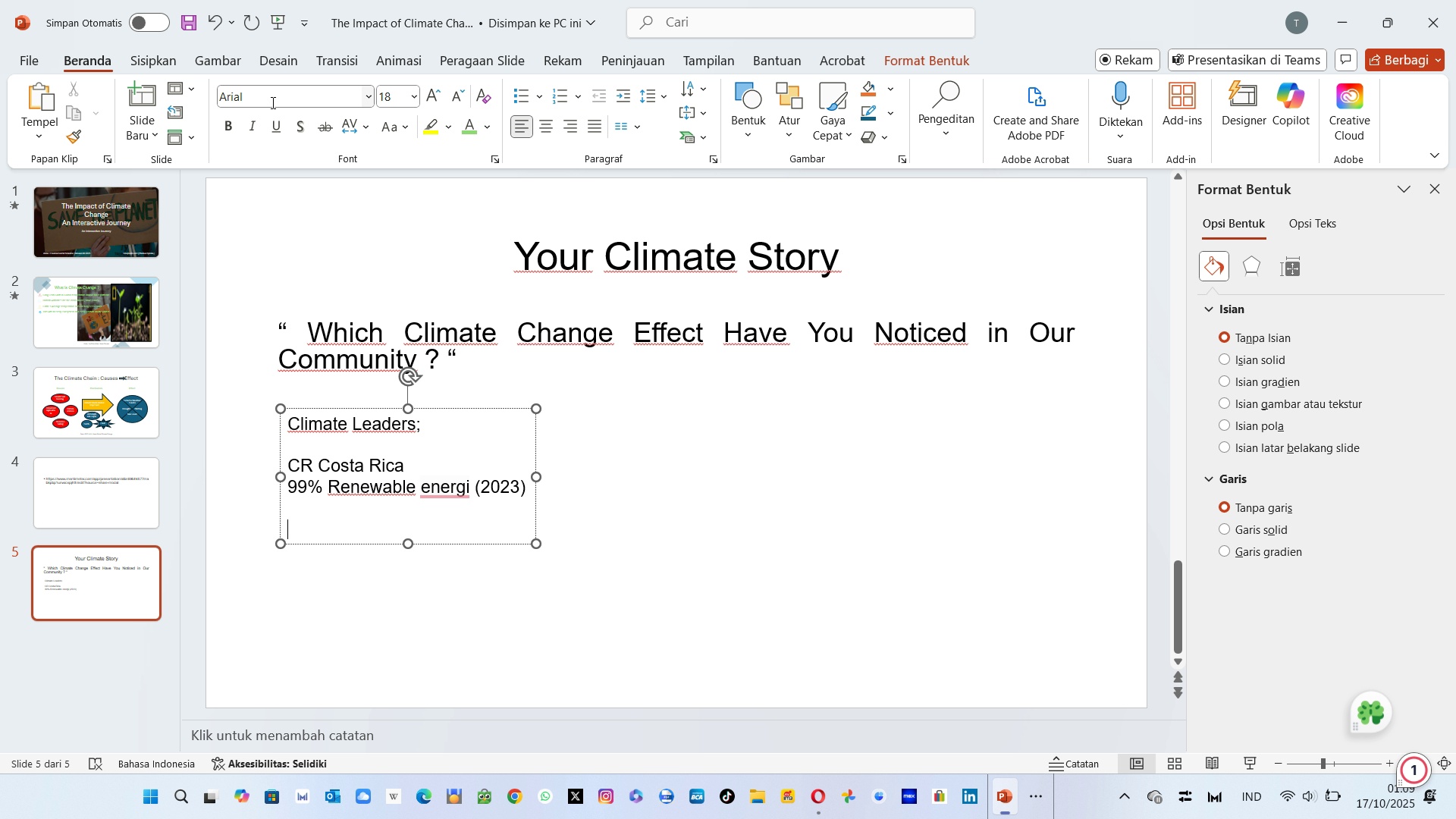 
type(DK Denmark)
 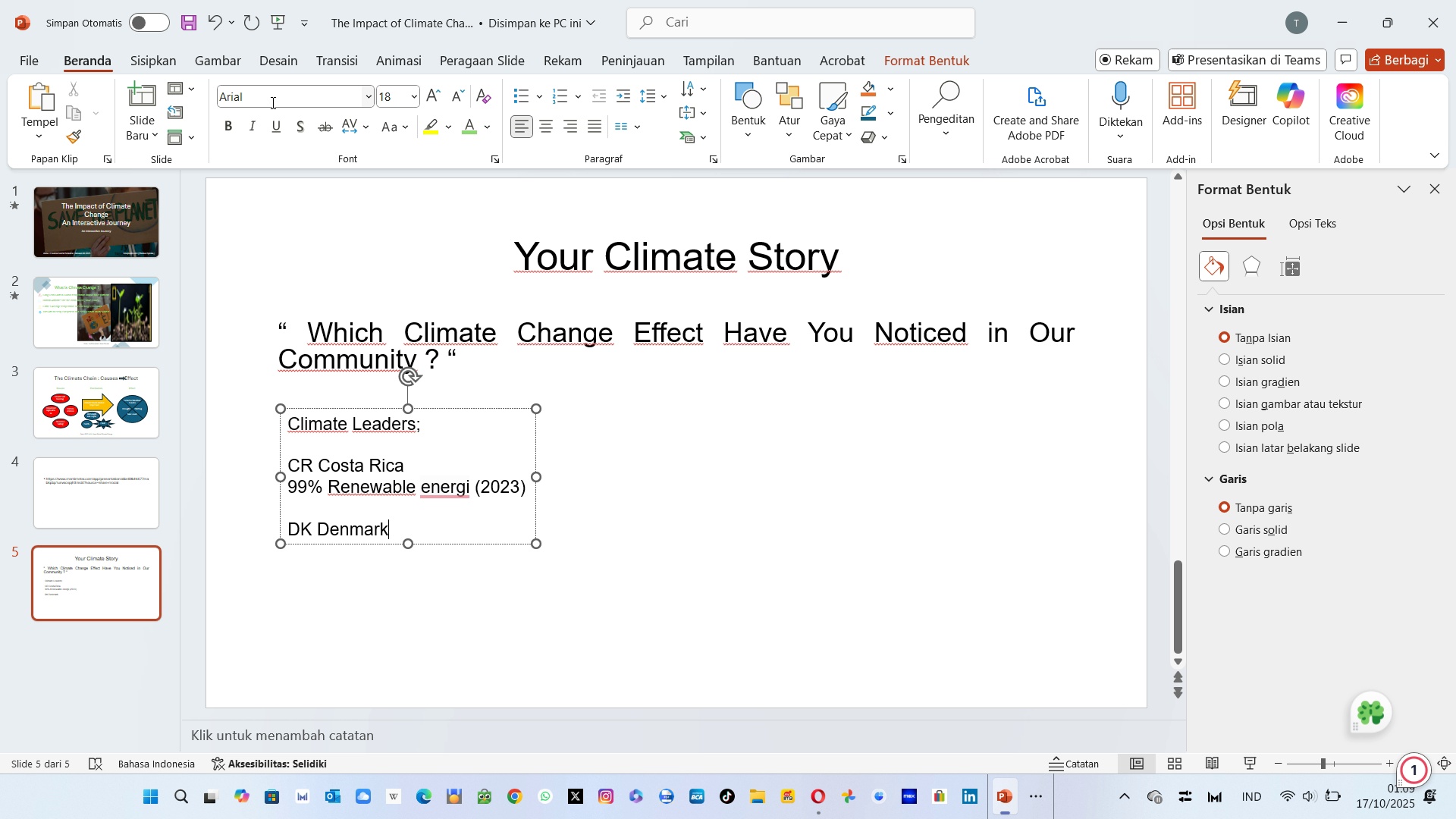 
key(Enter)
 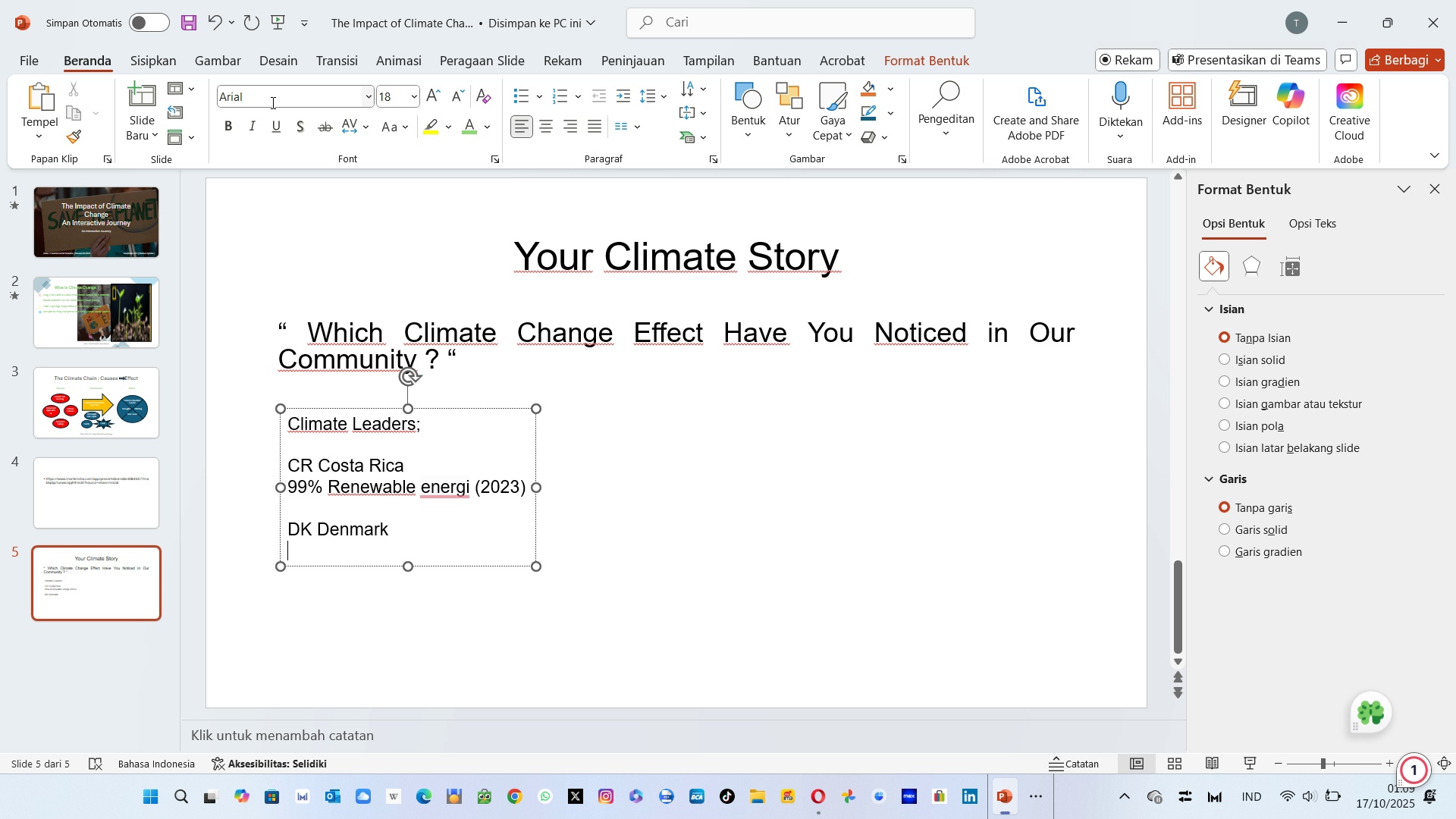 
type(80% widn)
key(Backspace)
key(Backspace)
type(nd-powered electir)
key(Backspace)
key(Backspace)
type(ricity)
 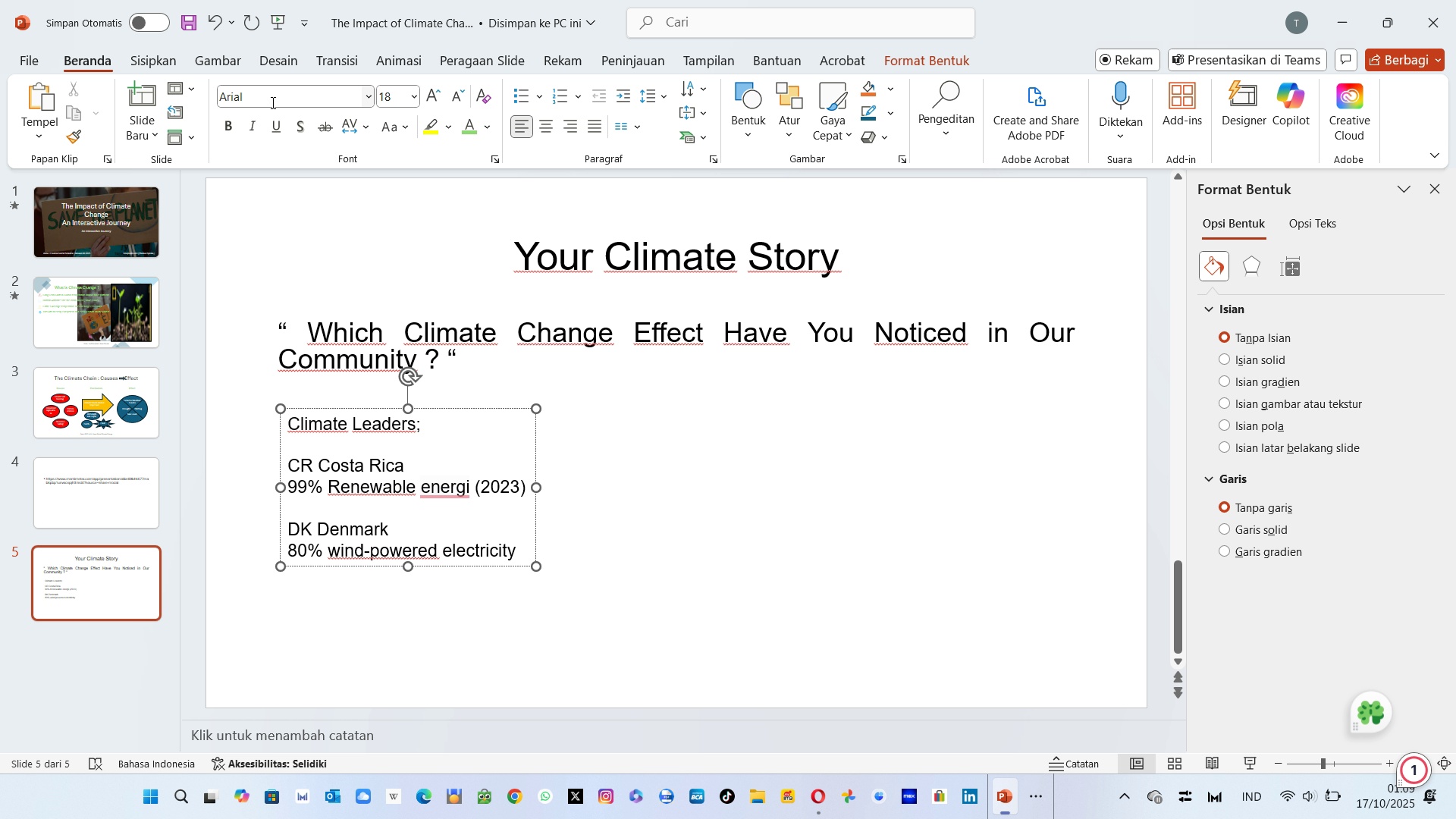 
key(Enter)
 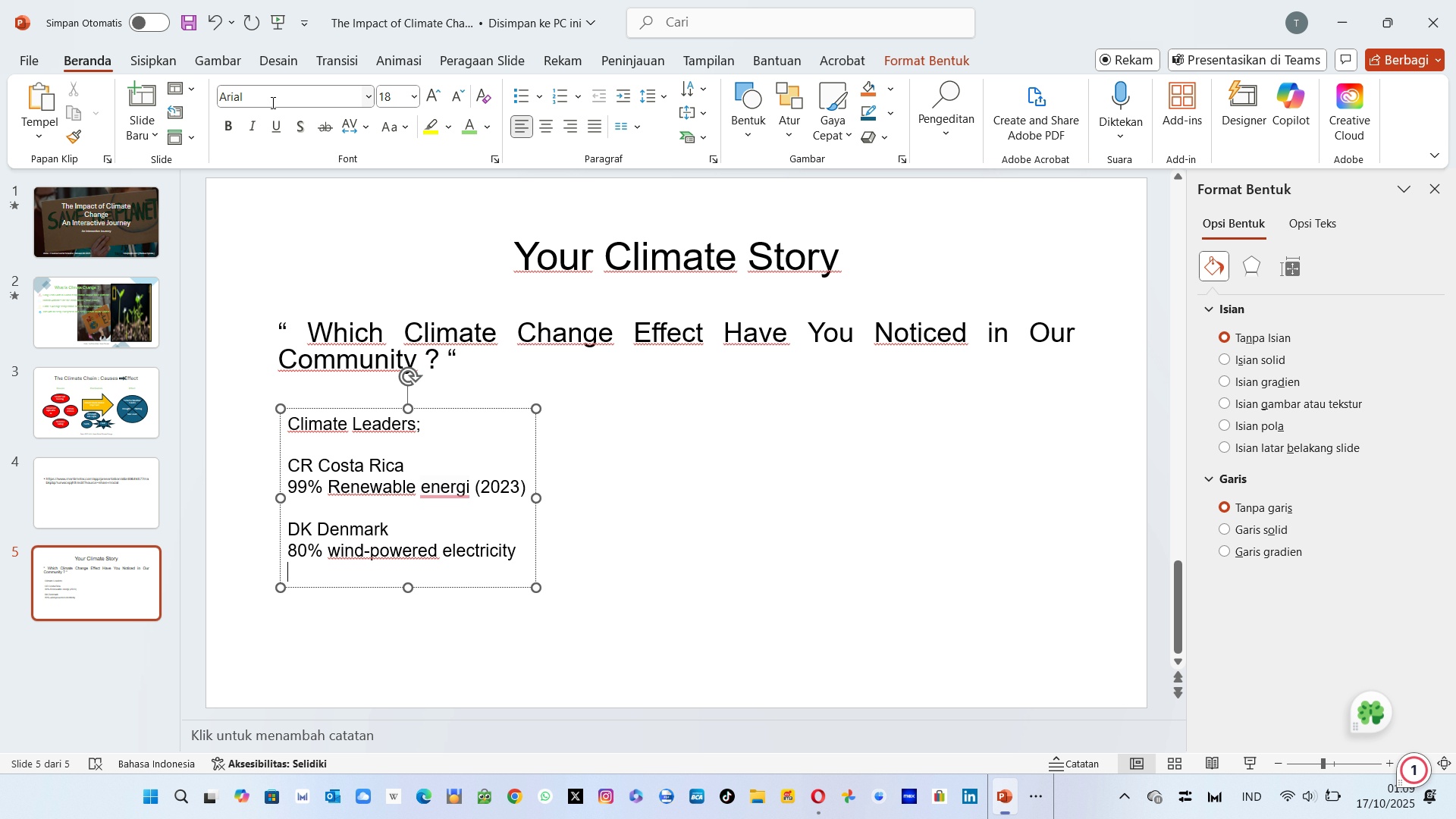 
key(Enter)
 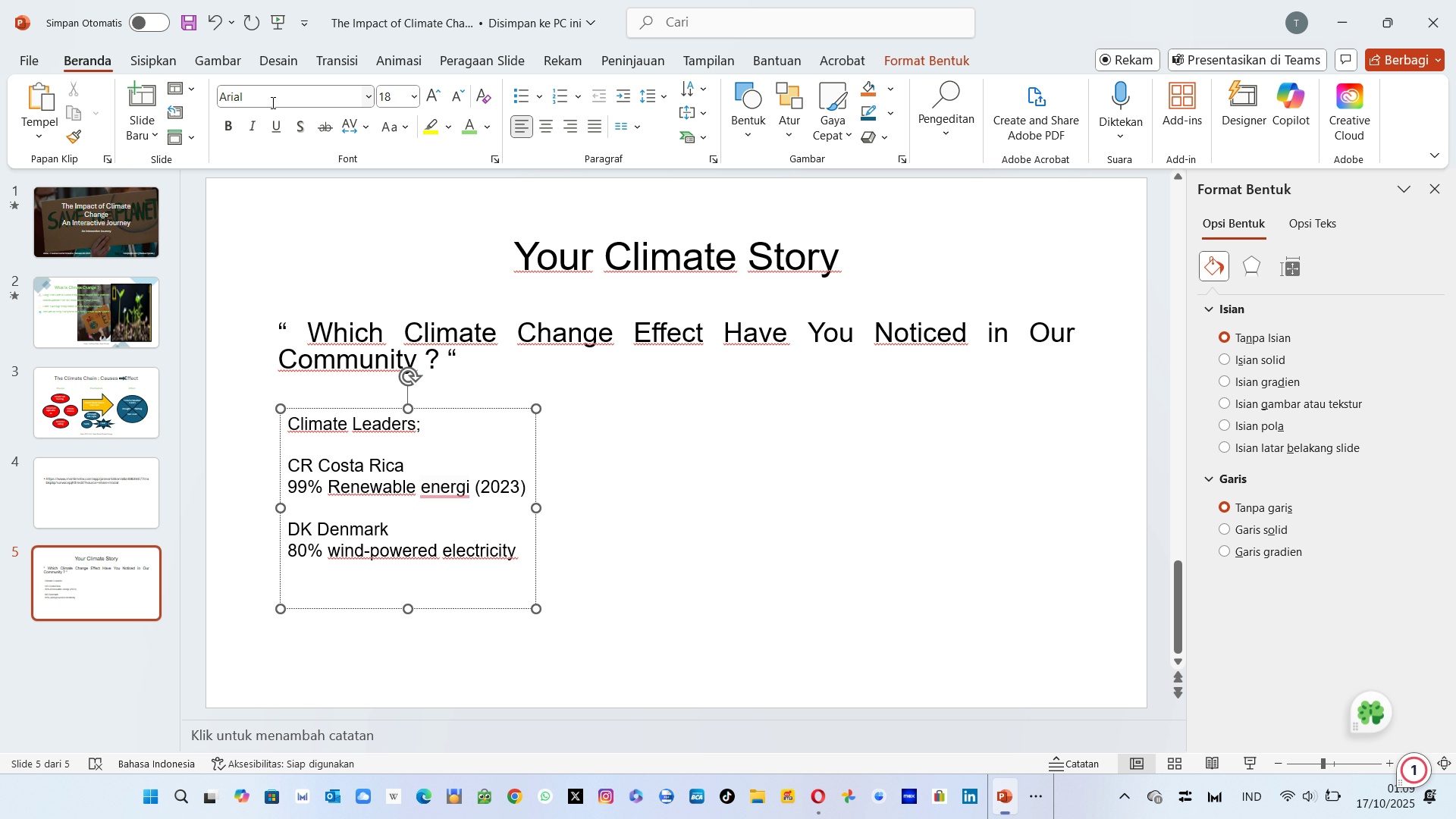 
type(MA Maro)
key(Backspace)
type(roco)
key(Backspace)
key(Backspace)
key(Backspace)
key(Backspace)
type(oco)
key(Backspace)
key(Backspace)
key(Backspace)
key(Backspace)
key(Backspace)
type(oroco)
key(Backspace)
type(co)
 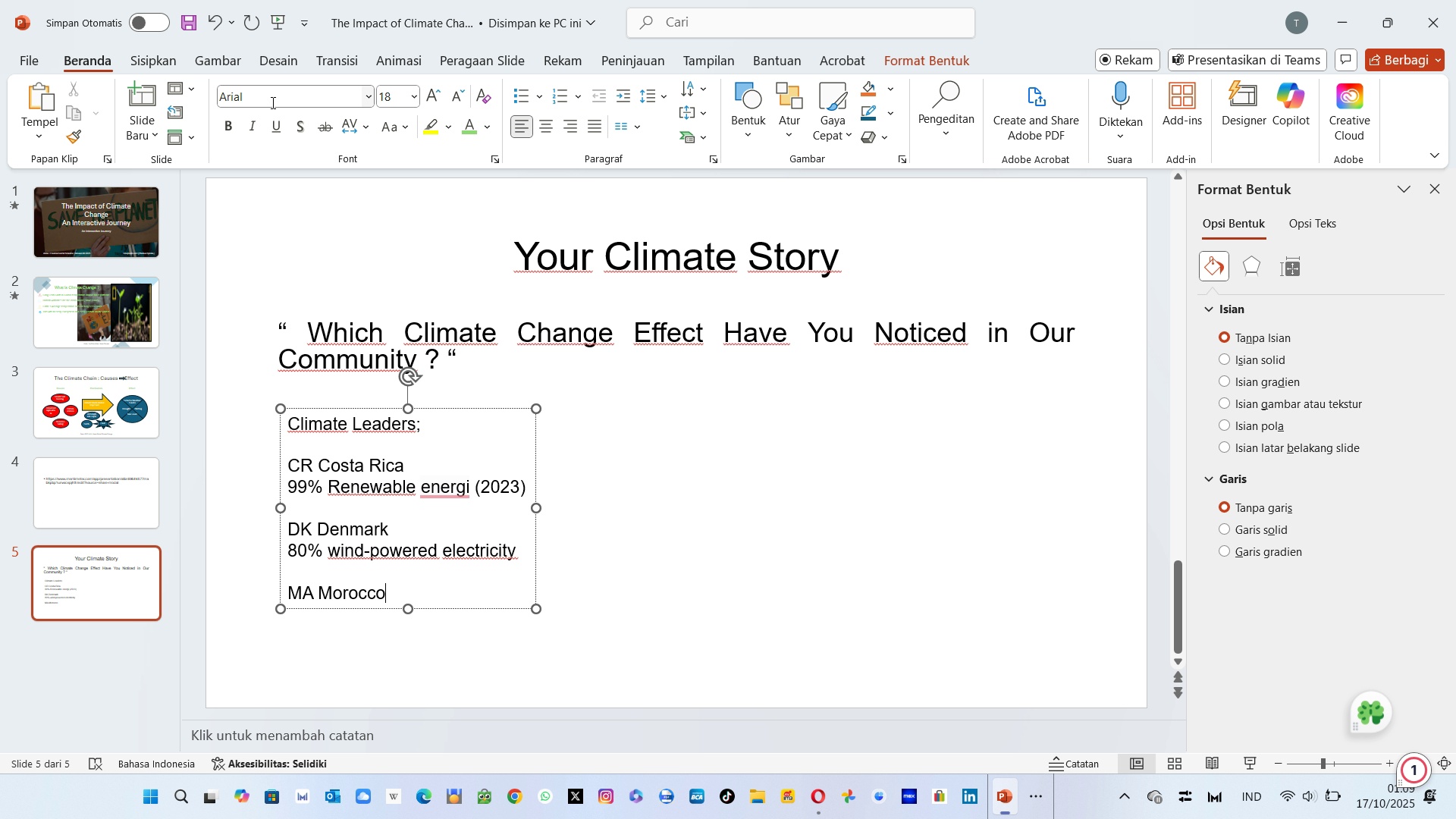 
key(Enter)
 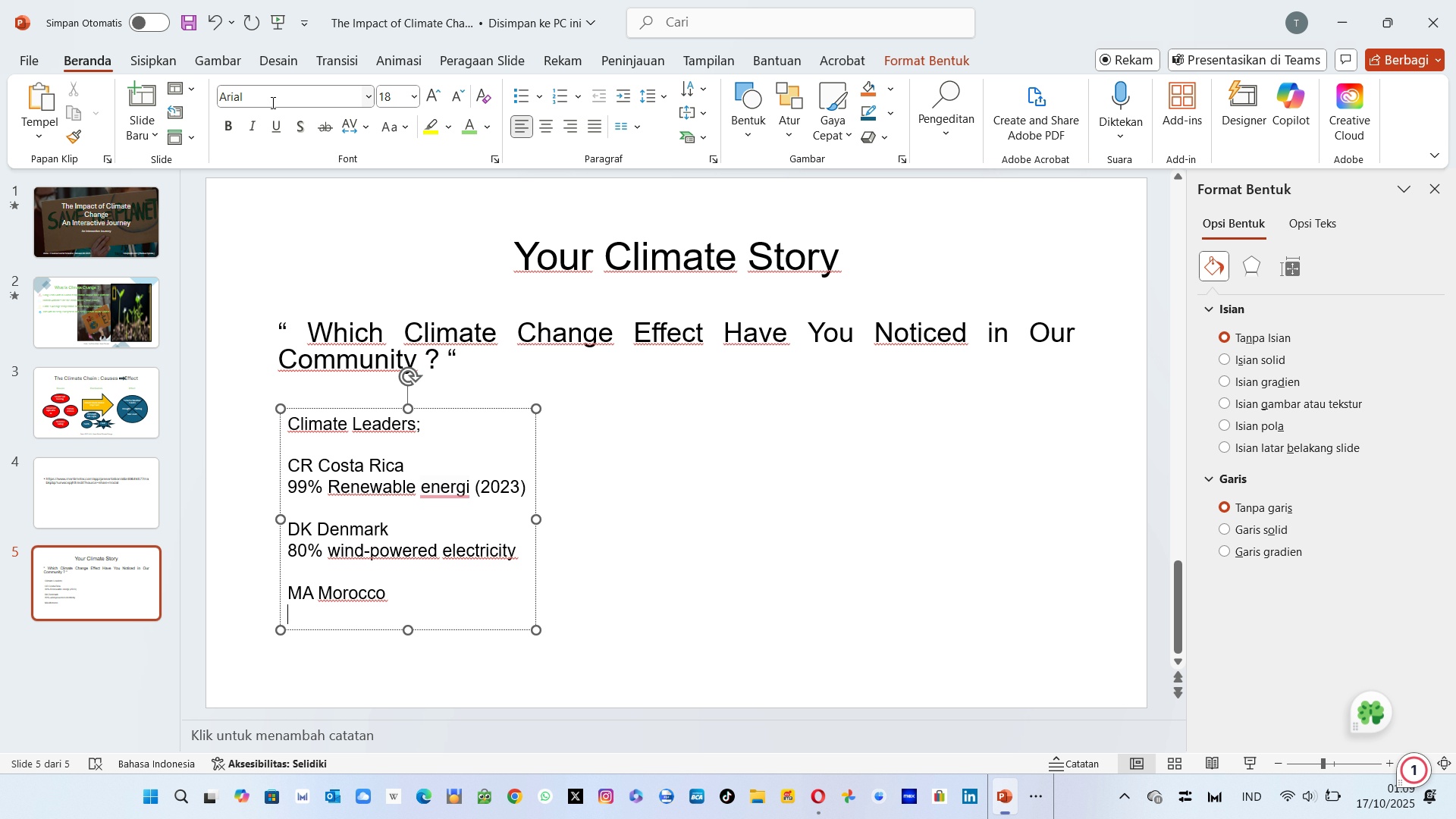 
type(World`s Laf)
key(Backspace)
type(rgets)
key(Backspace)
key(Backspace)
type(st Soar Fo)
key(Backspace)
type(arm (Noor))
 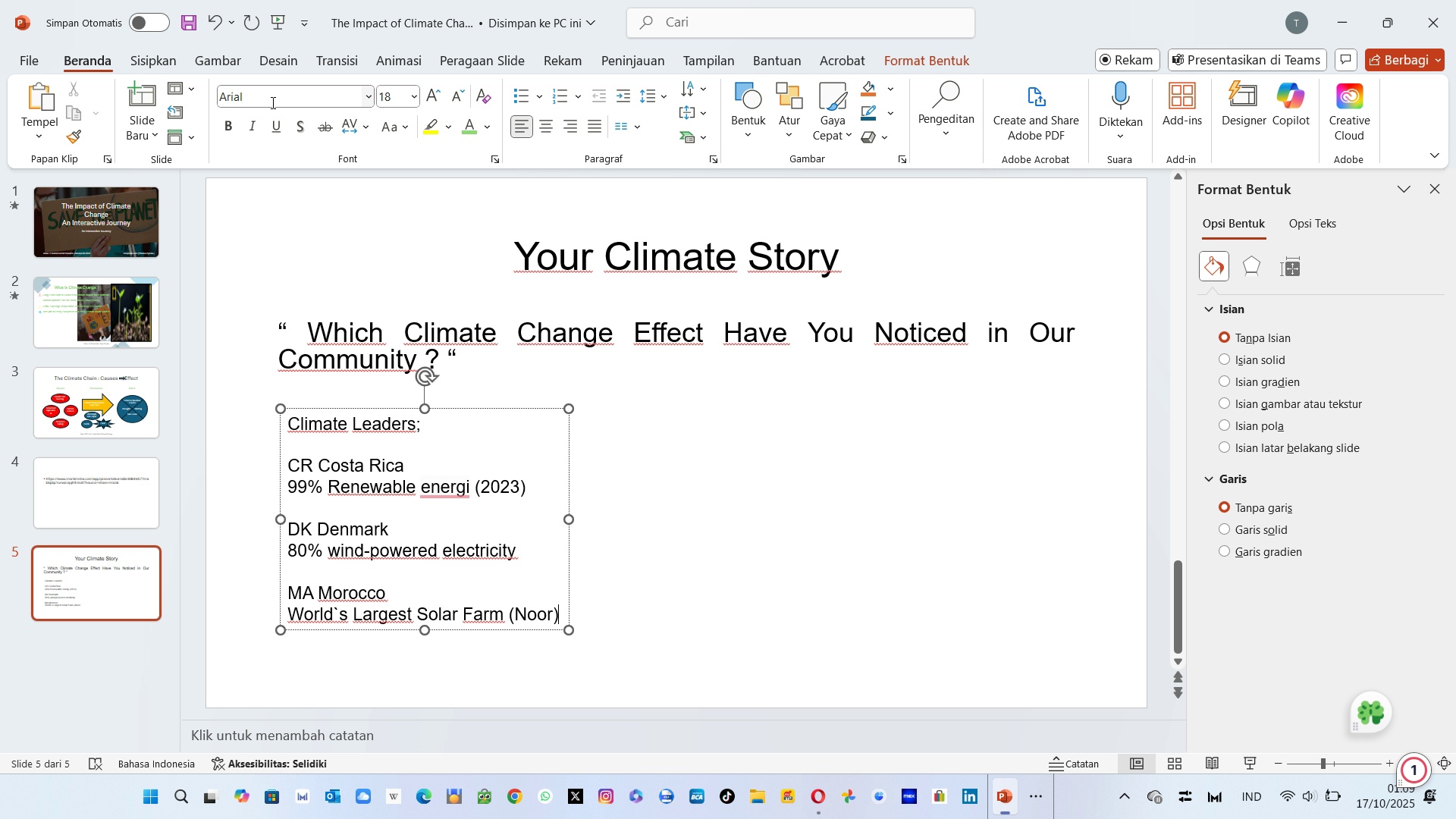 
key(Enter)
 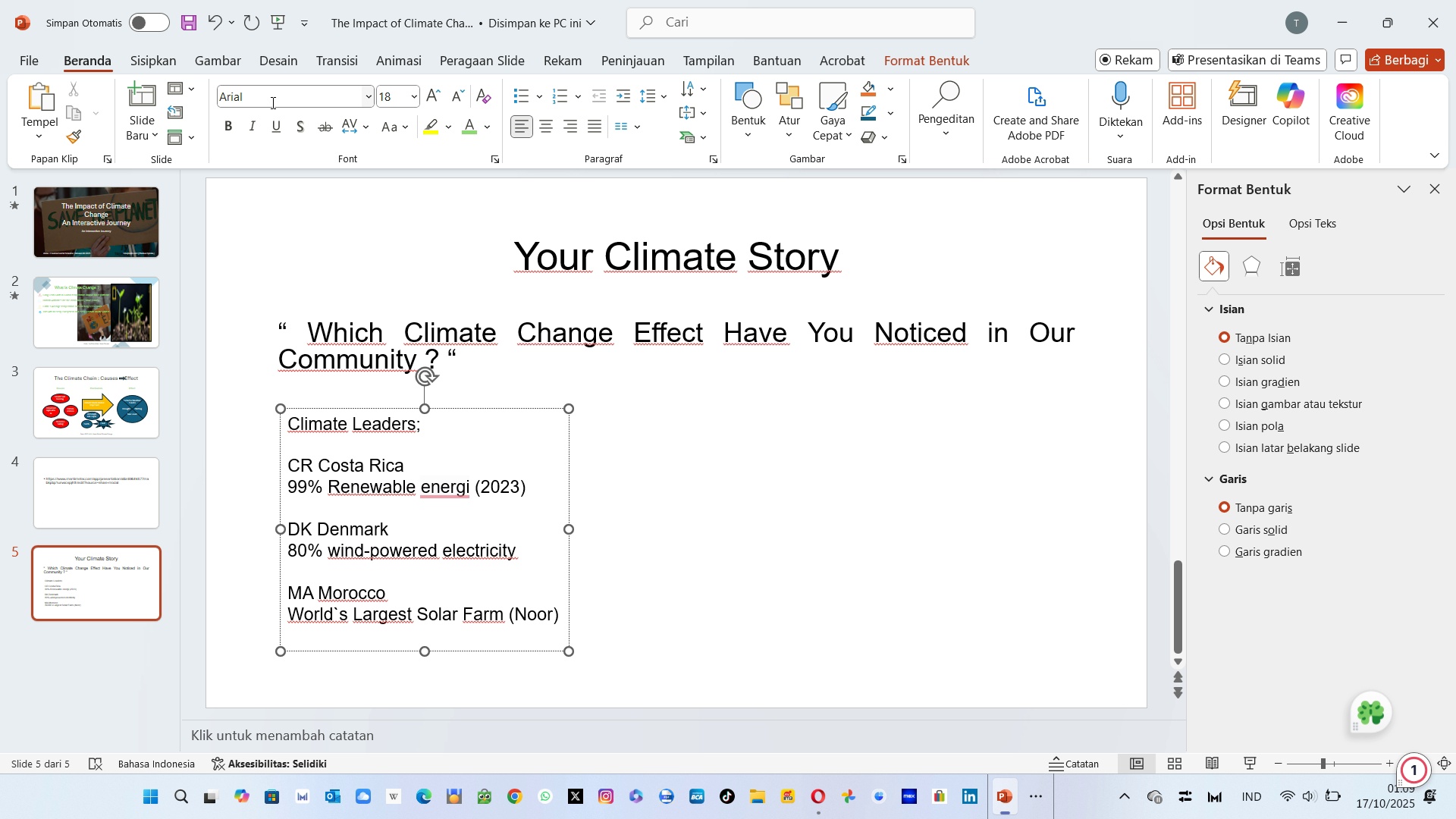 
key(Enter)
 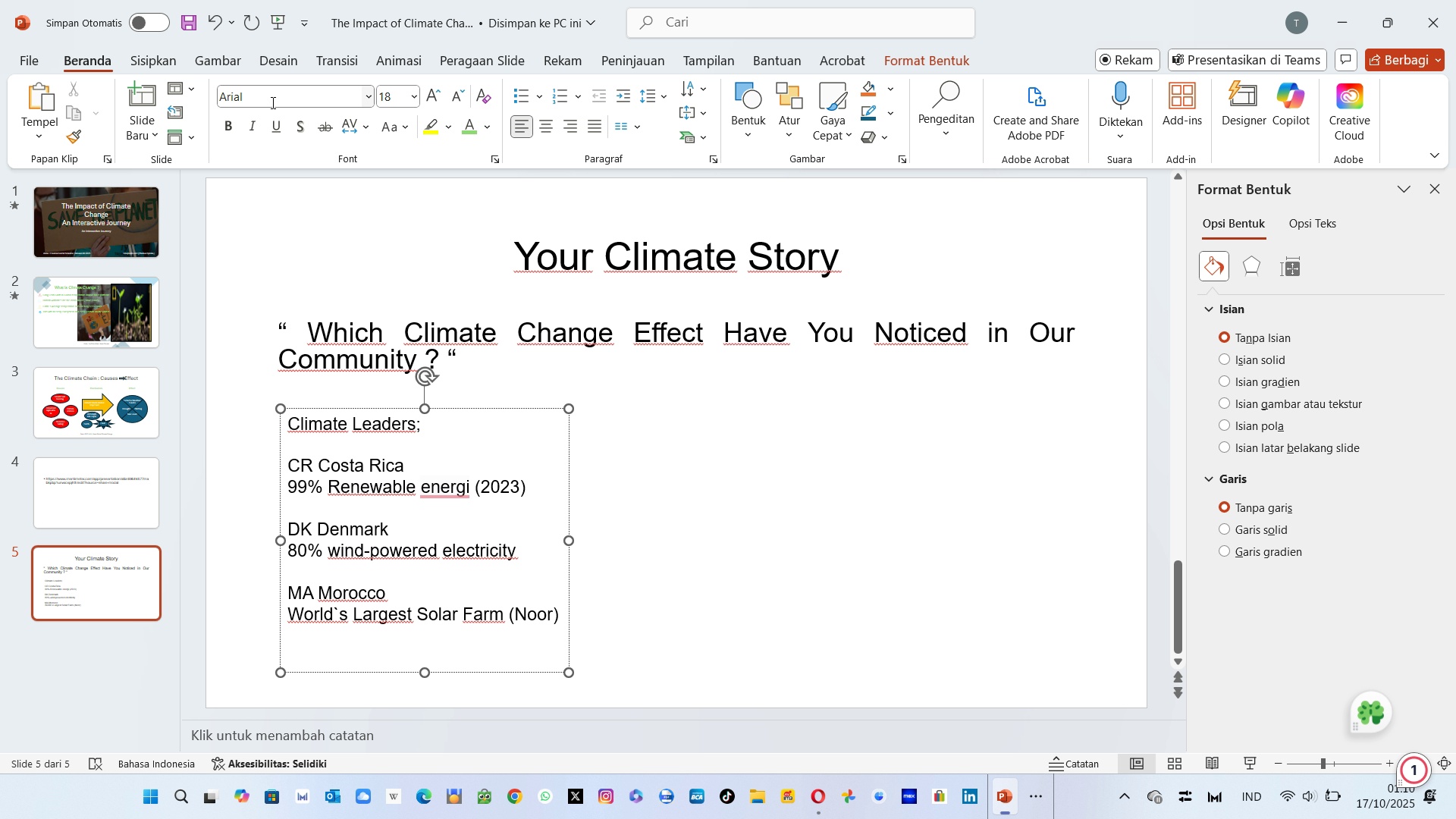 
type(IS Iceland)
 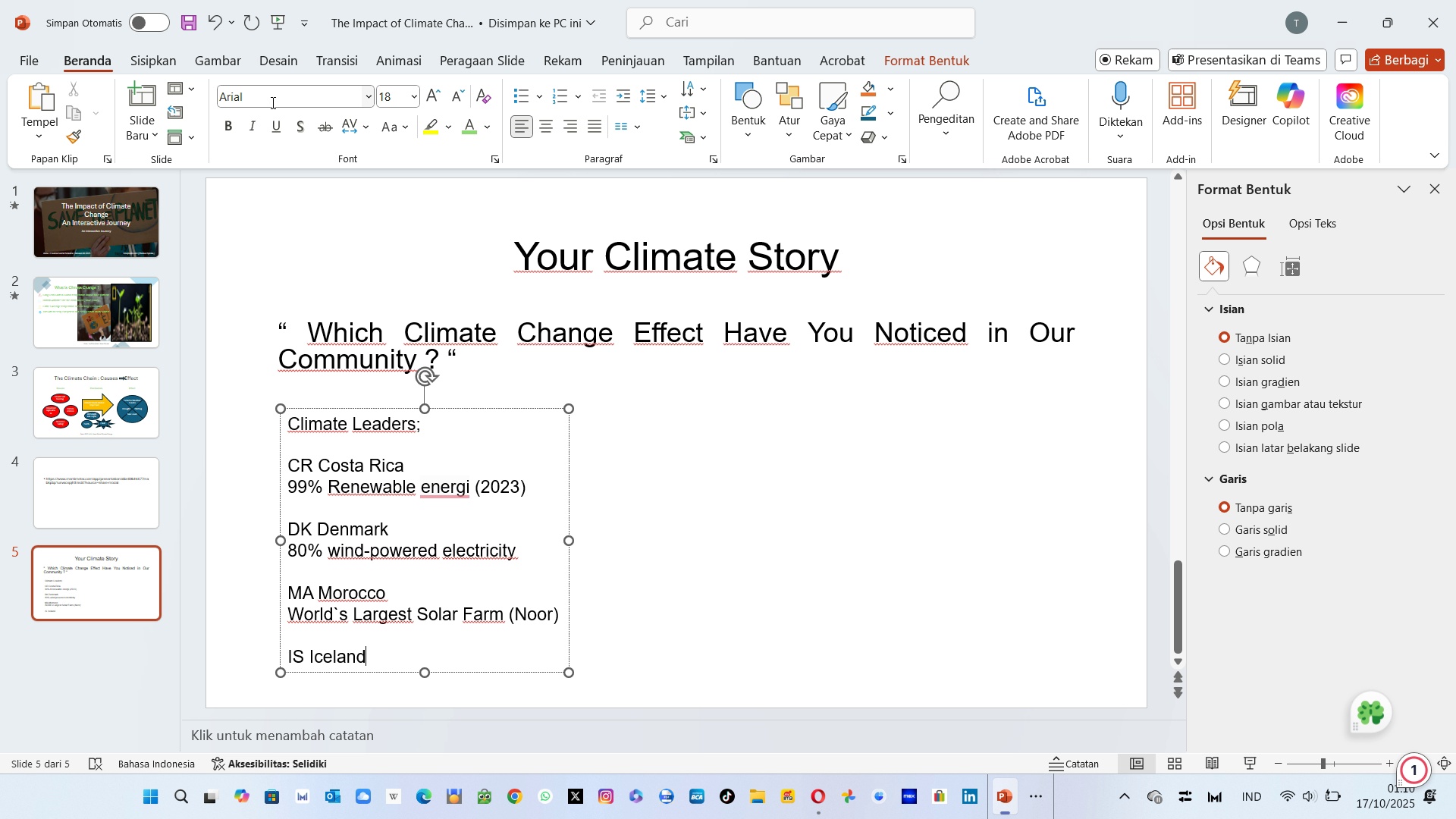 
key(Enter)
 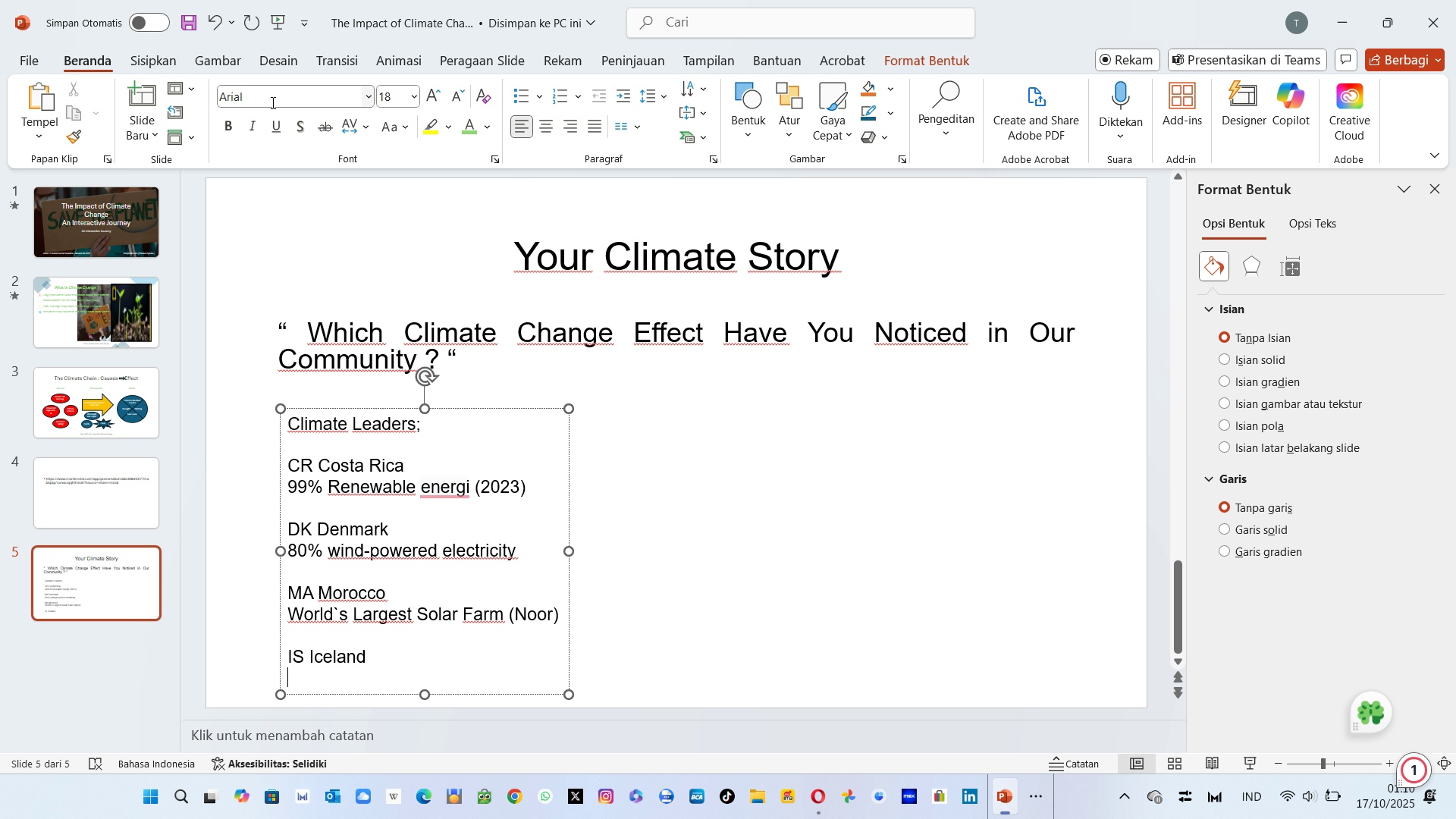 
type(100% renewable electir)
key(Backspace)
key(Backspace)
type(ricity)
 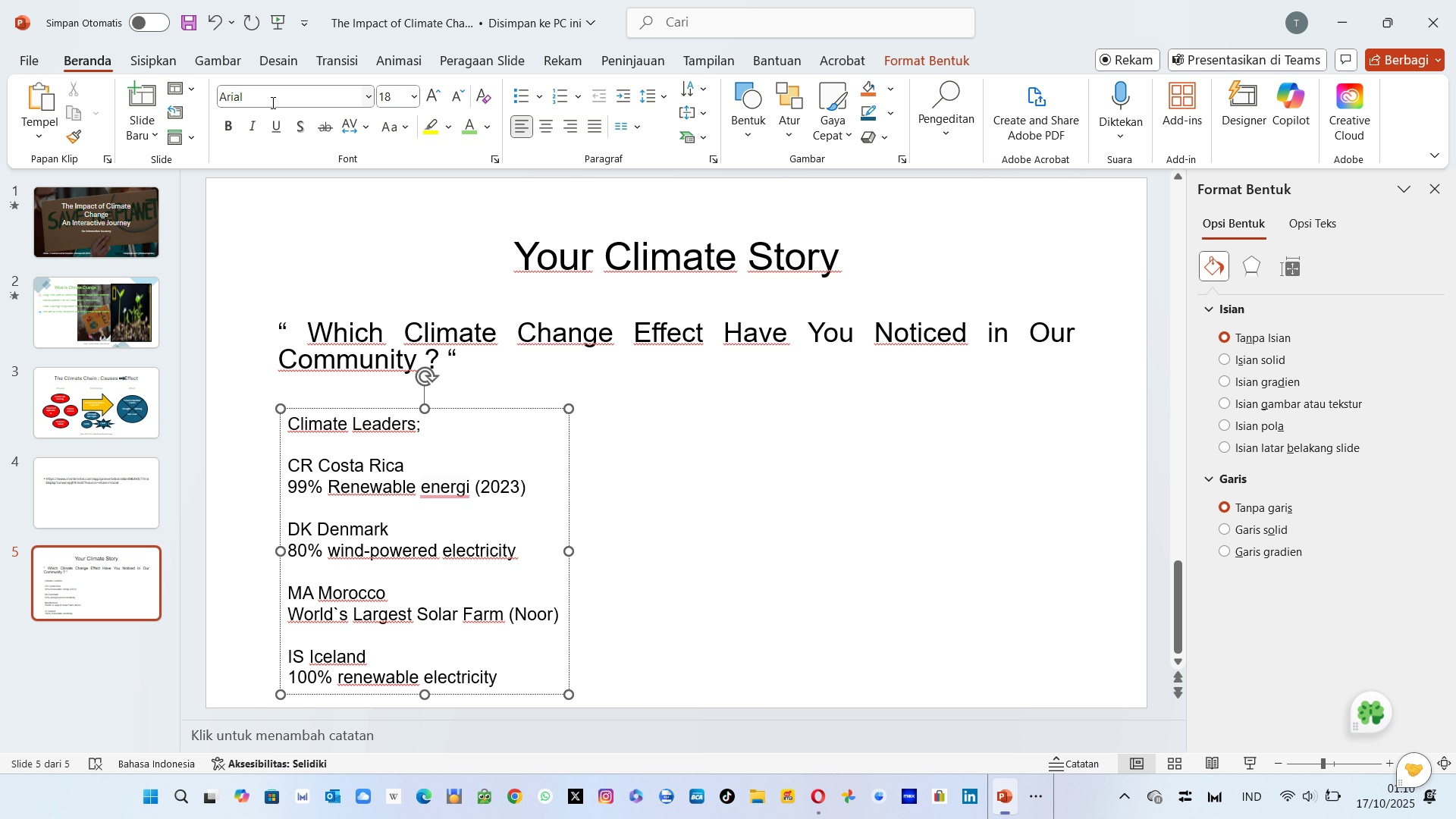 
key(Enter)
 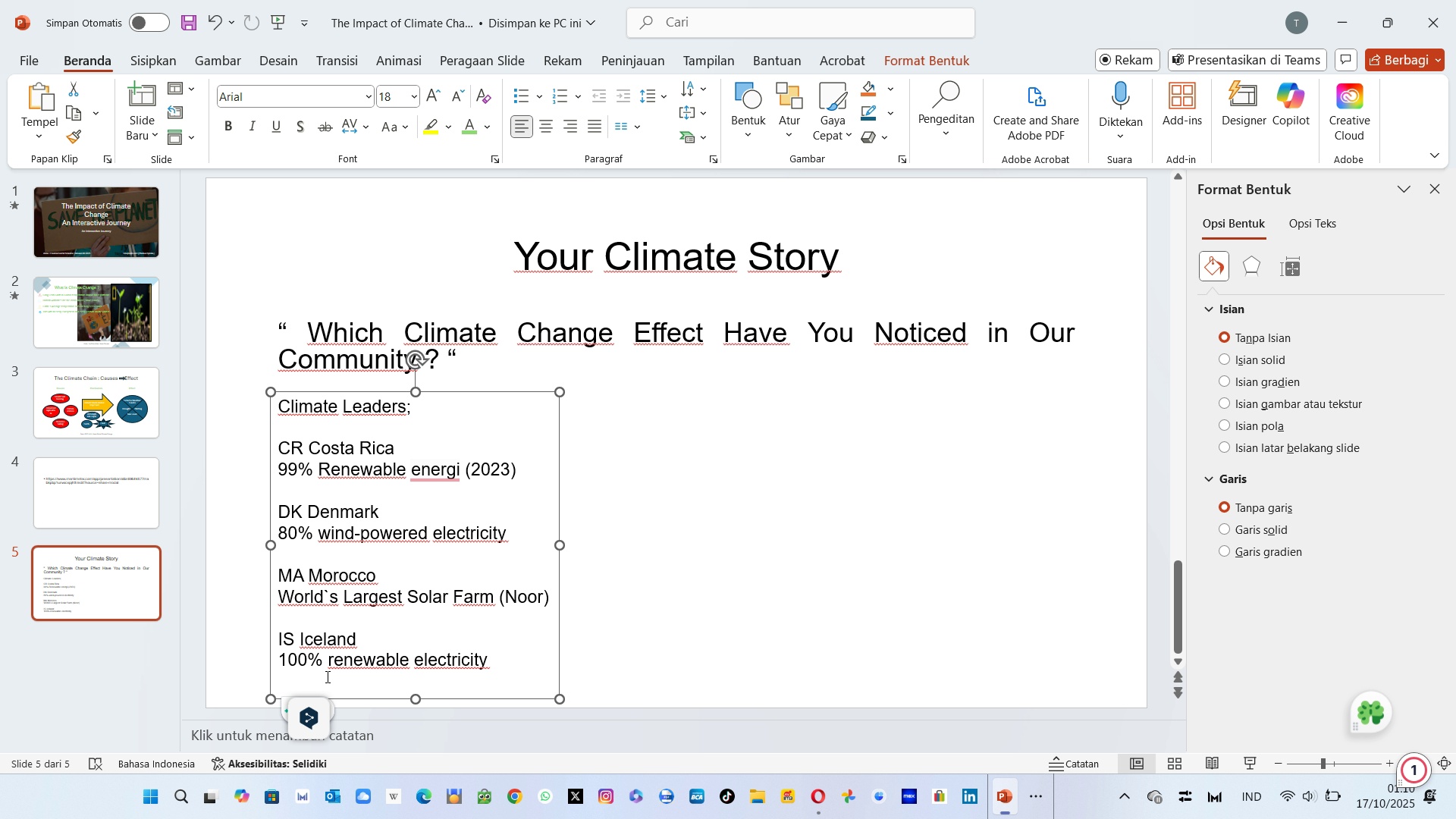 
wait(11.58)
 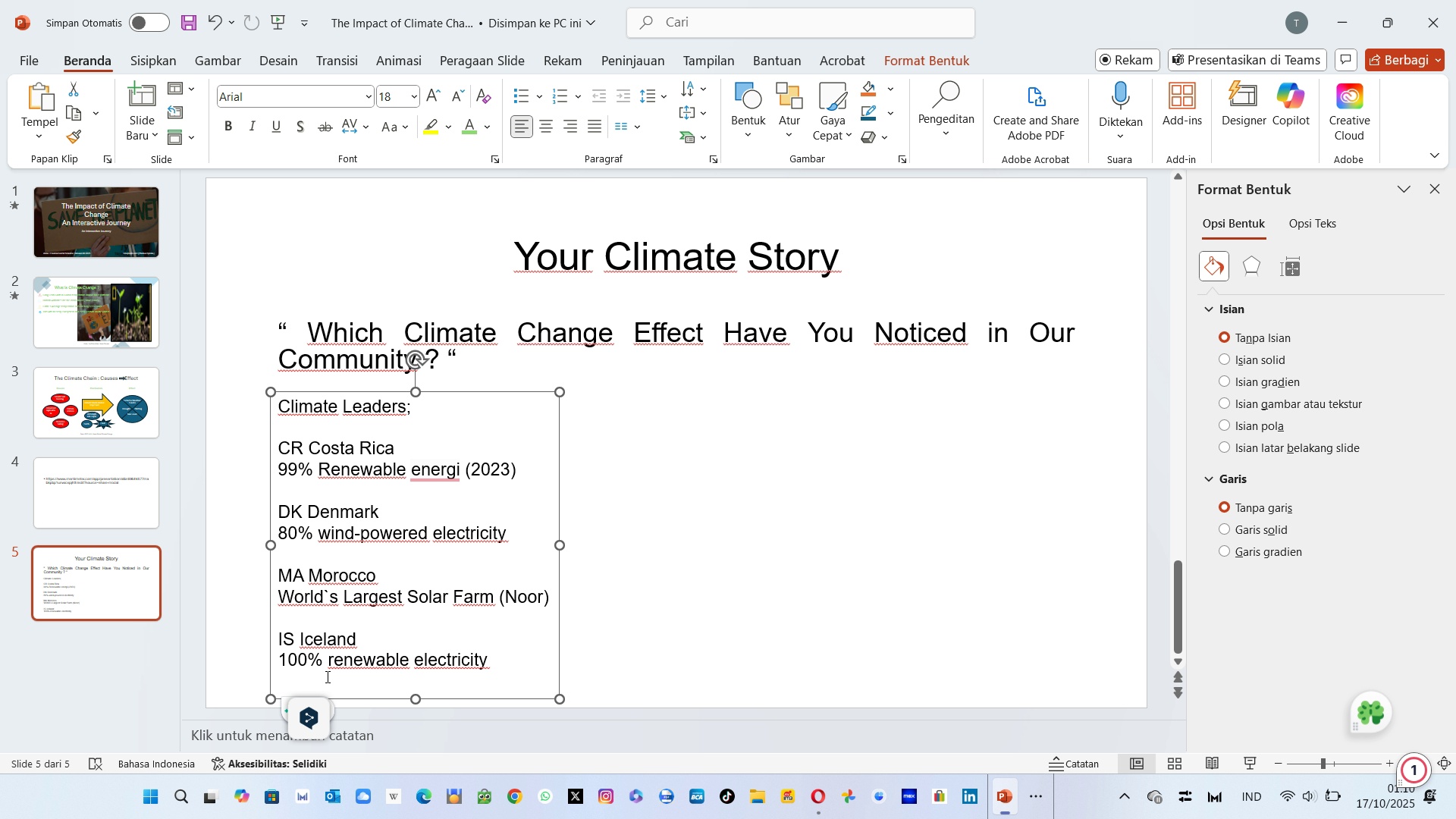 
left_click([459, 326])
 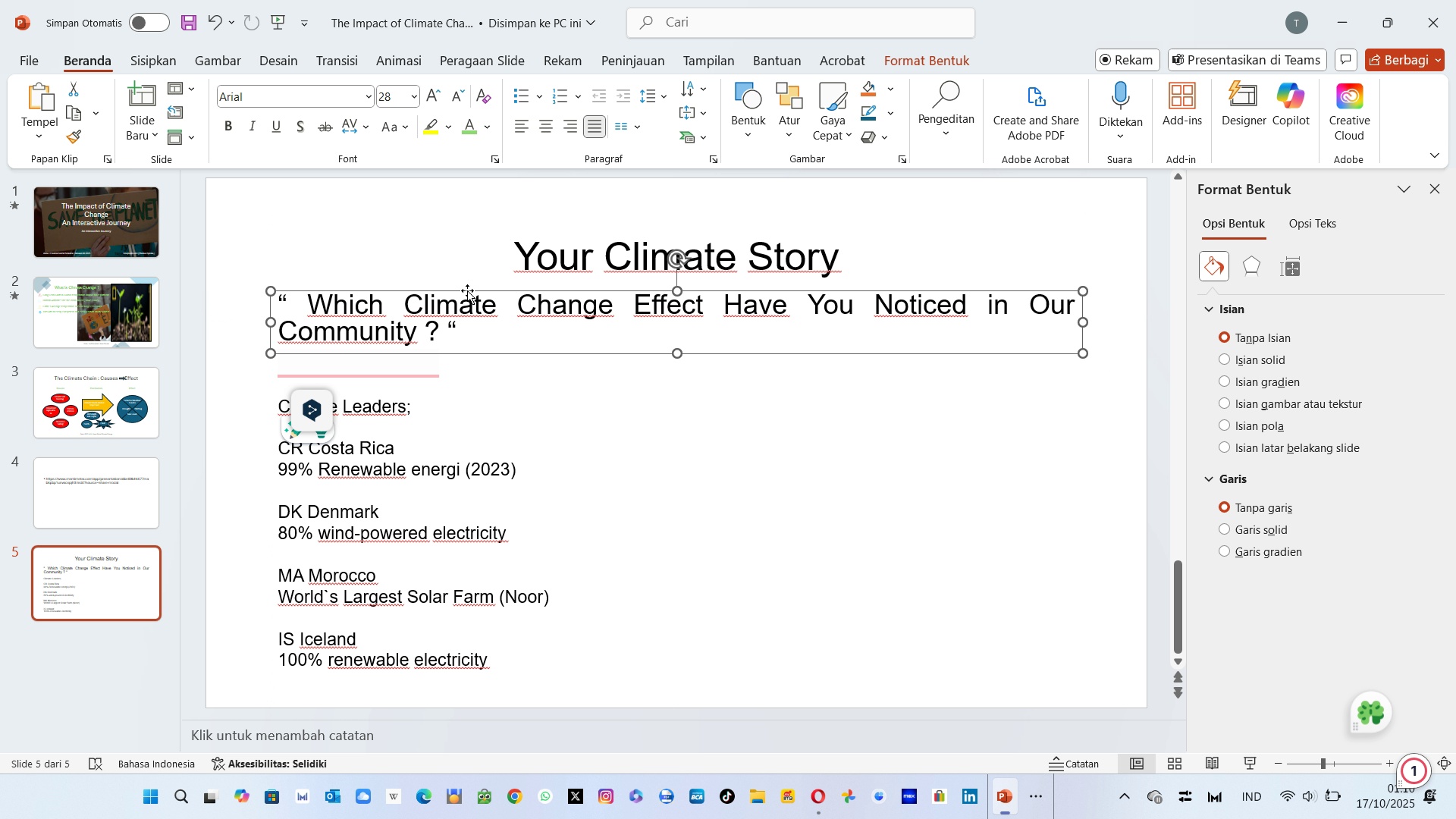 
left_click([403, 425])
 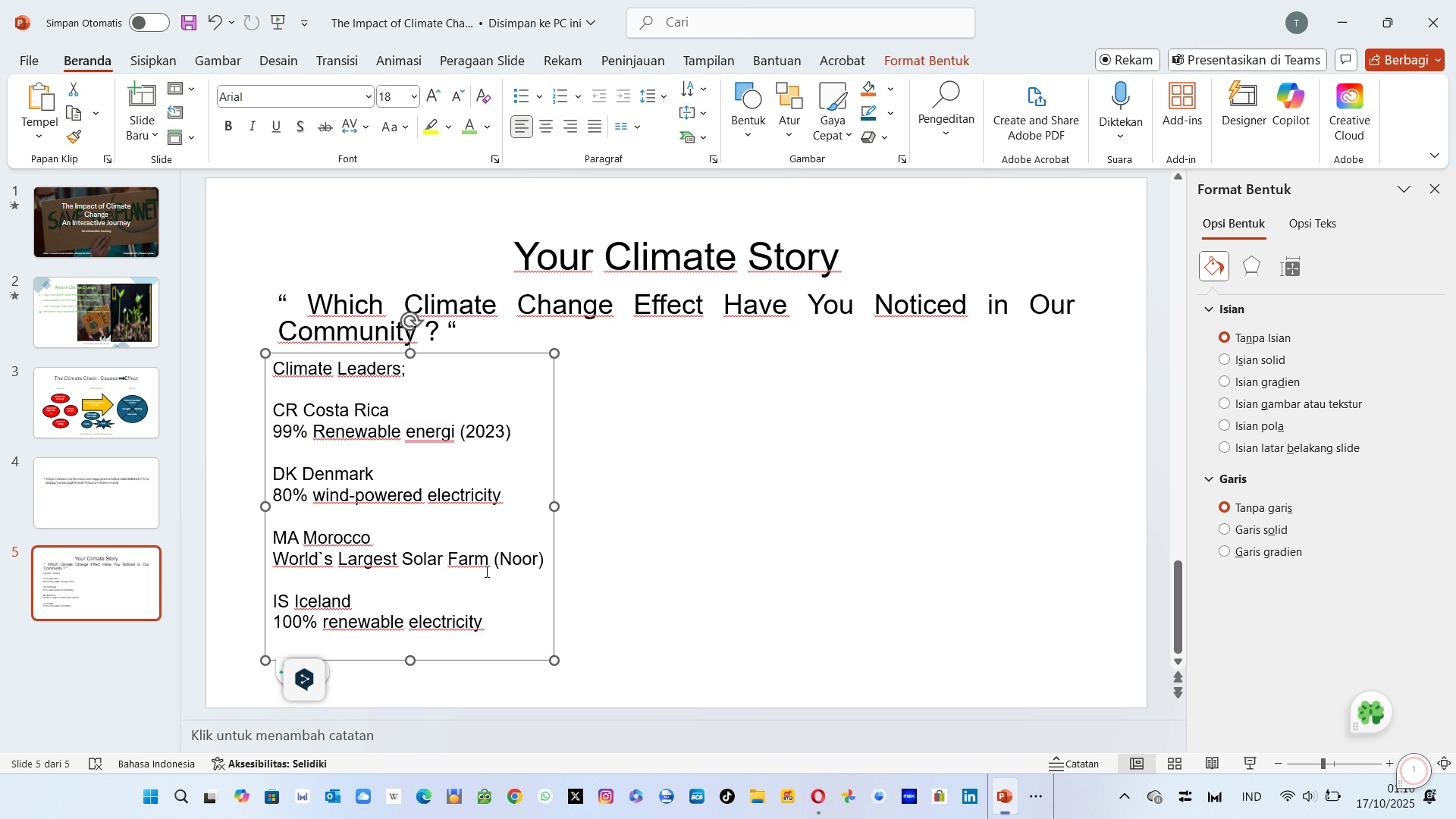 
left_click([497, 625])
 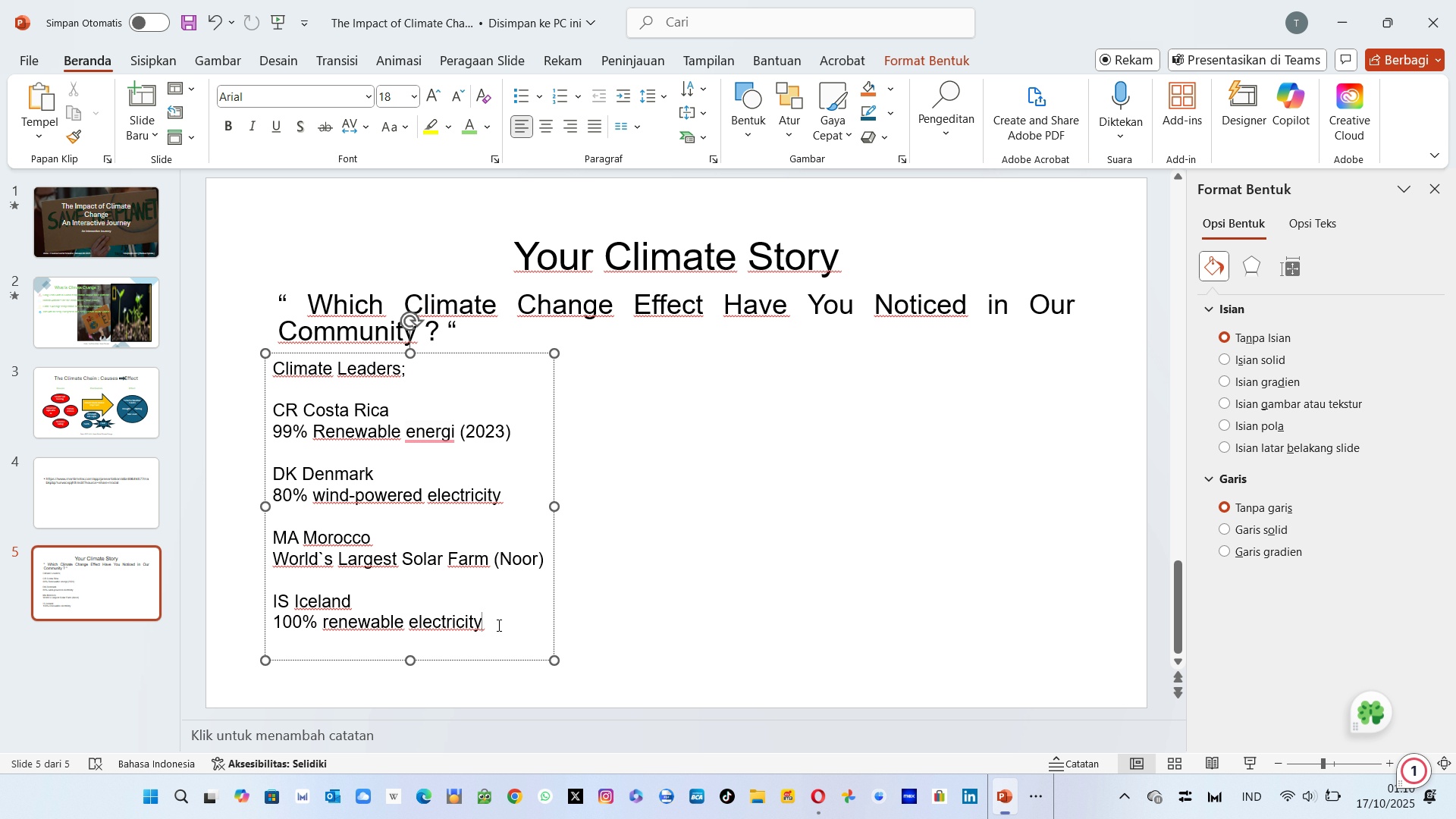 
key(Shift+ShiftRight)
 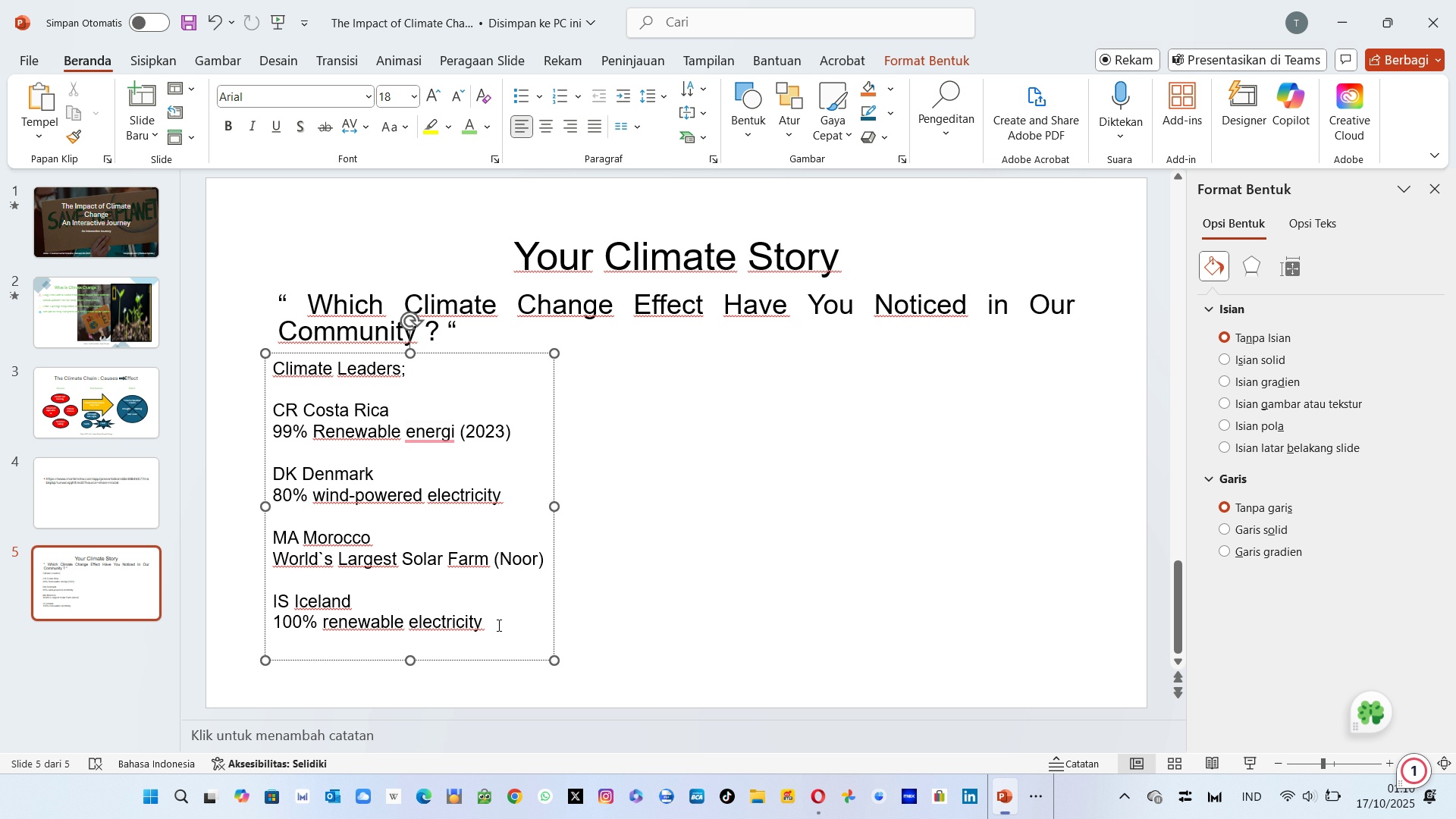 
key(Enter)
 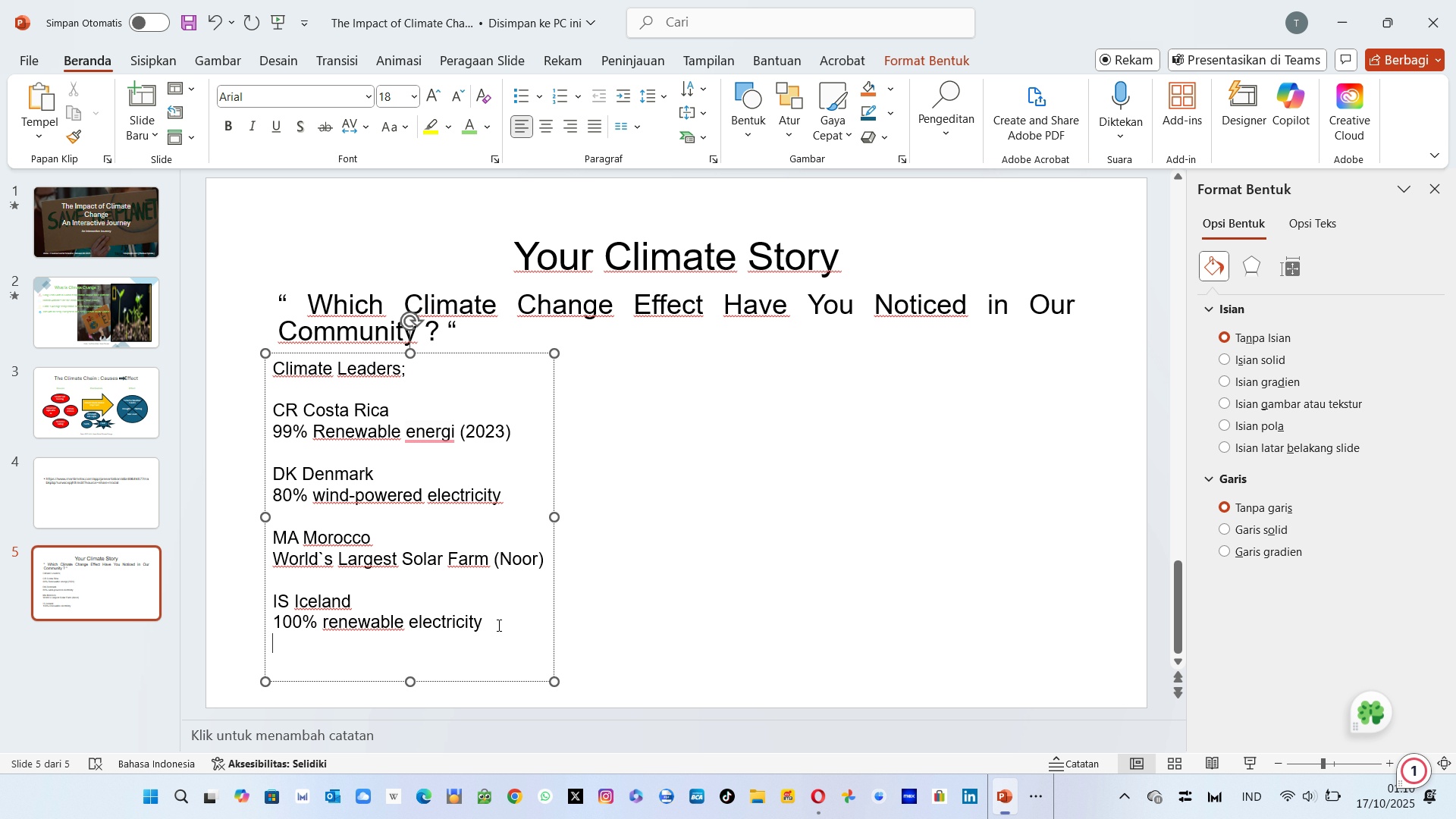 
key(Enter)
 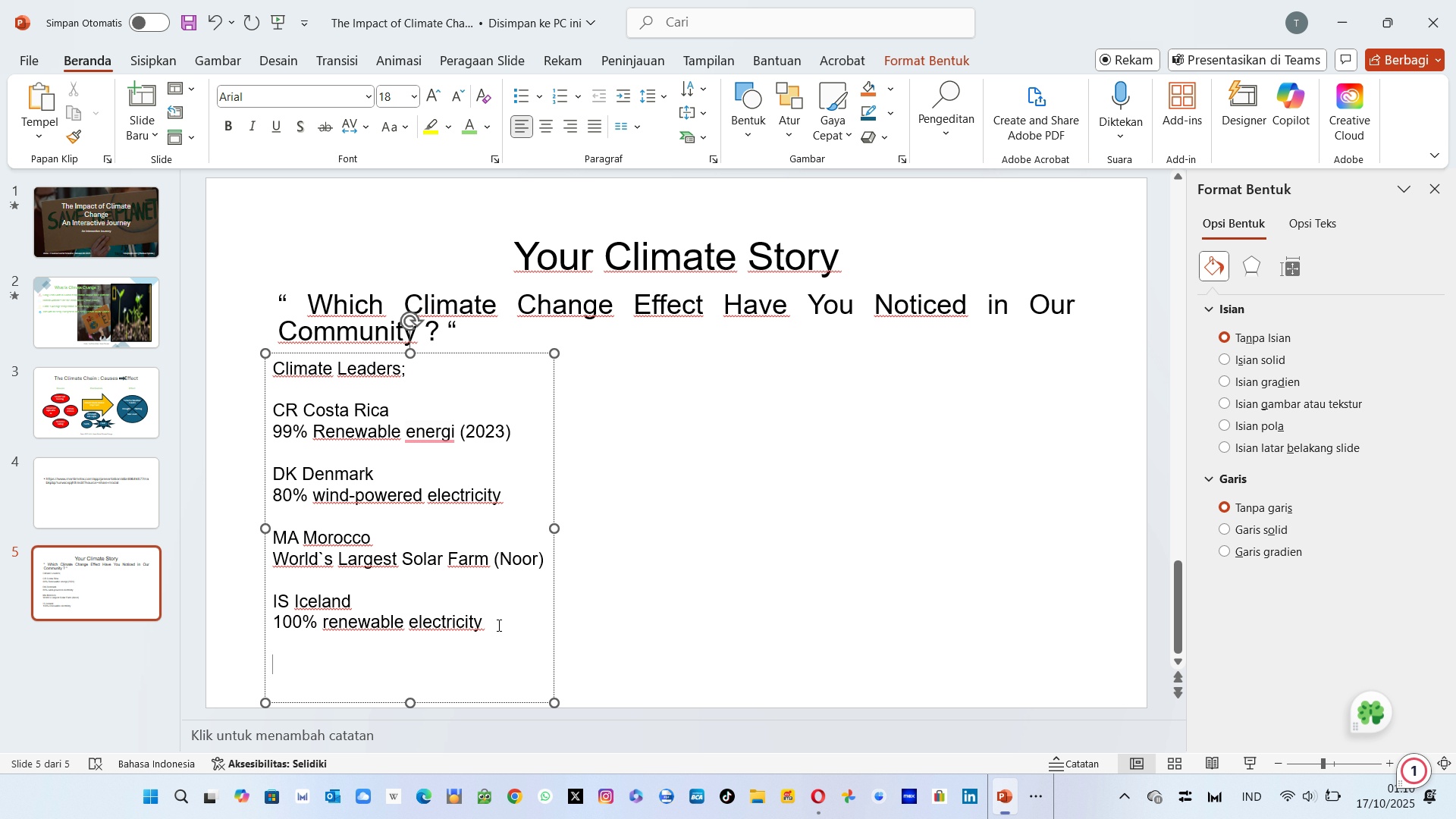 
type(CN China)
 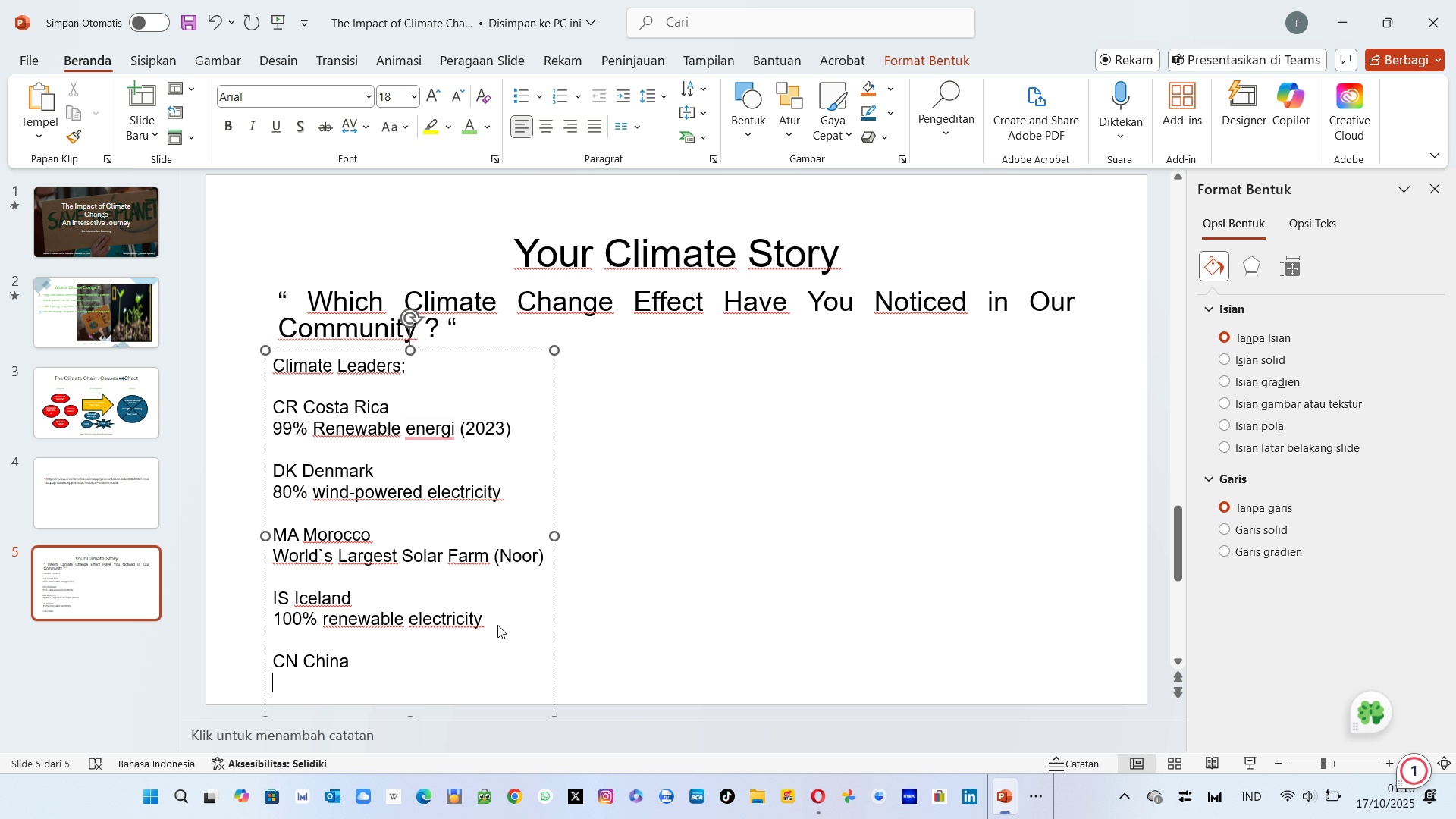 
 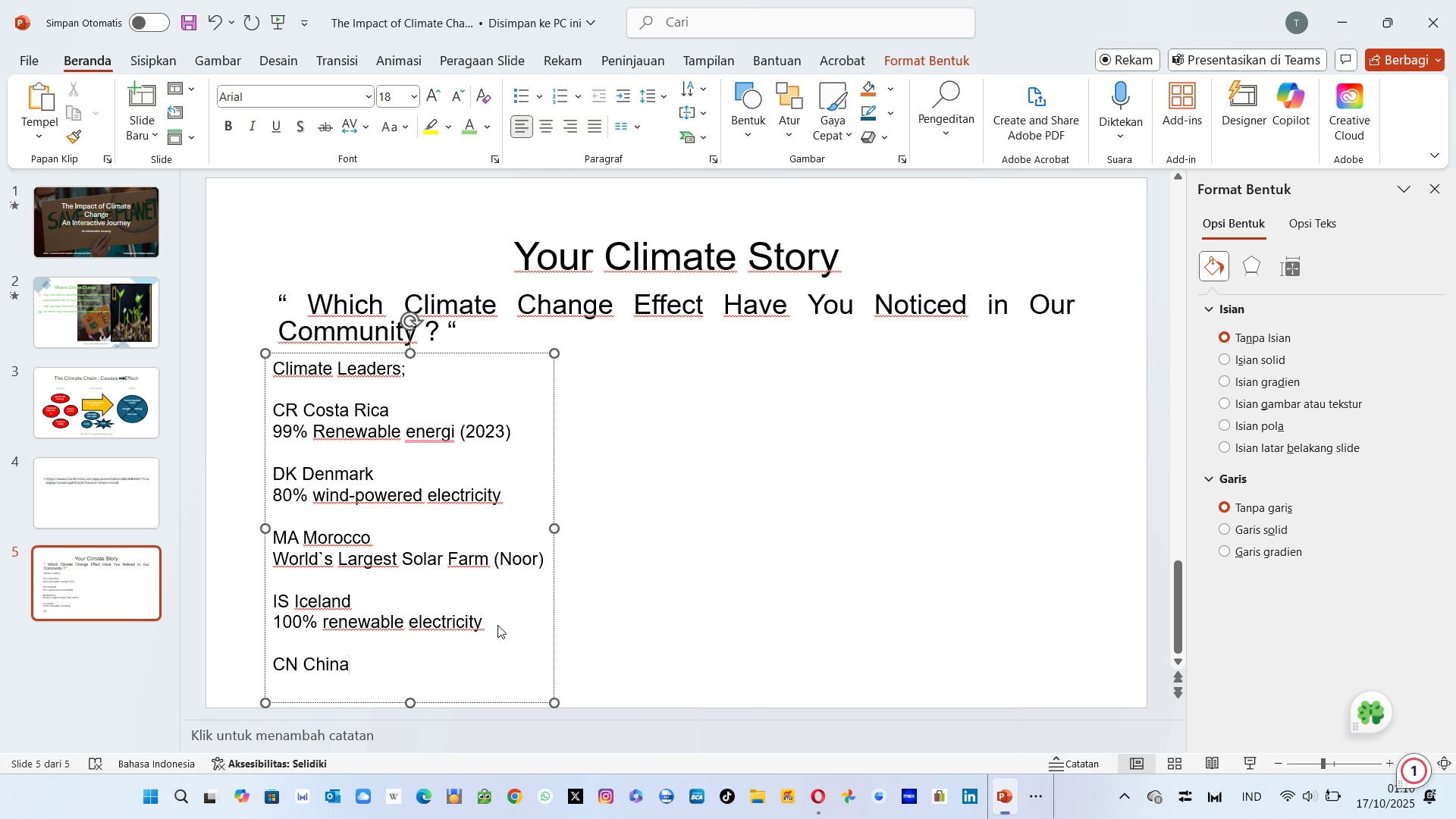 
key(Enter)
 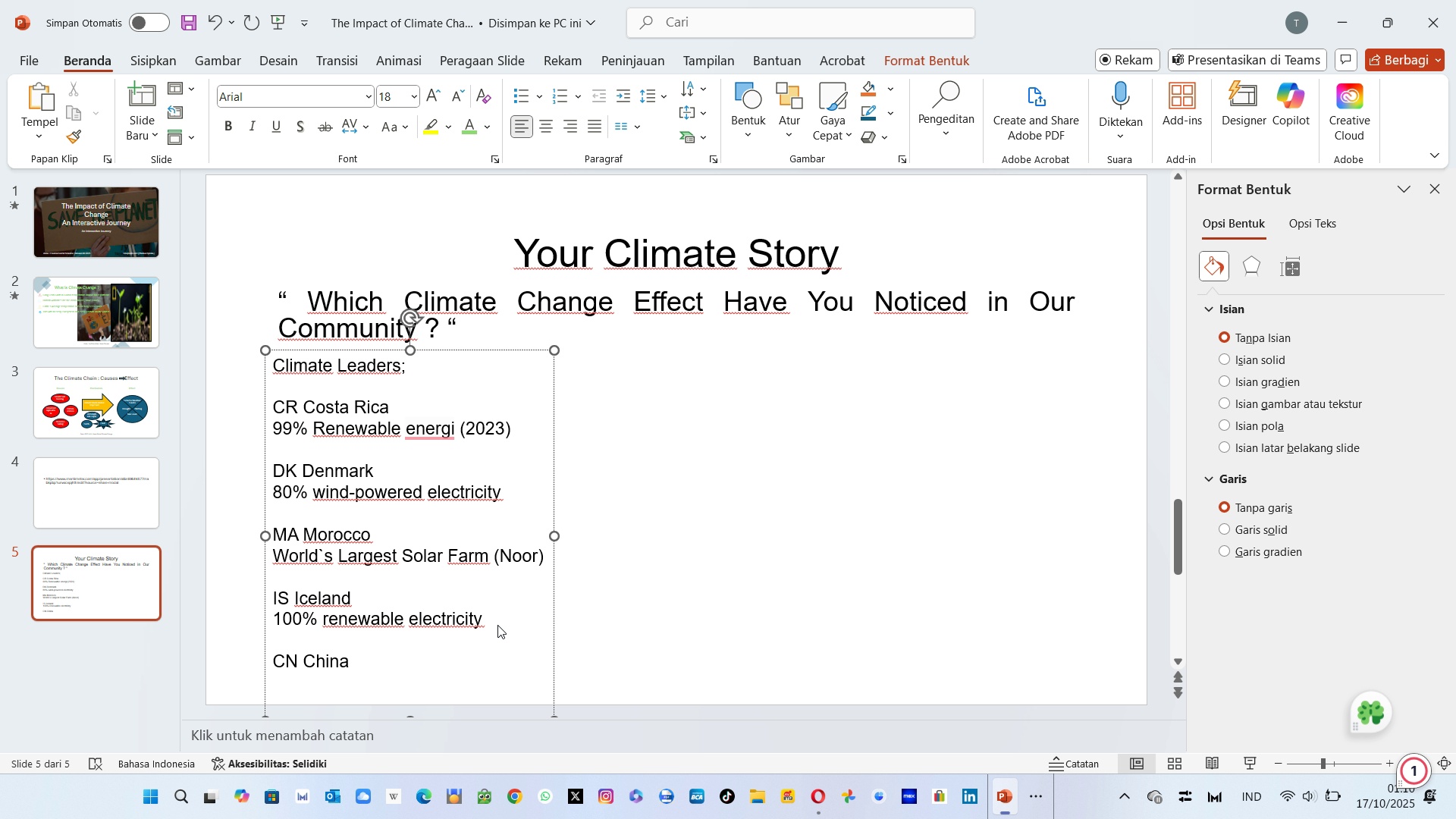 
type(Leading in Solar p)
key(Backspace)
type(Panel Production)
 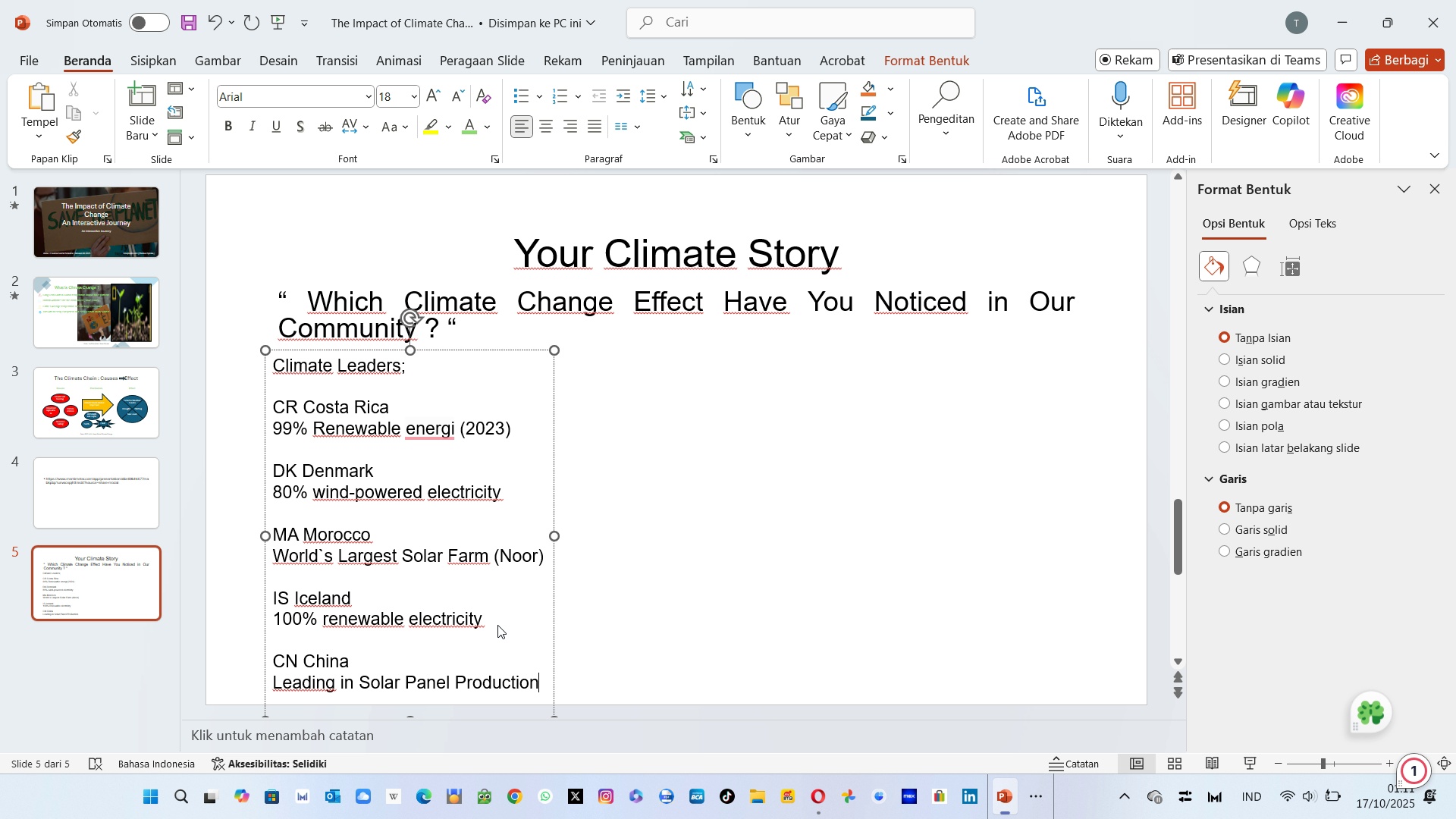 
wait(31.29)
 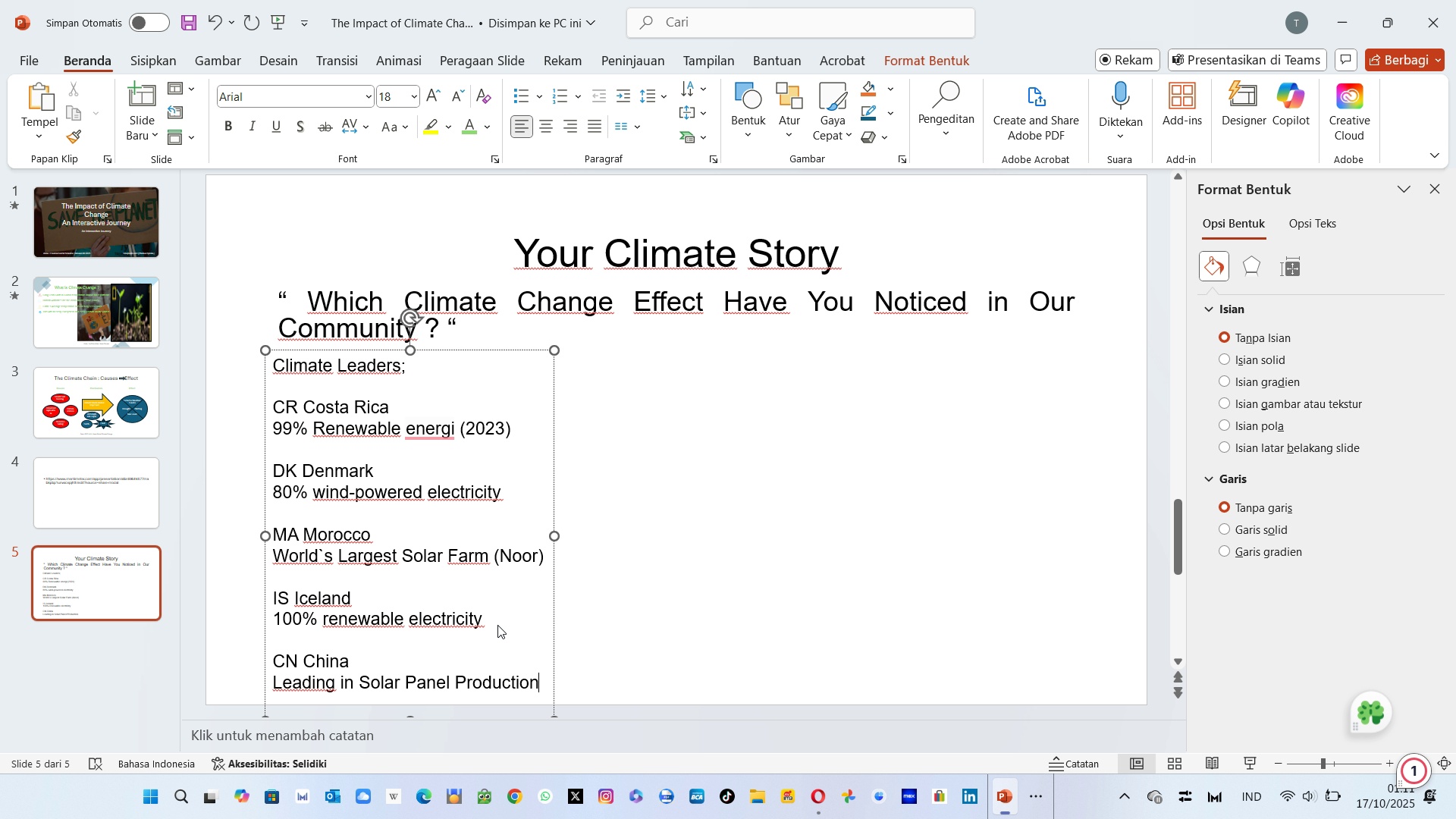 
left_click([745, 499])
 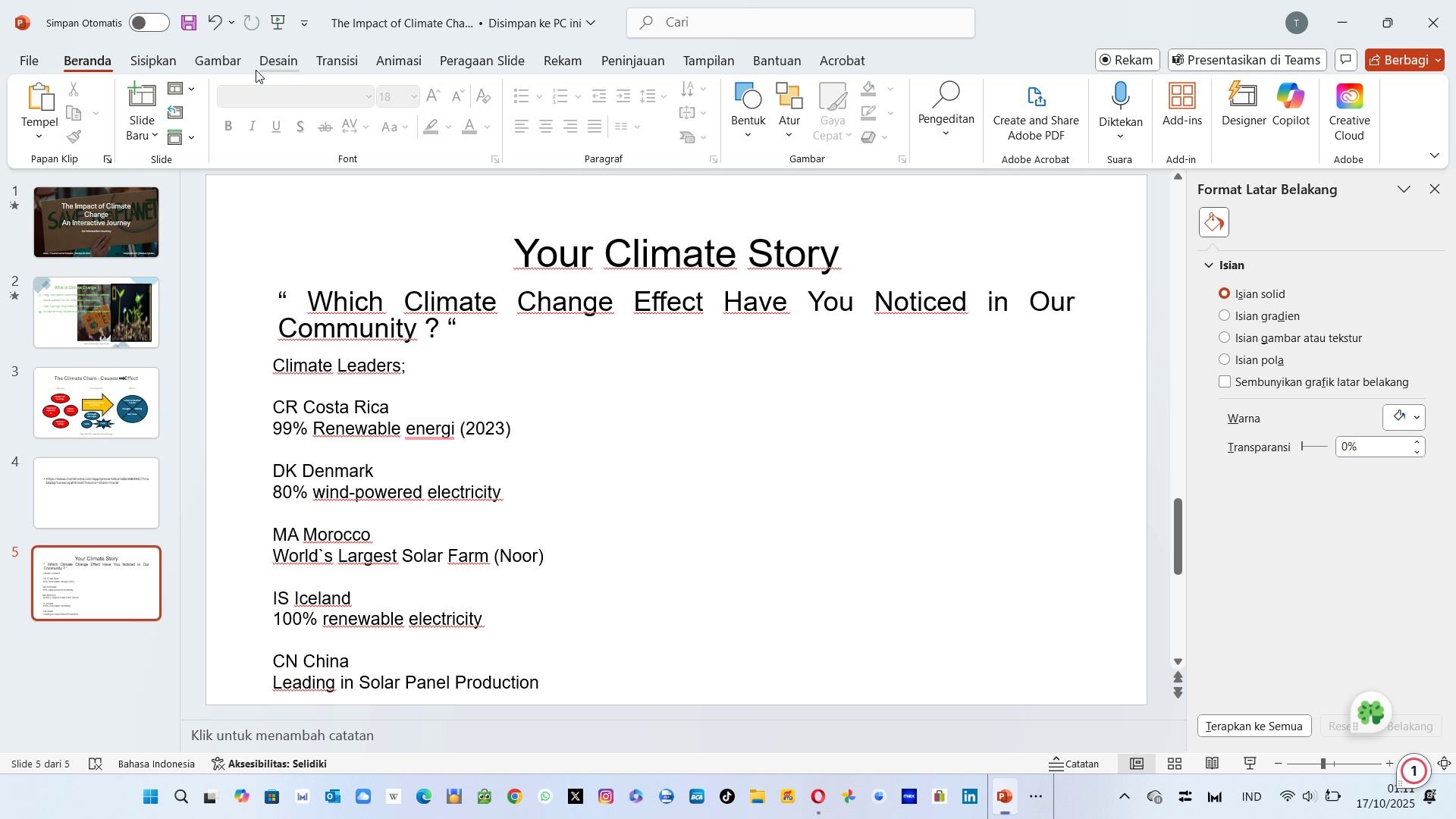 
left_click([168, 62])
 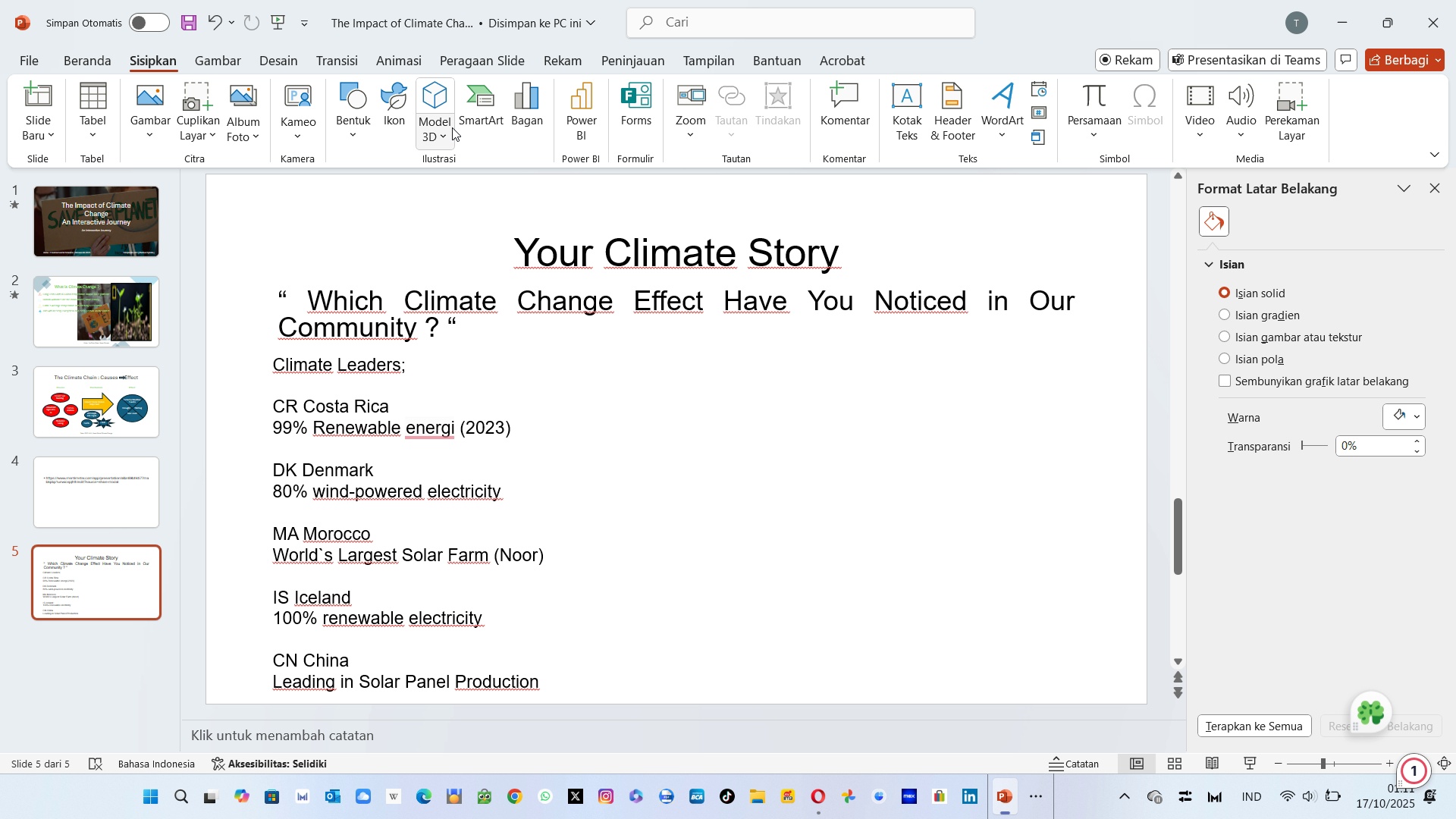 
left_click([532, 111])
 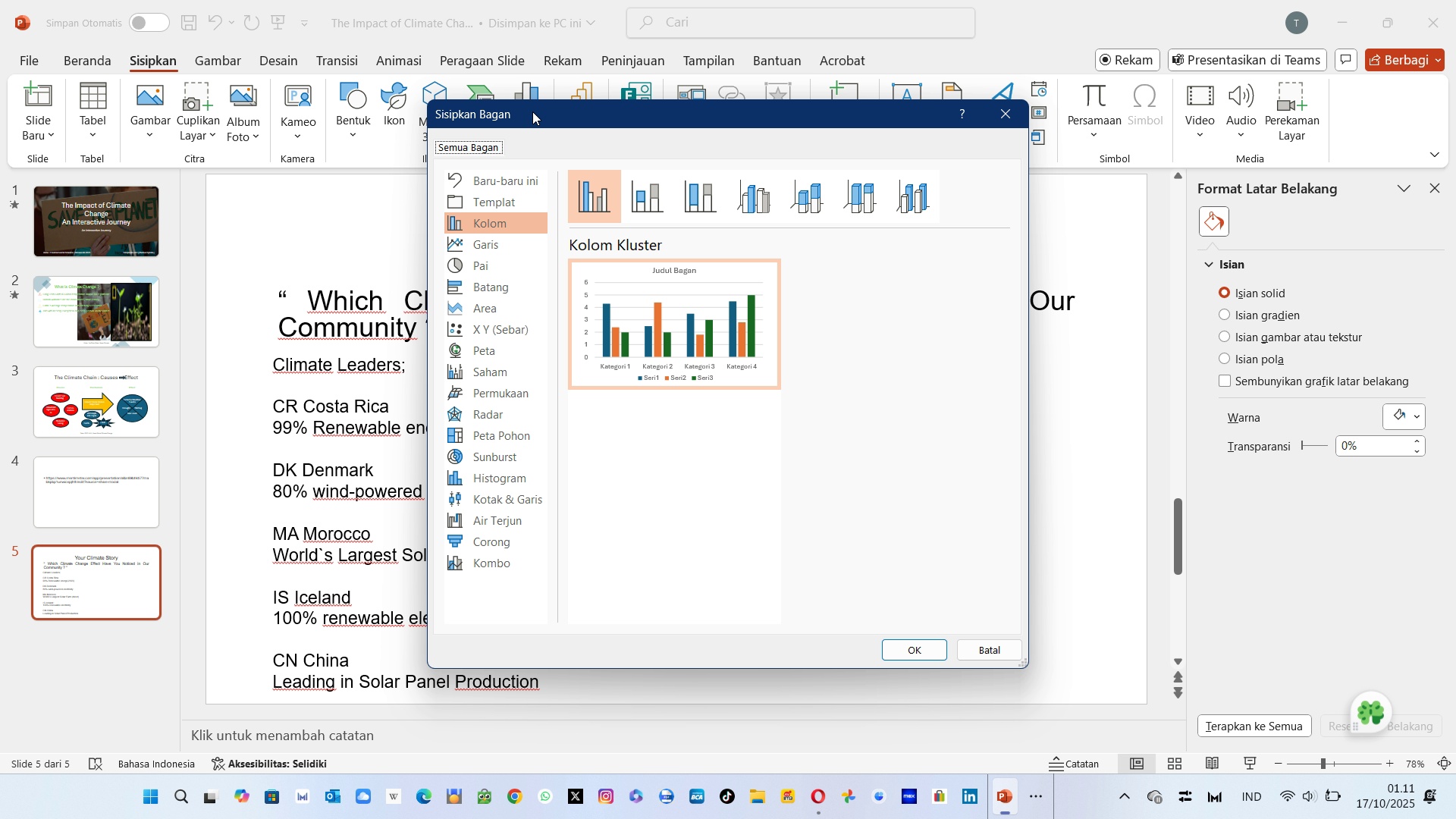 
left_click([517, 248])
 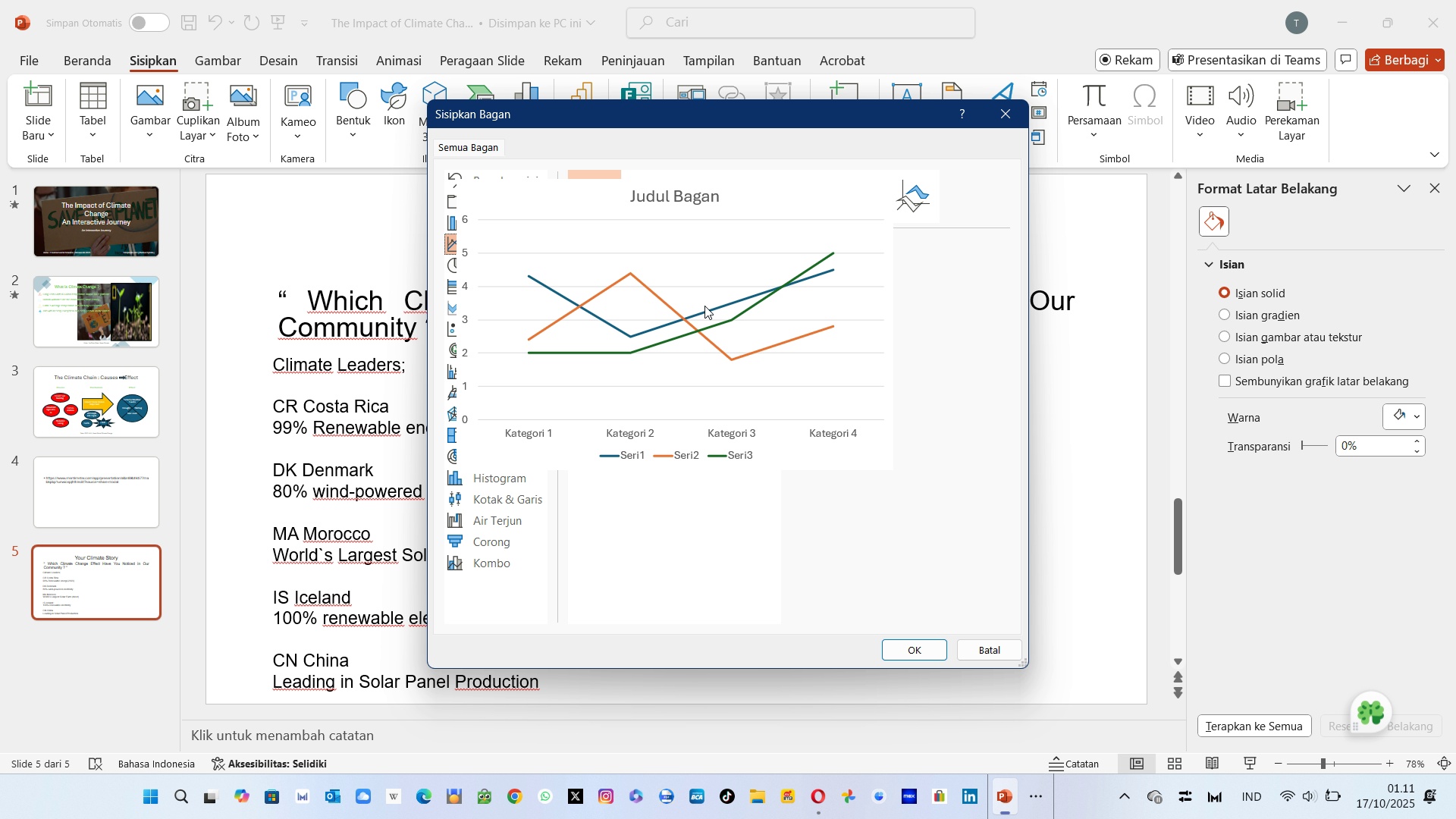 
wait(7.88)
 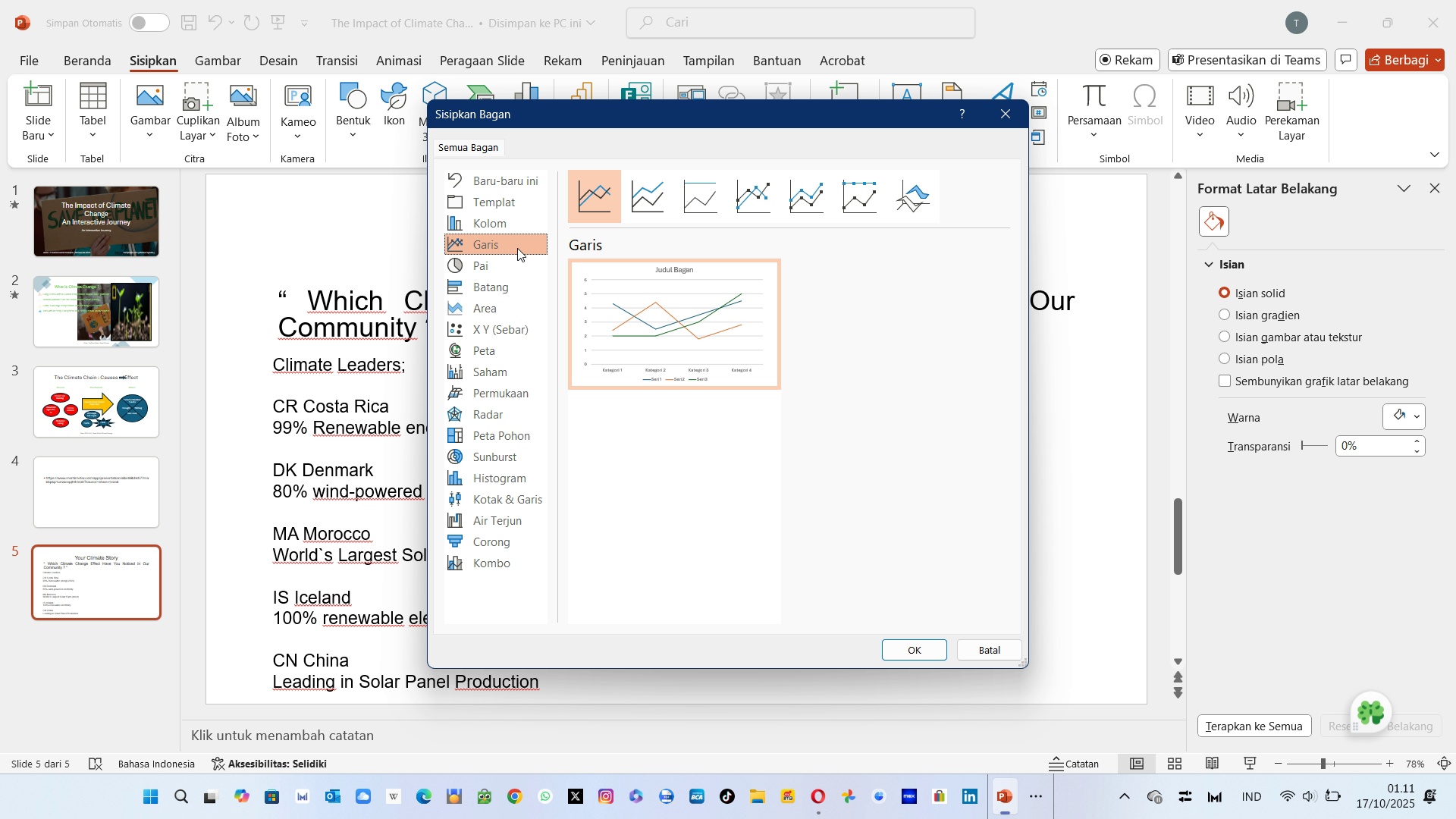 
left_click([701, 209])
 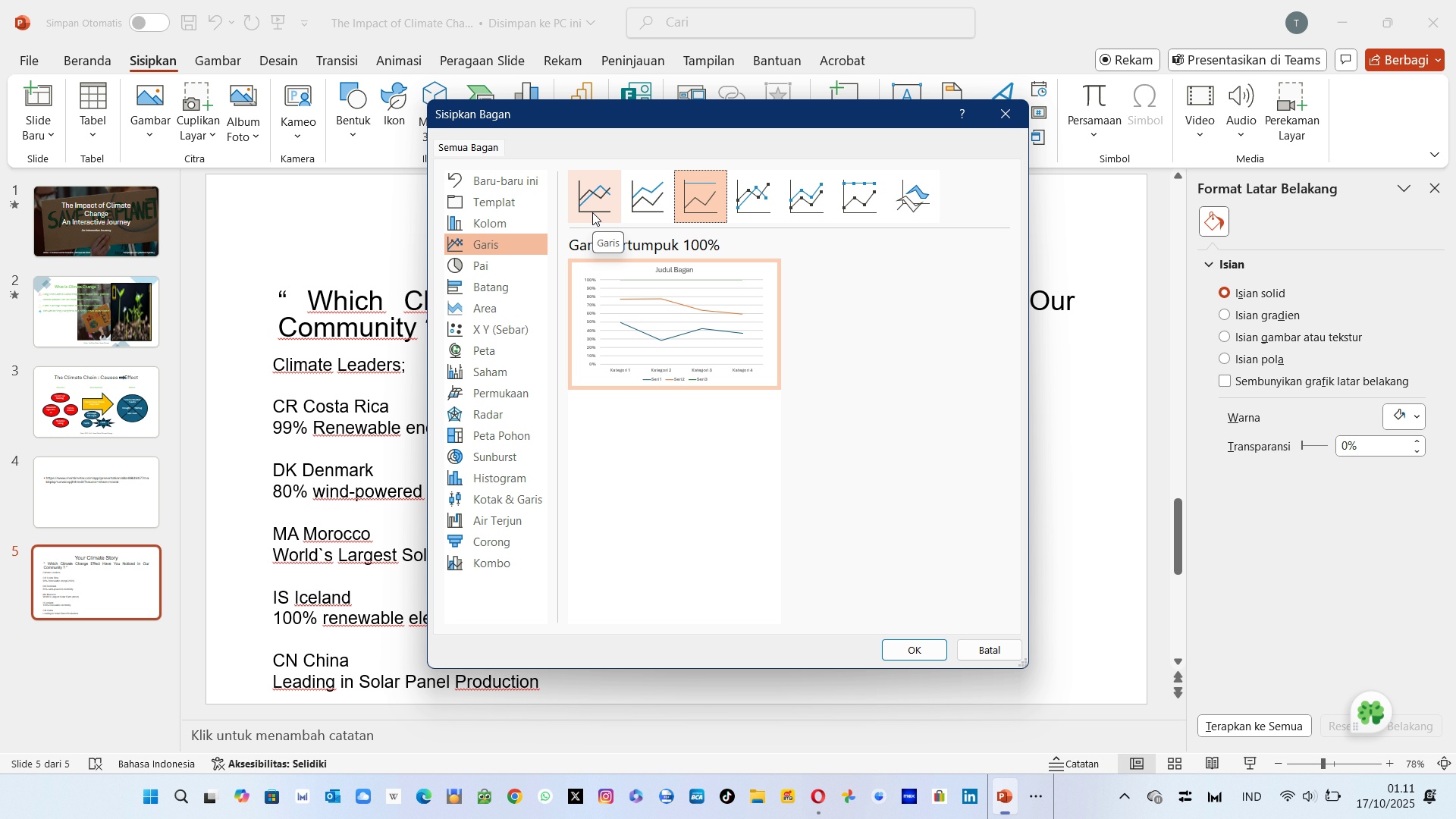 
left_click([592, 212])
 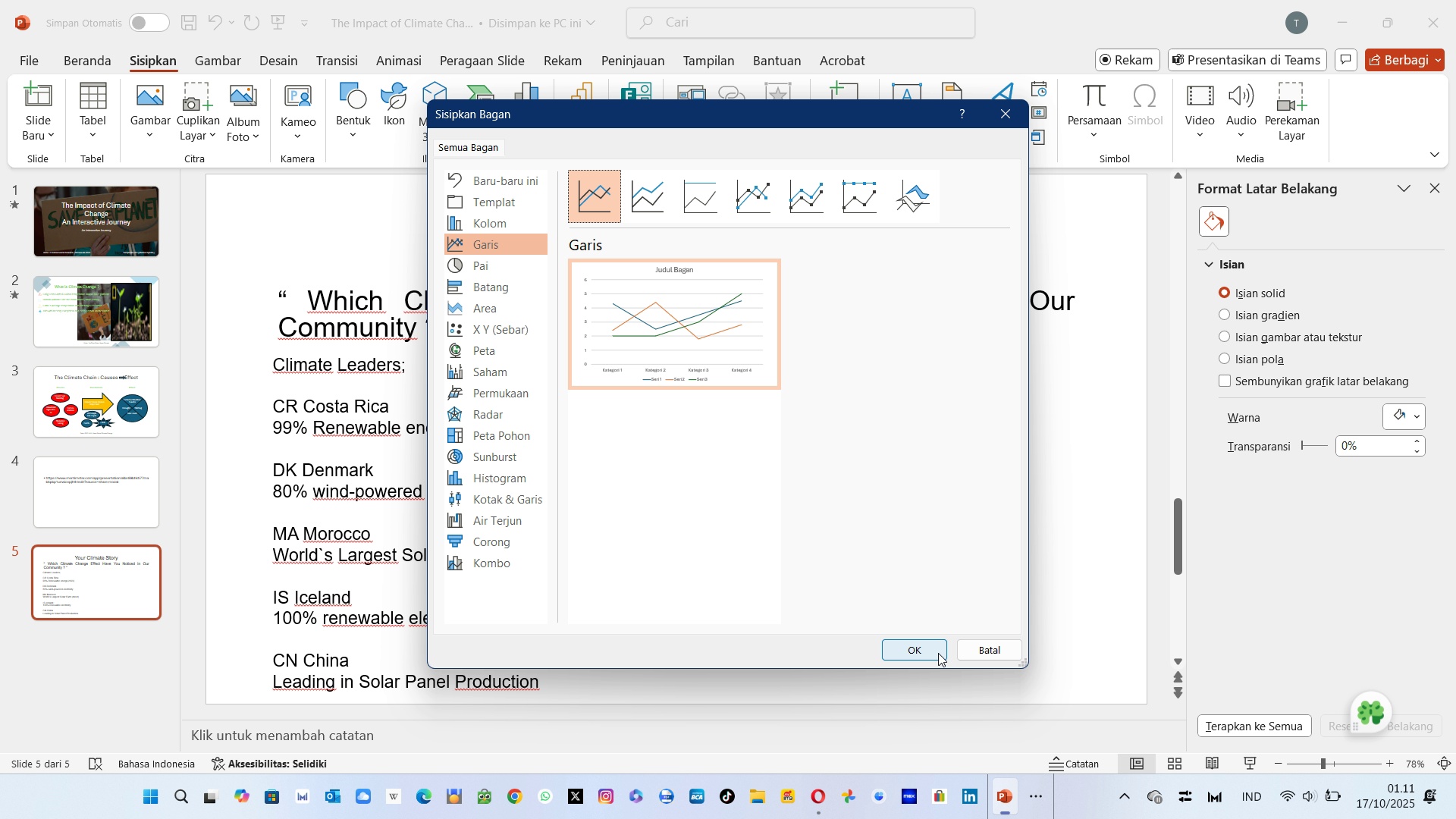 
left_click([930, 651])
 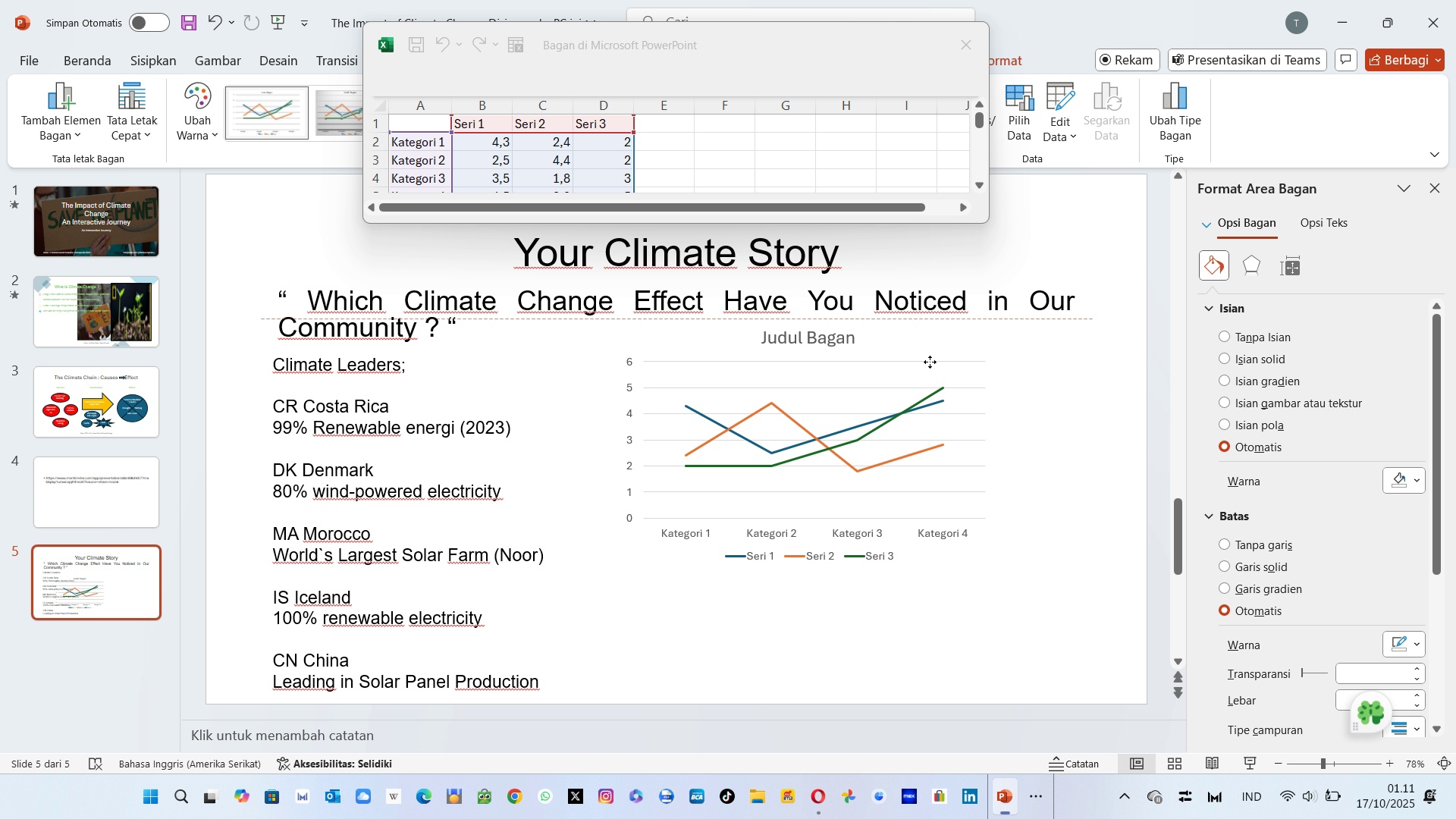 
wait(12.73)
 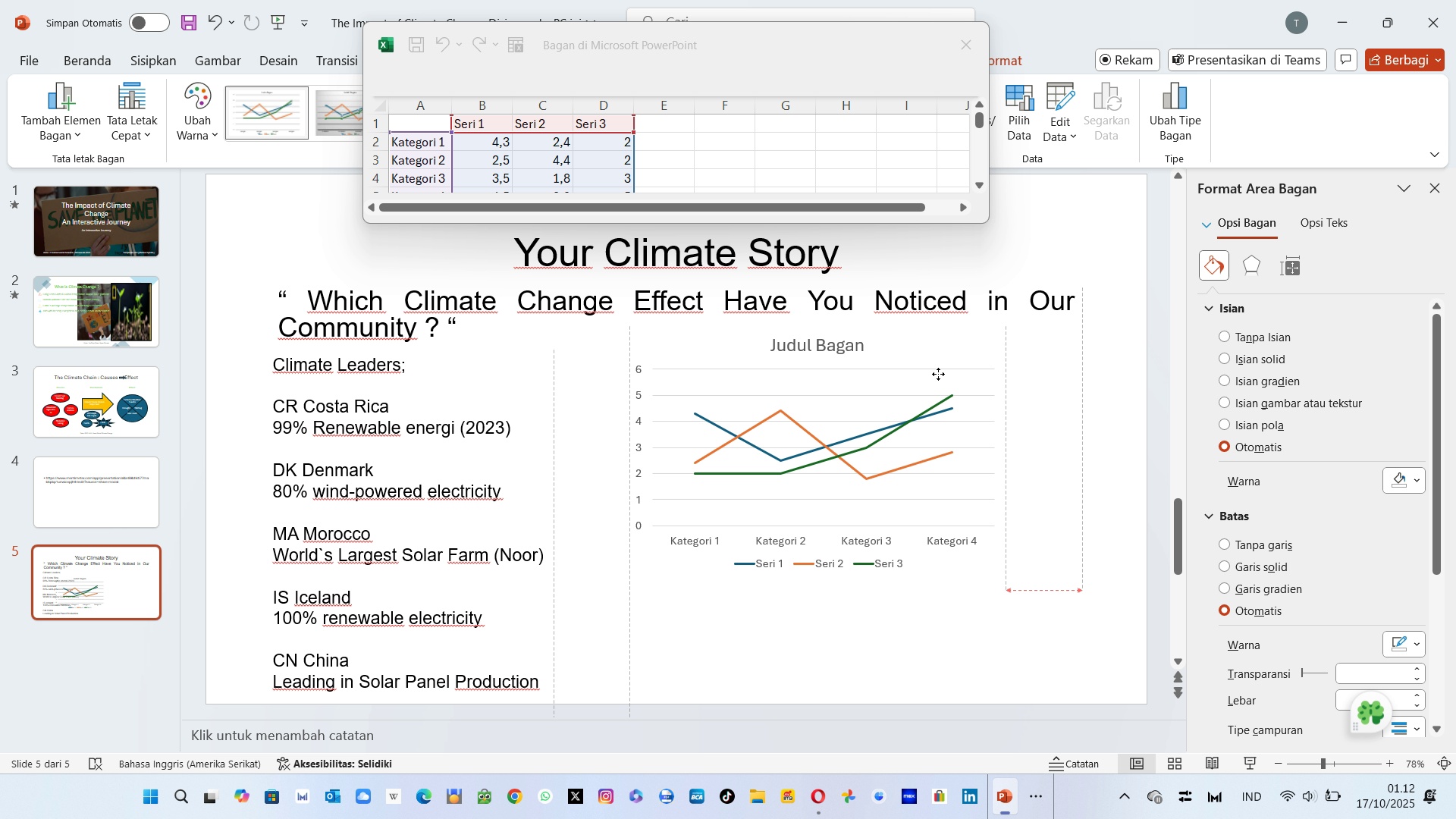 
key(Control+Z)
 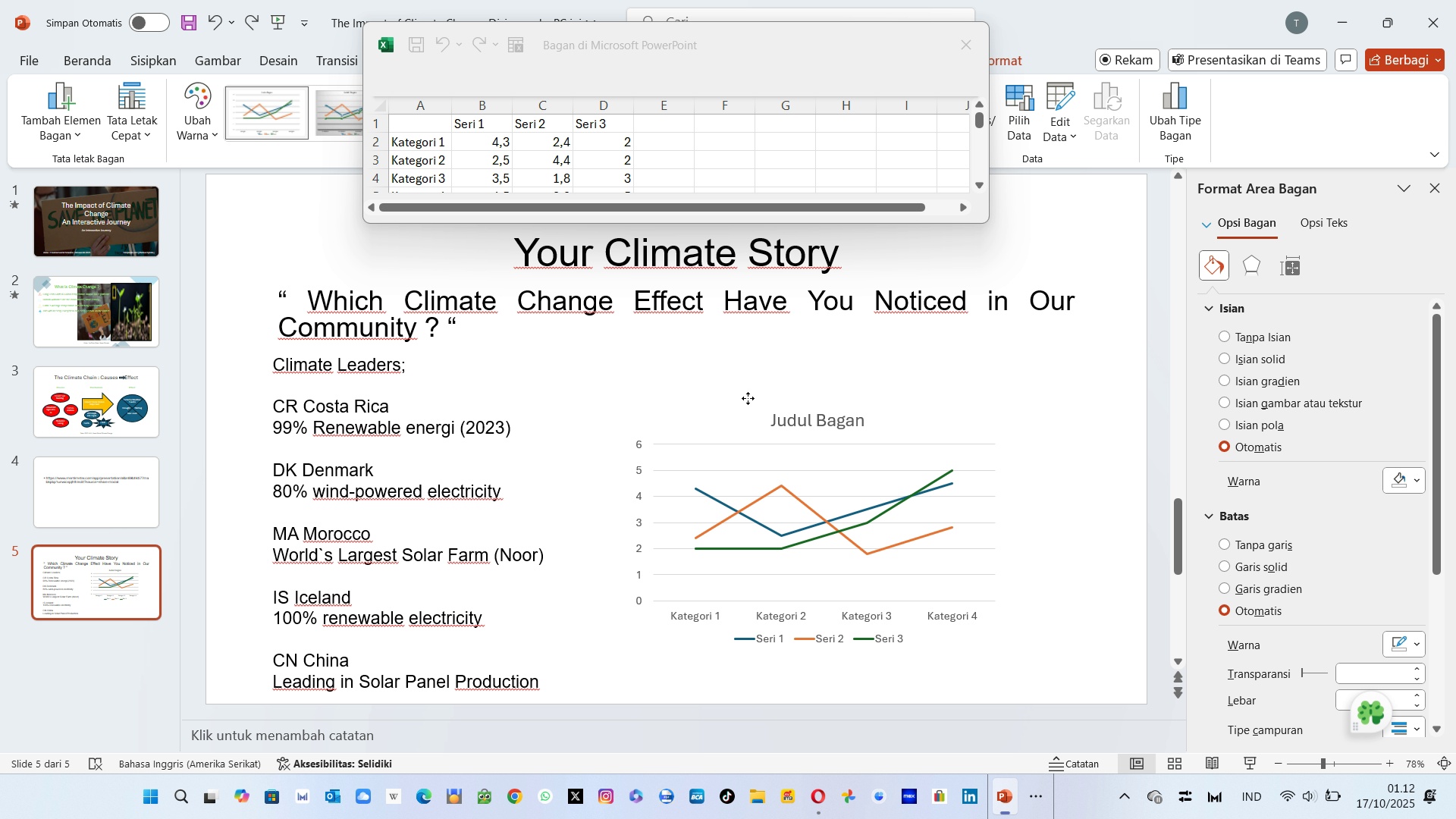 
mouse_move([1014, 393])
 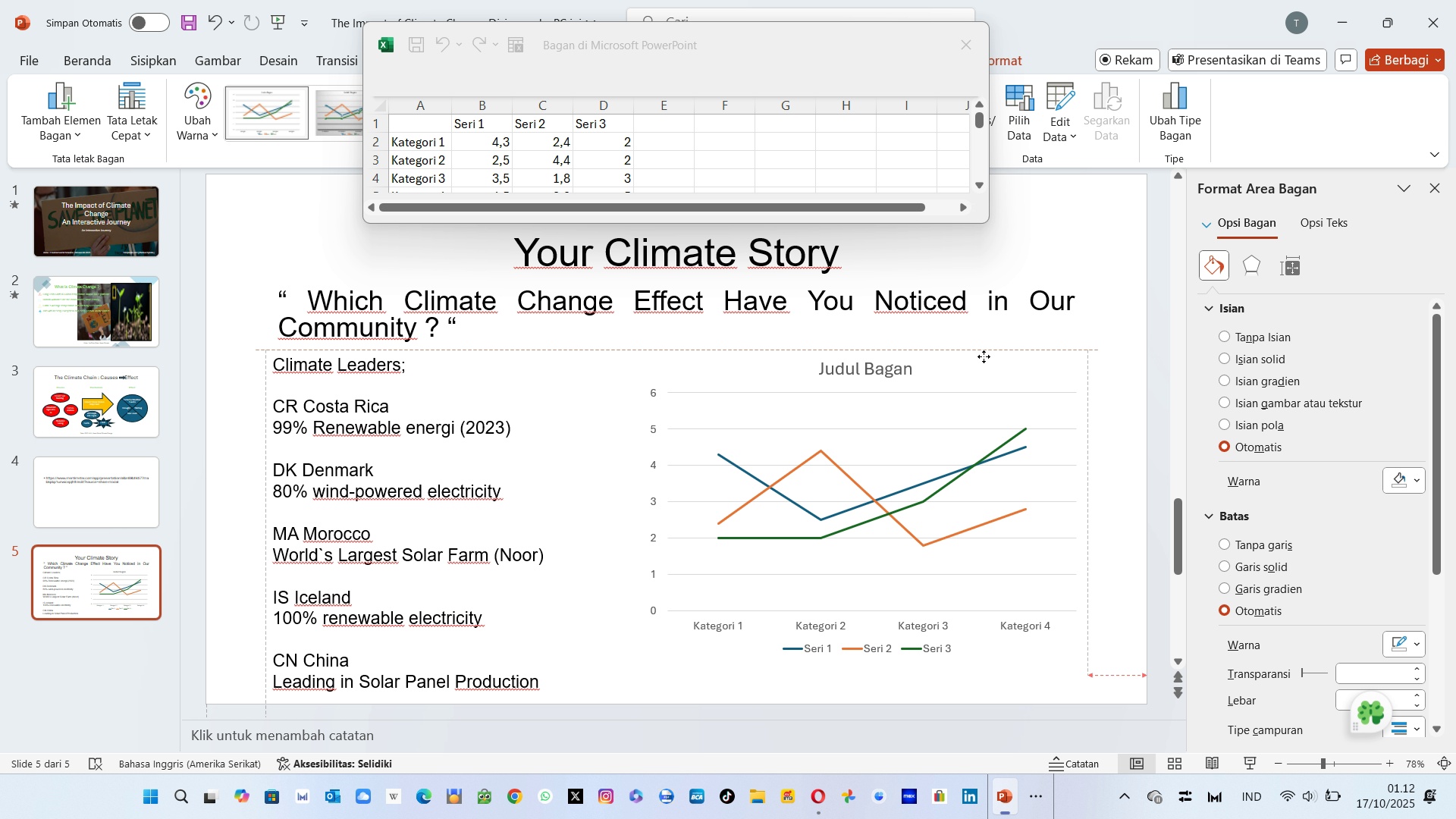 
right_click([987, 359])
 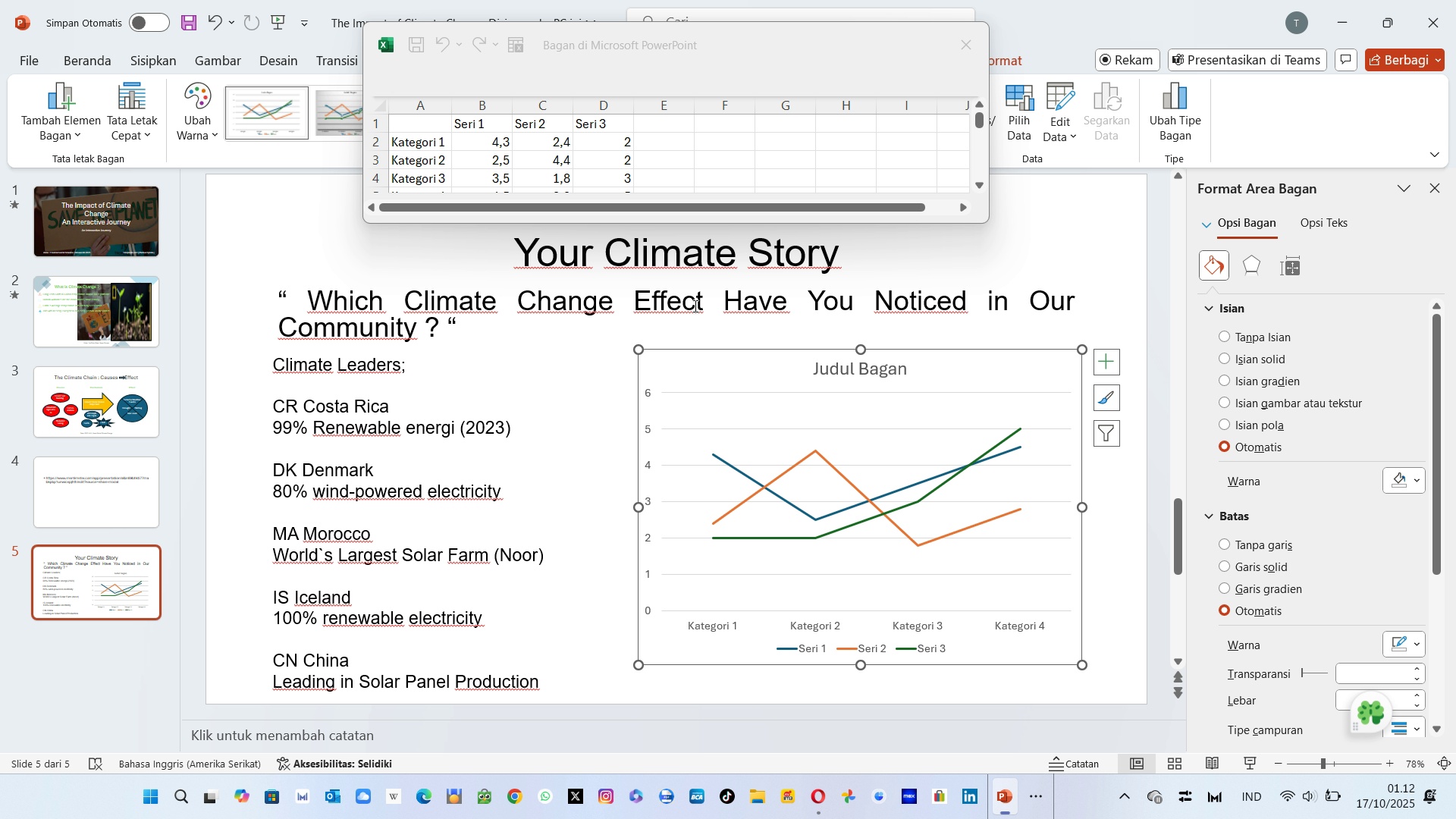 
wait(5.06)
 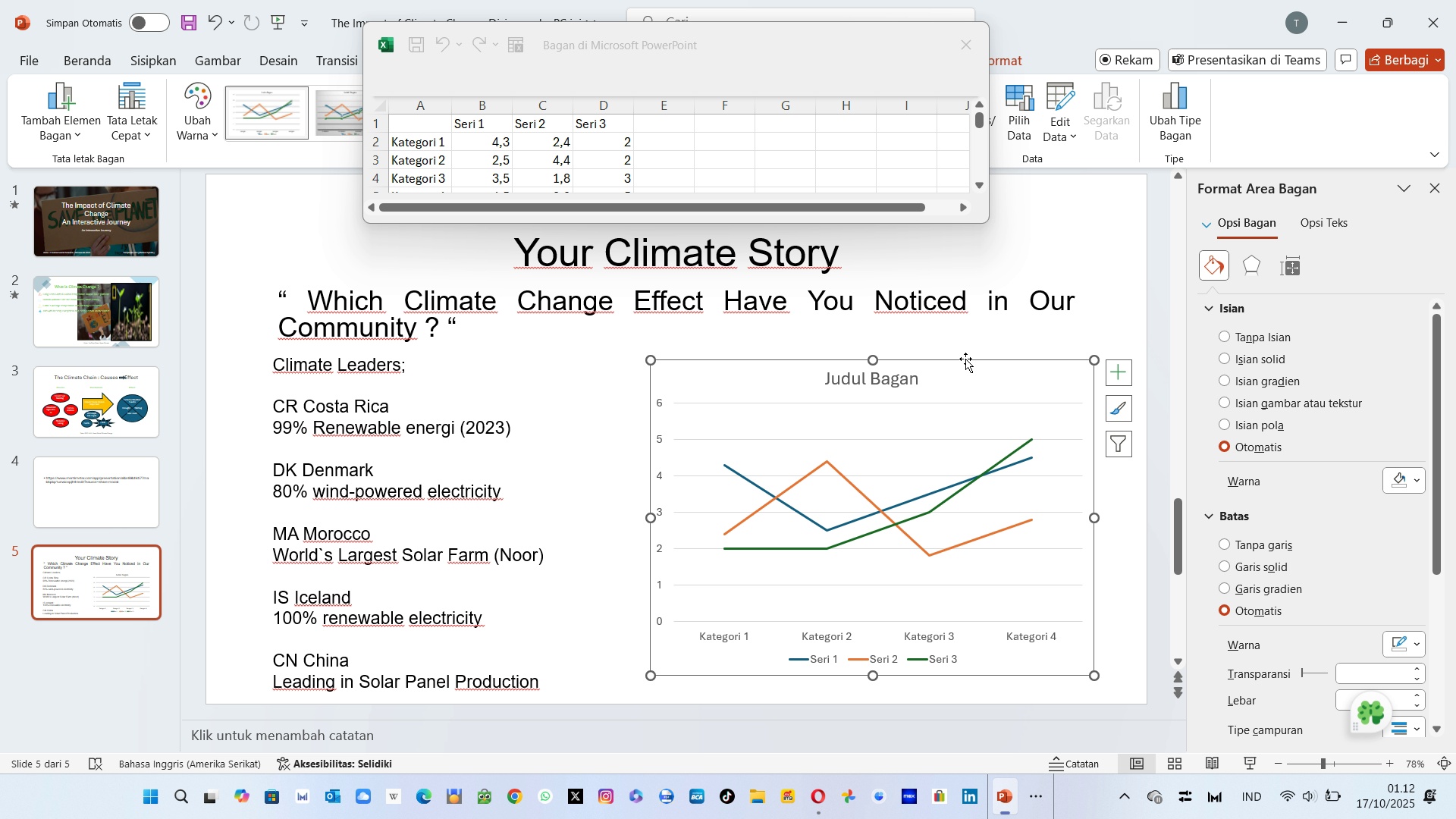 
left_click([473, 128])
 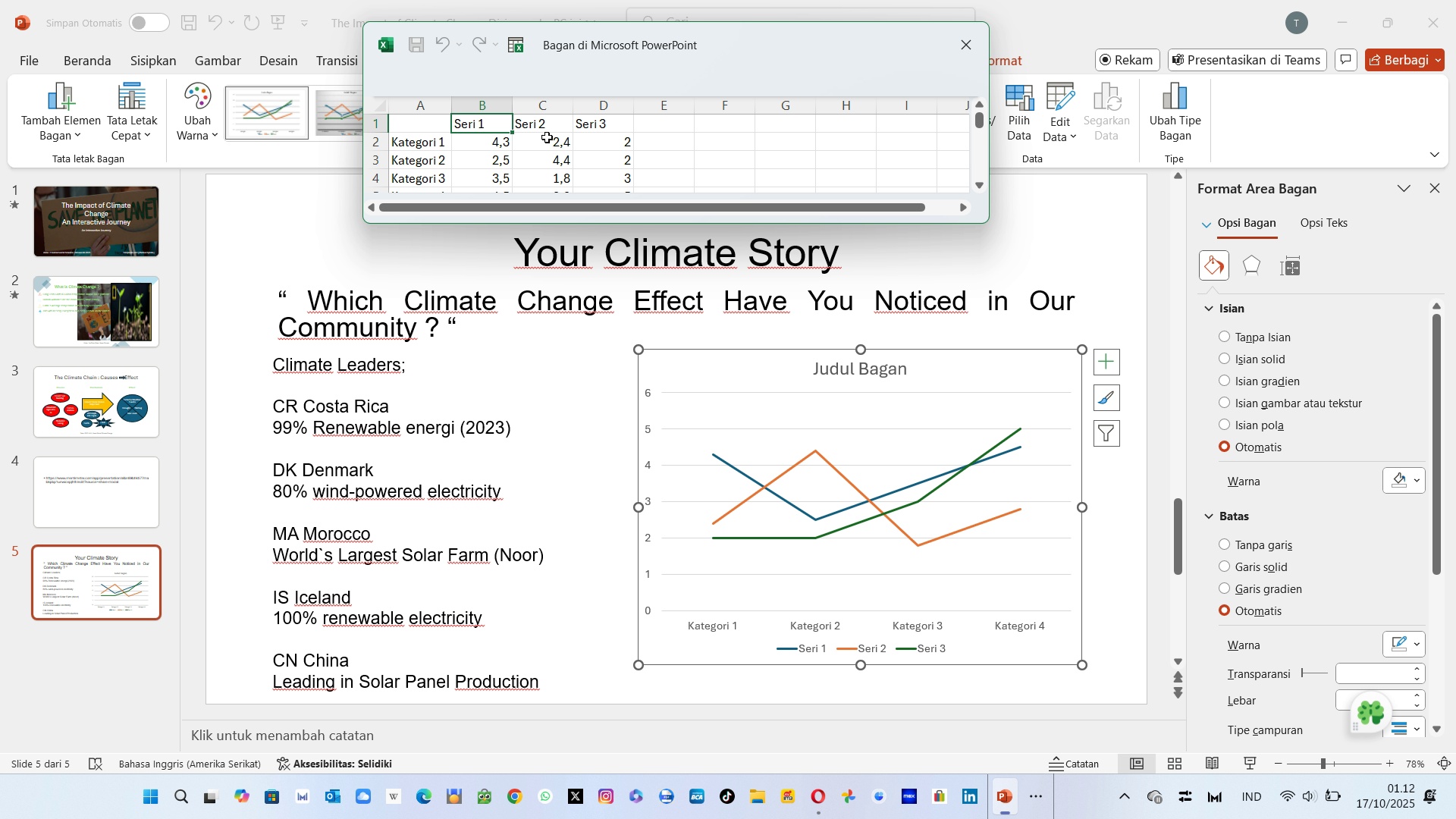 
double_click([524, 121])
 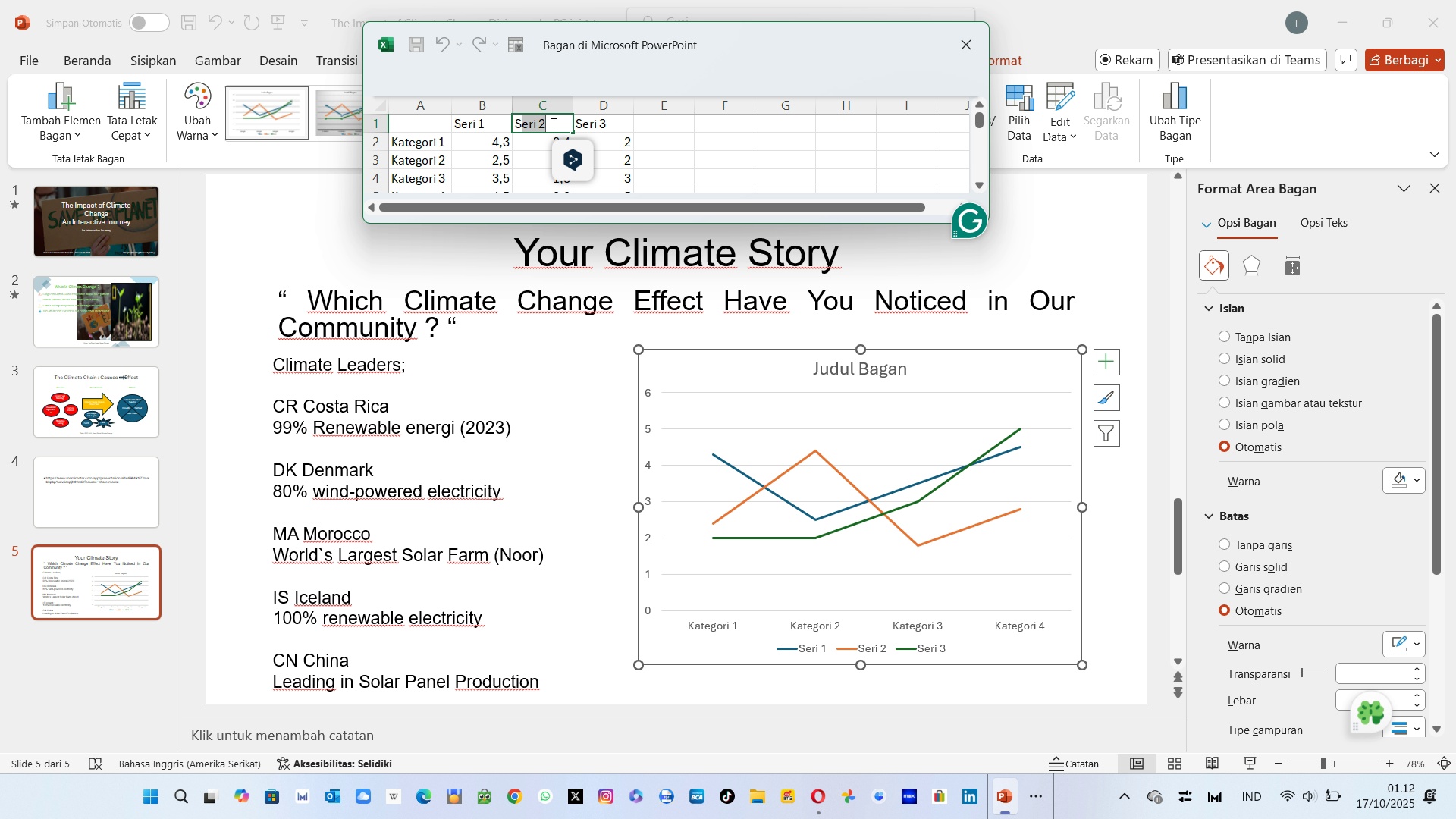 
left_click([551, 124])
 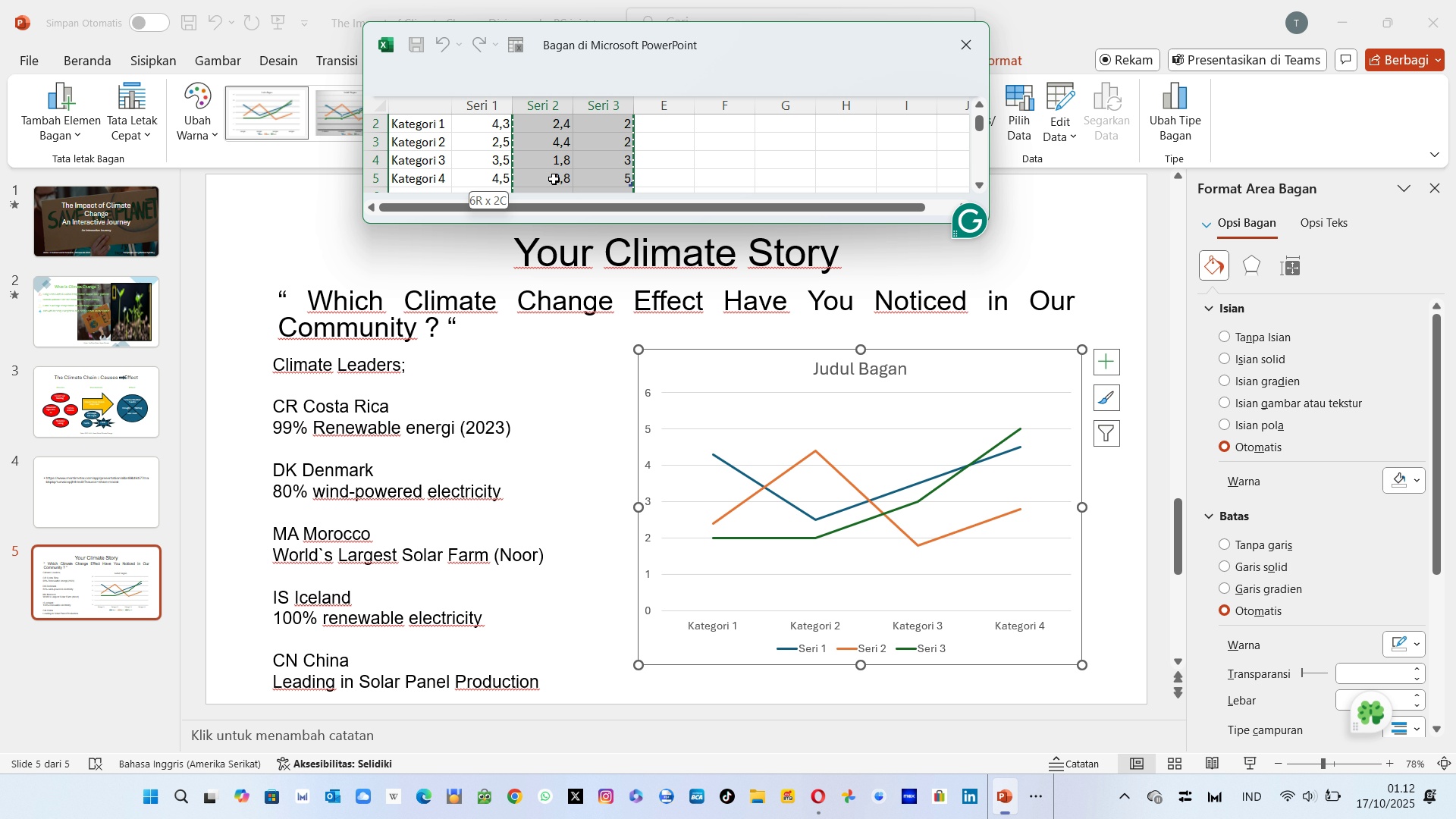 
wait(7.47)
 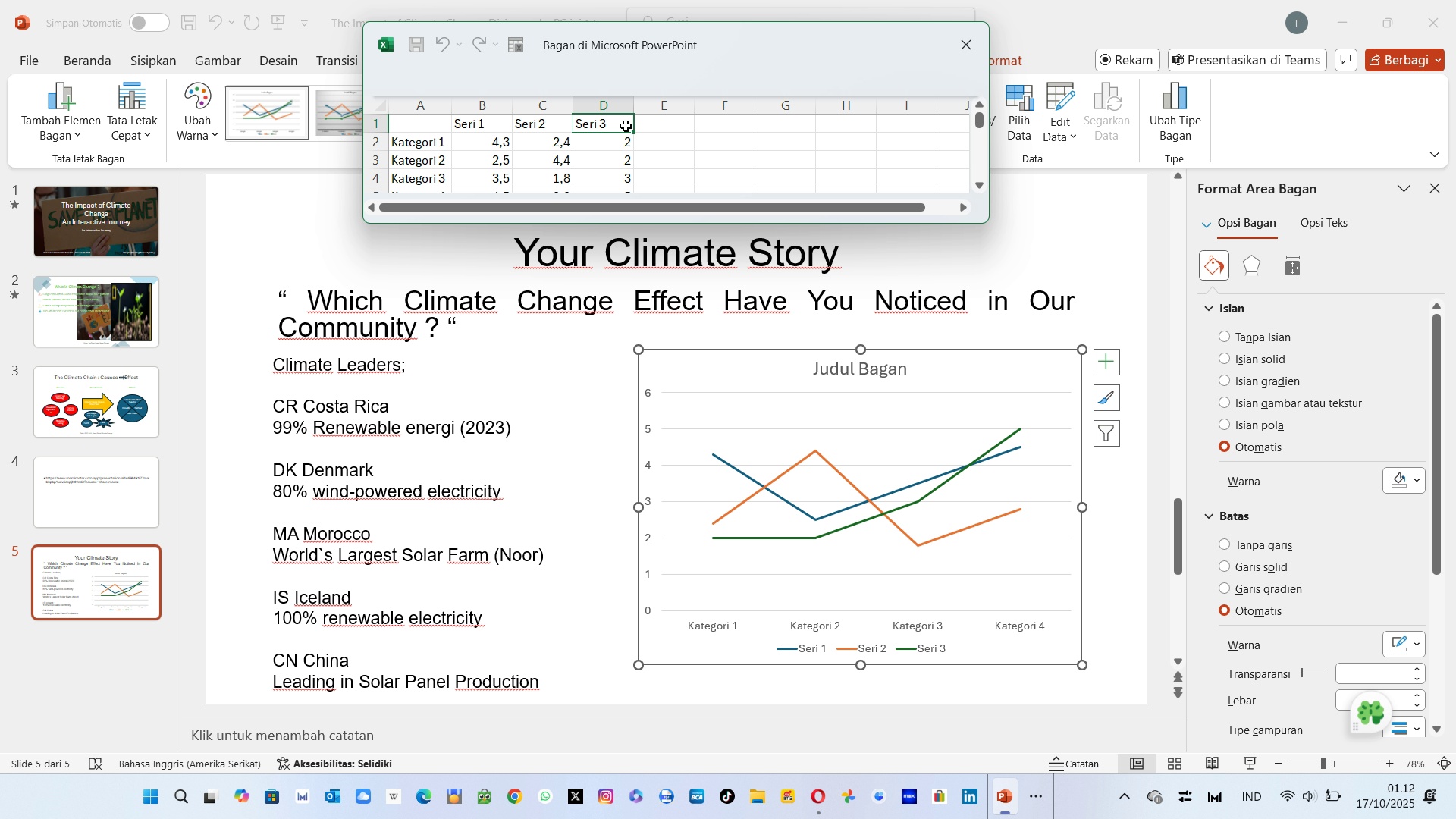 
left_click([549, 164])
 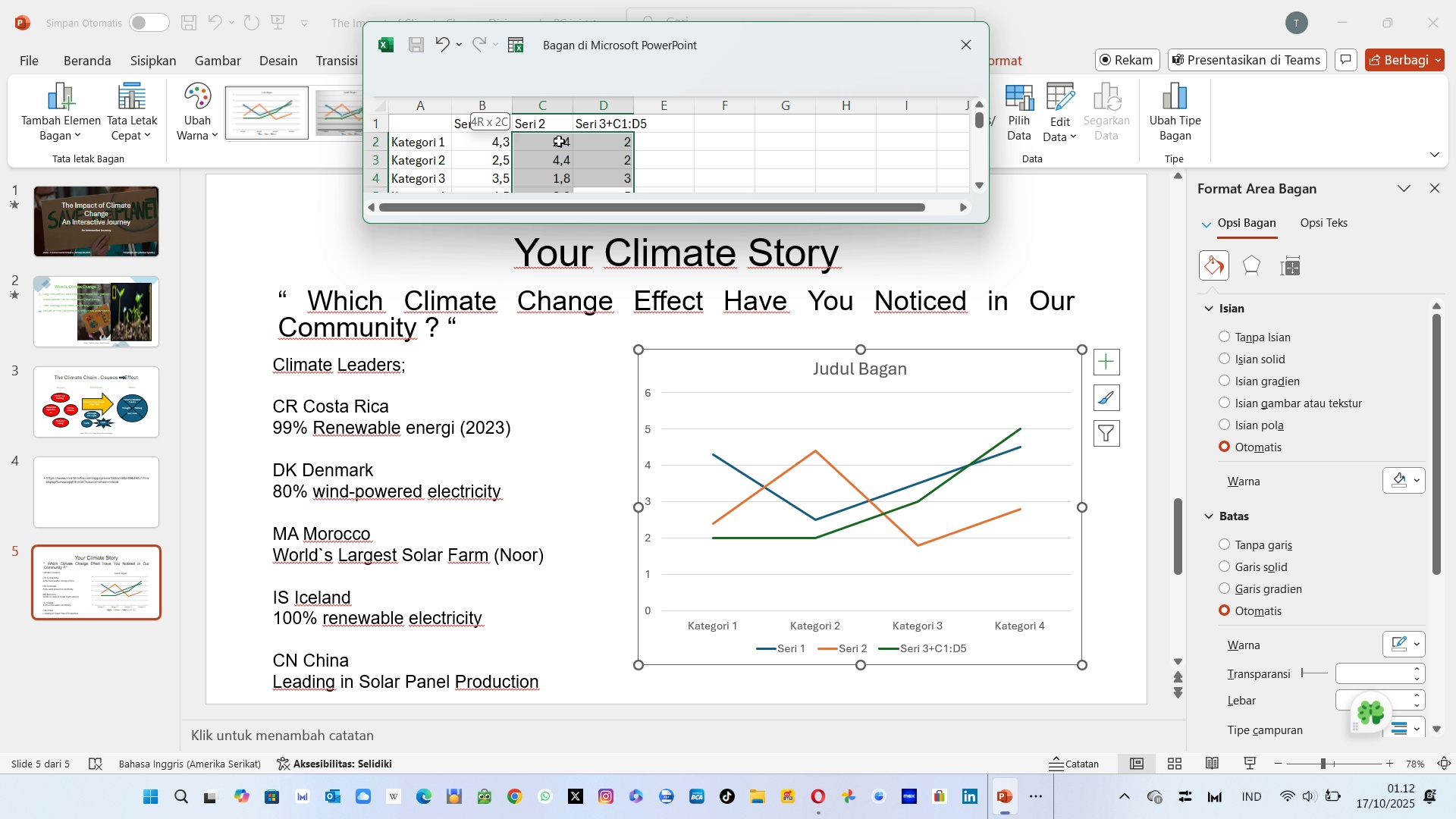 
right_click([560, 130])
 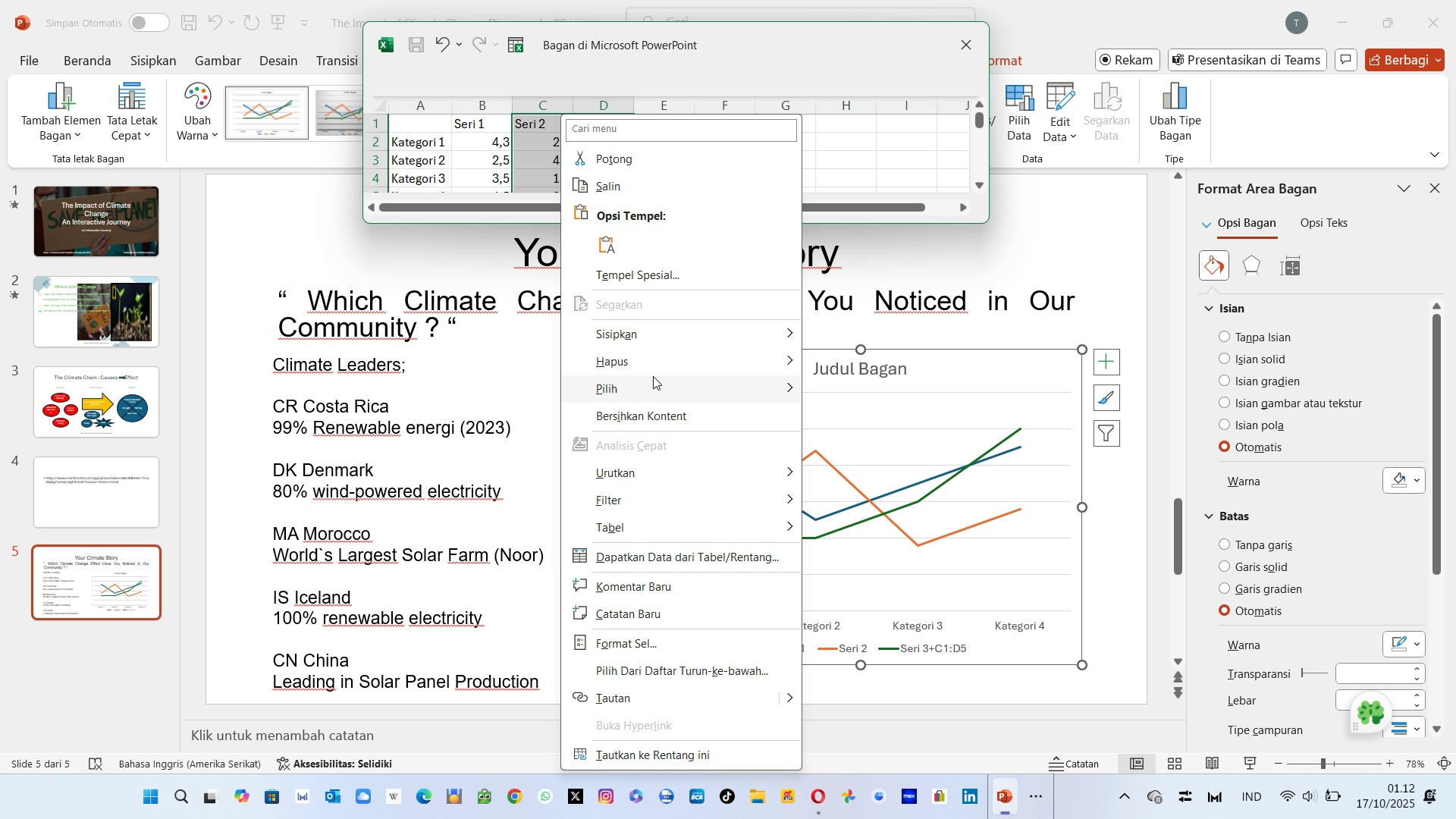 
left_click([657, 360])
 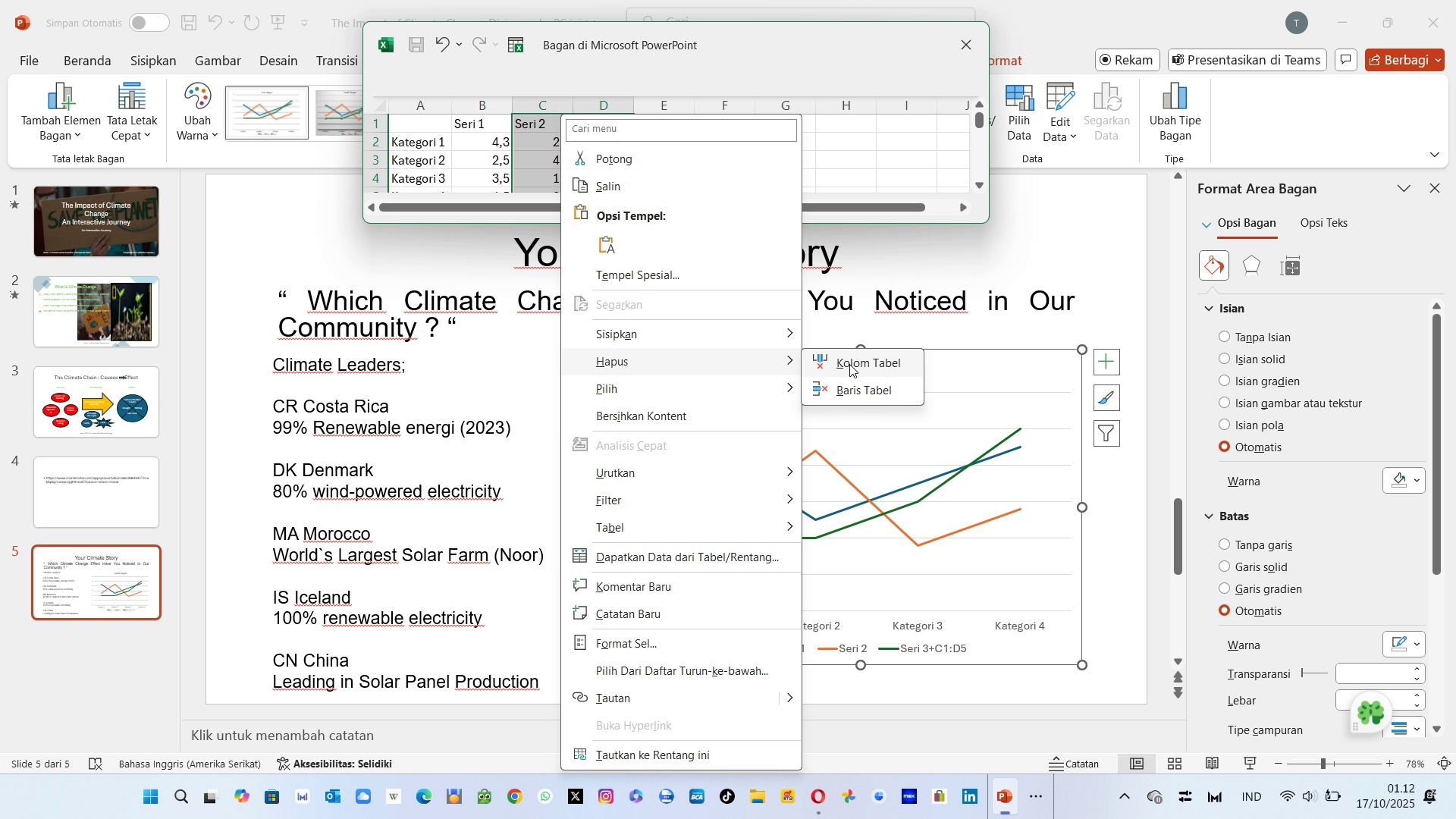 
left_click([849, 364])
 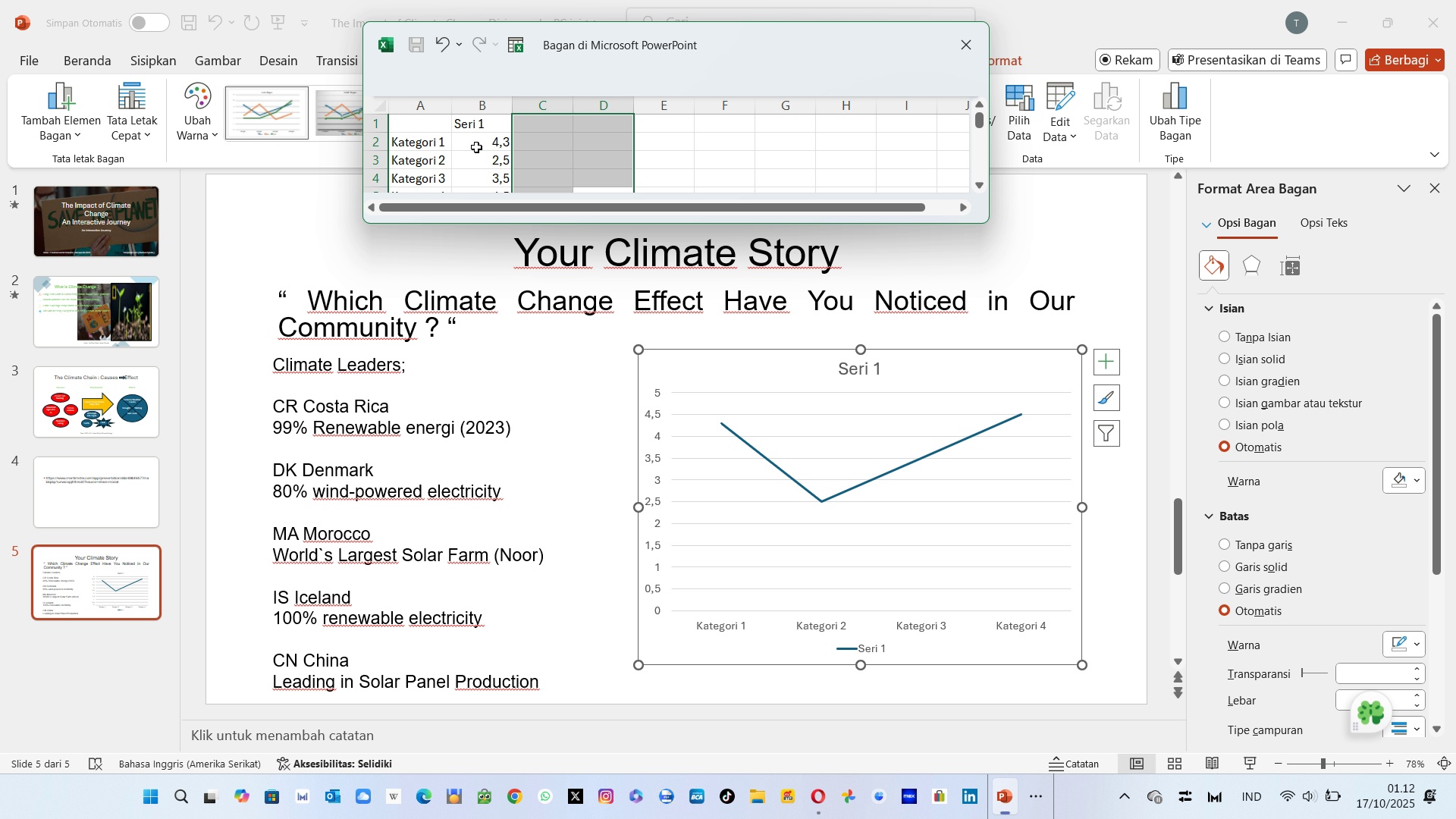 
left_click([472, 144])
 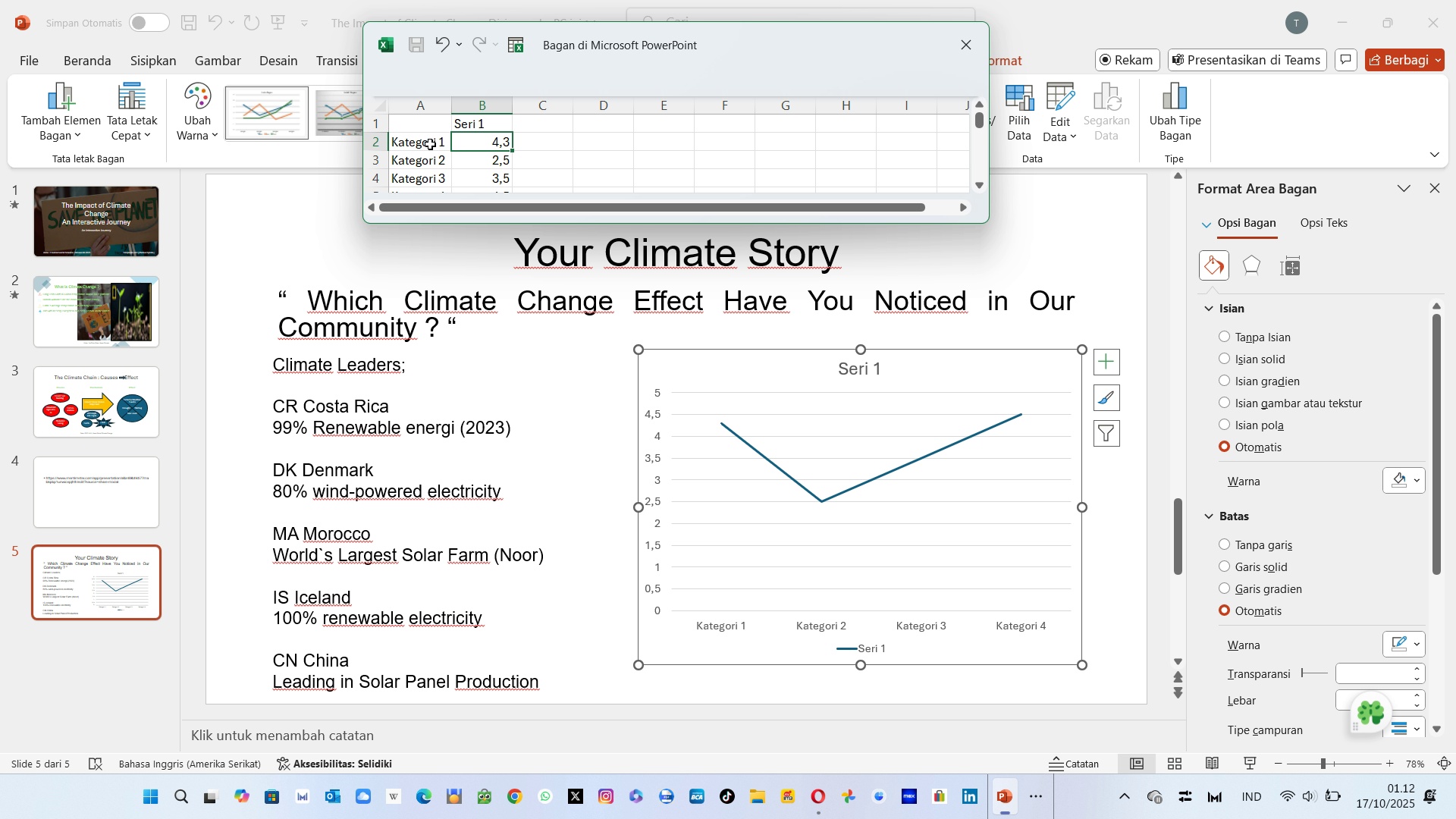 
left_click([425, 145])
 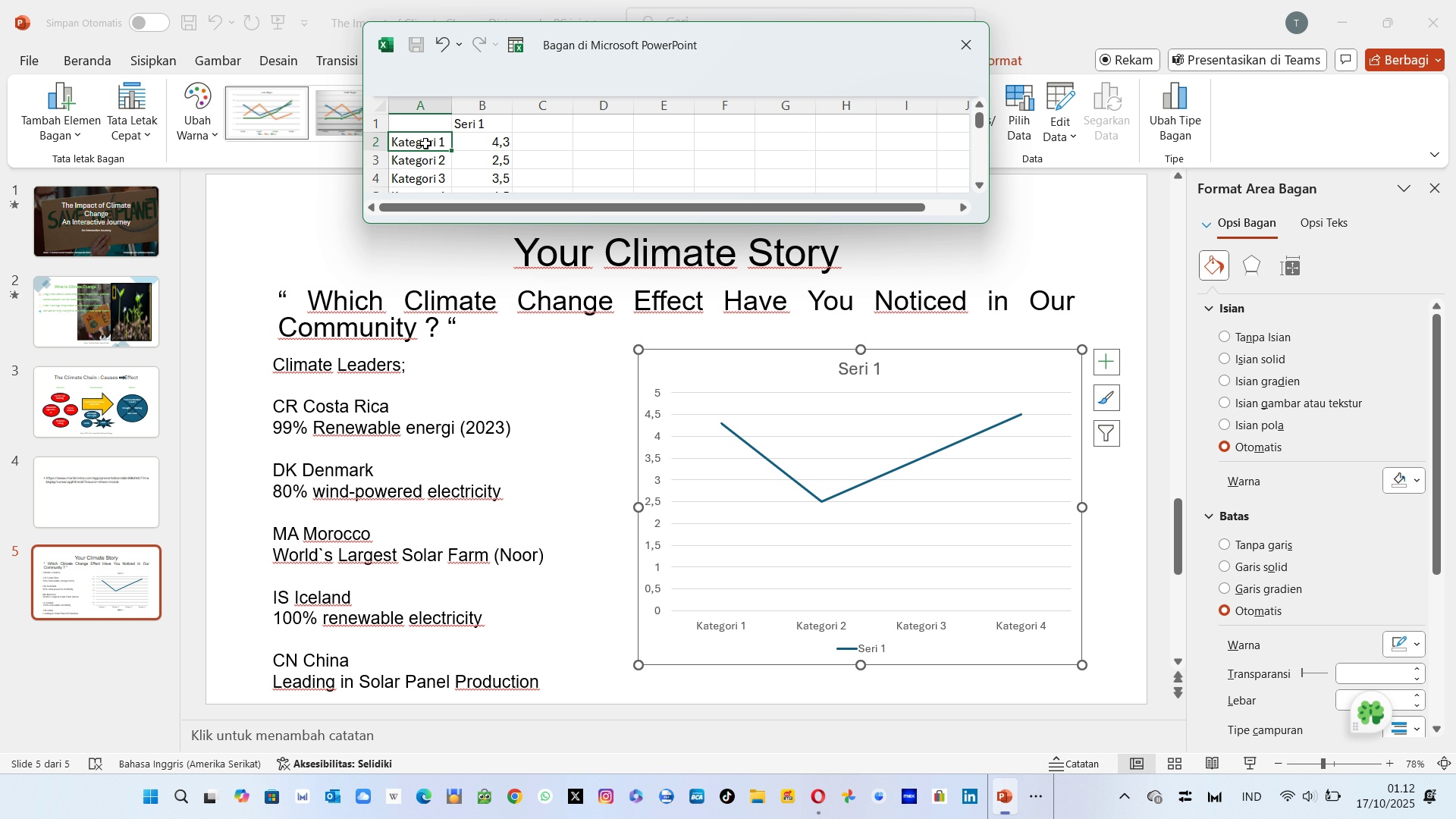 
left_click([425, 124])
 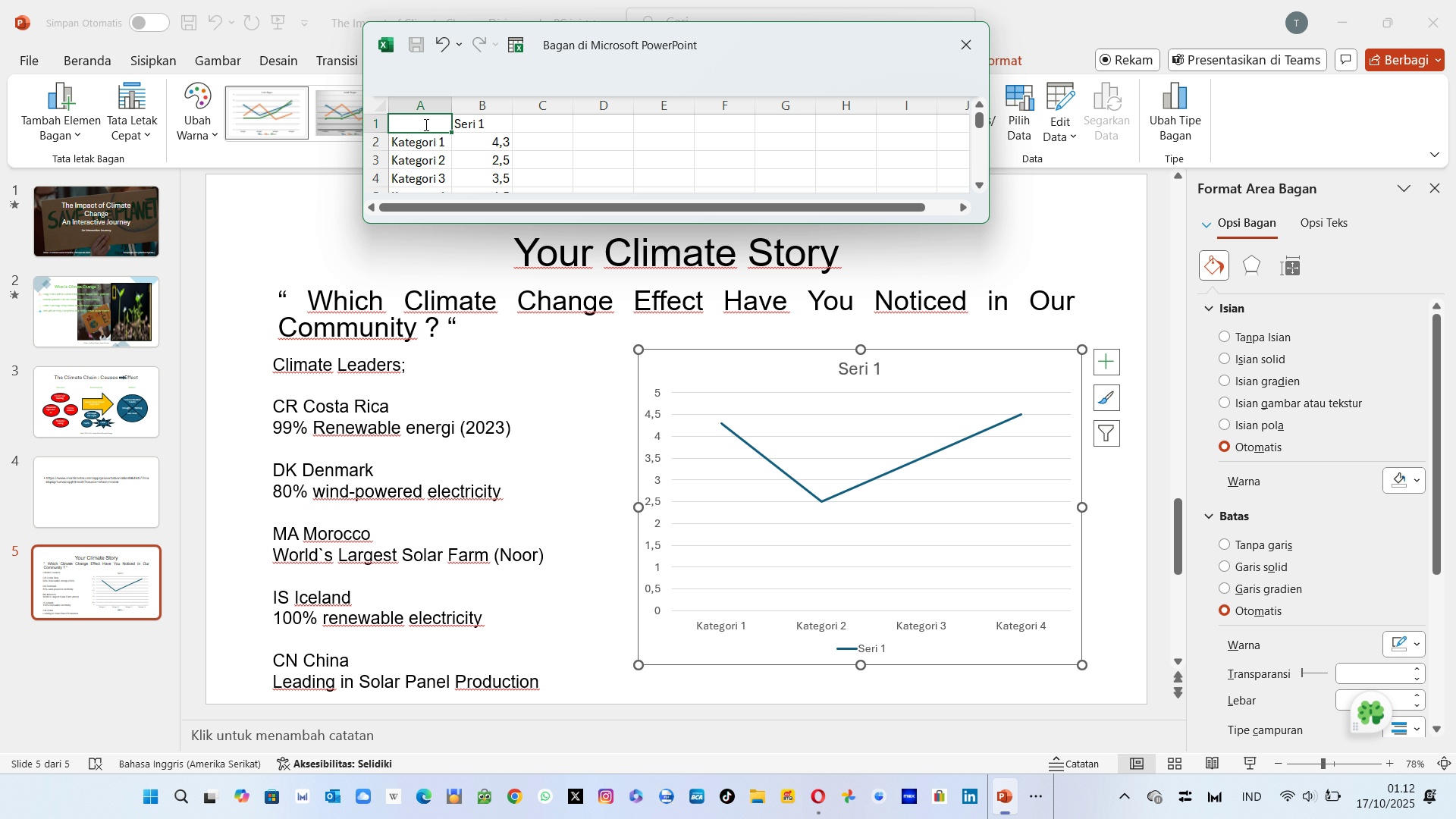 
type(Year)
 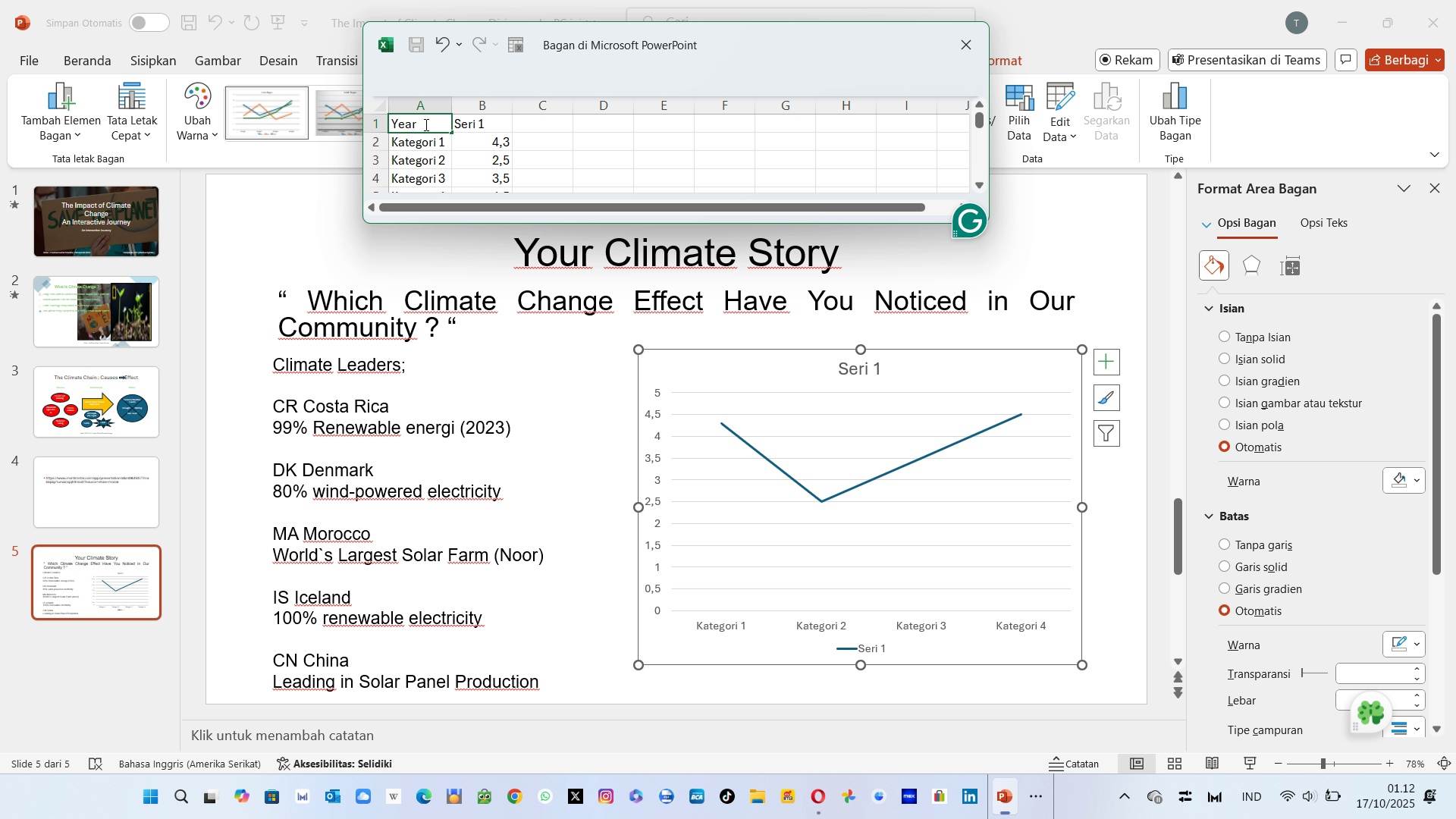 
key(Enter)
 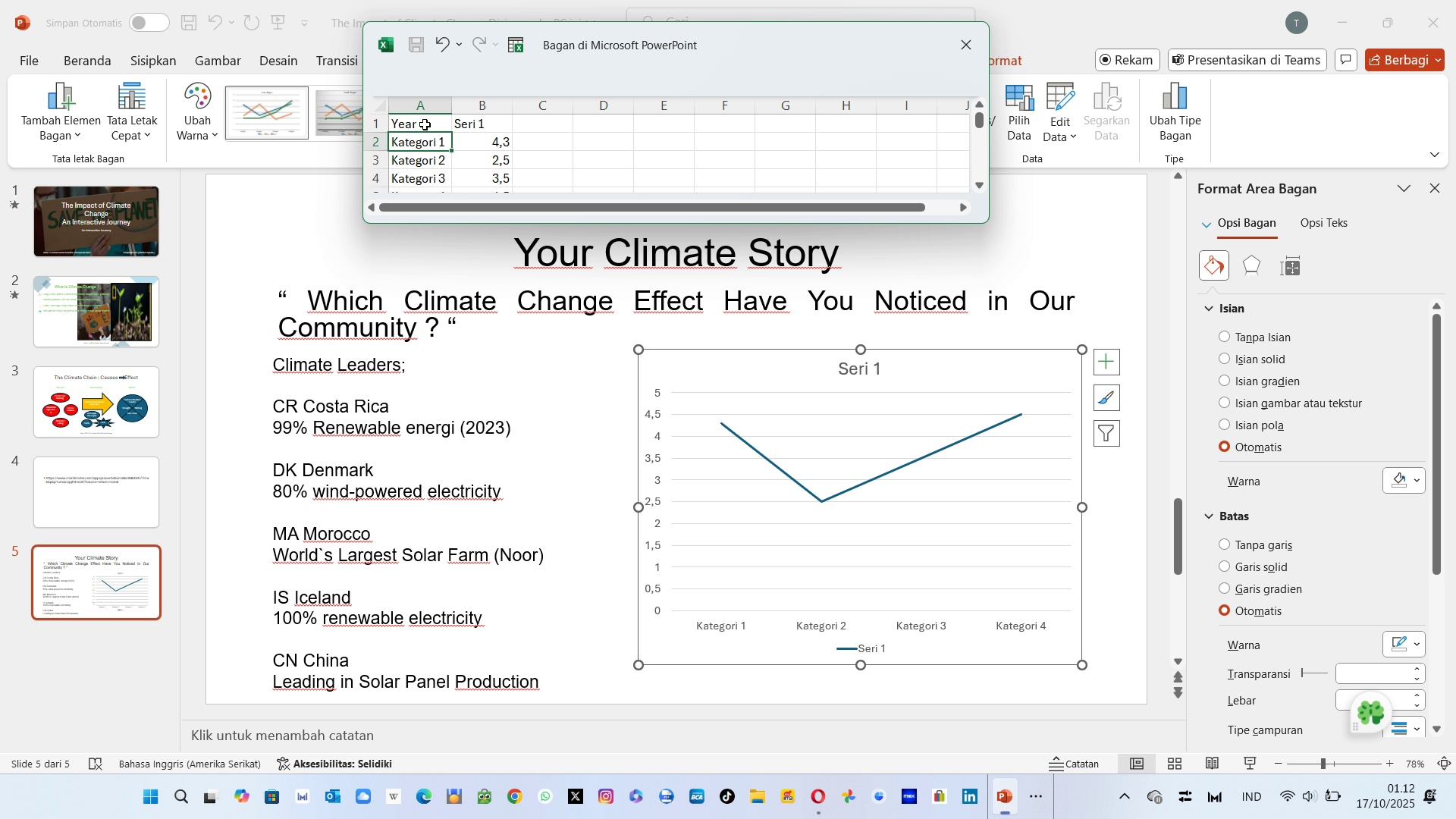 
wait(5.73)
 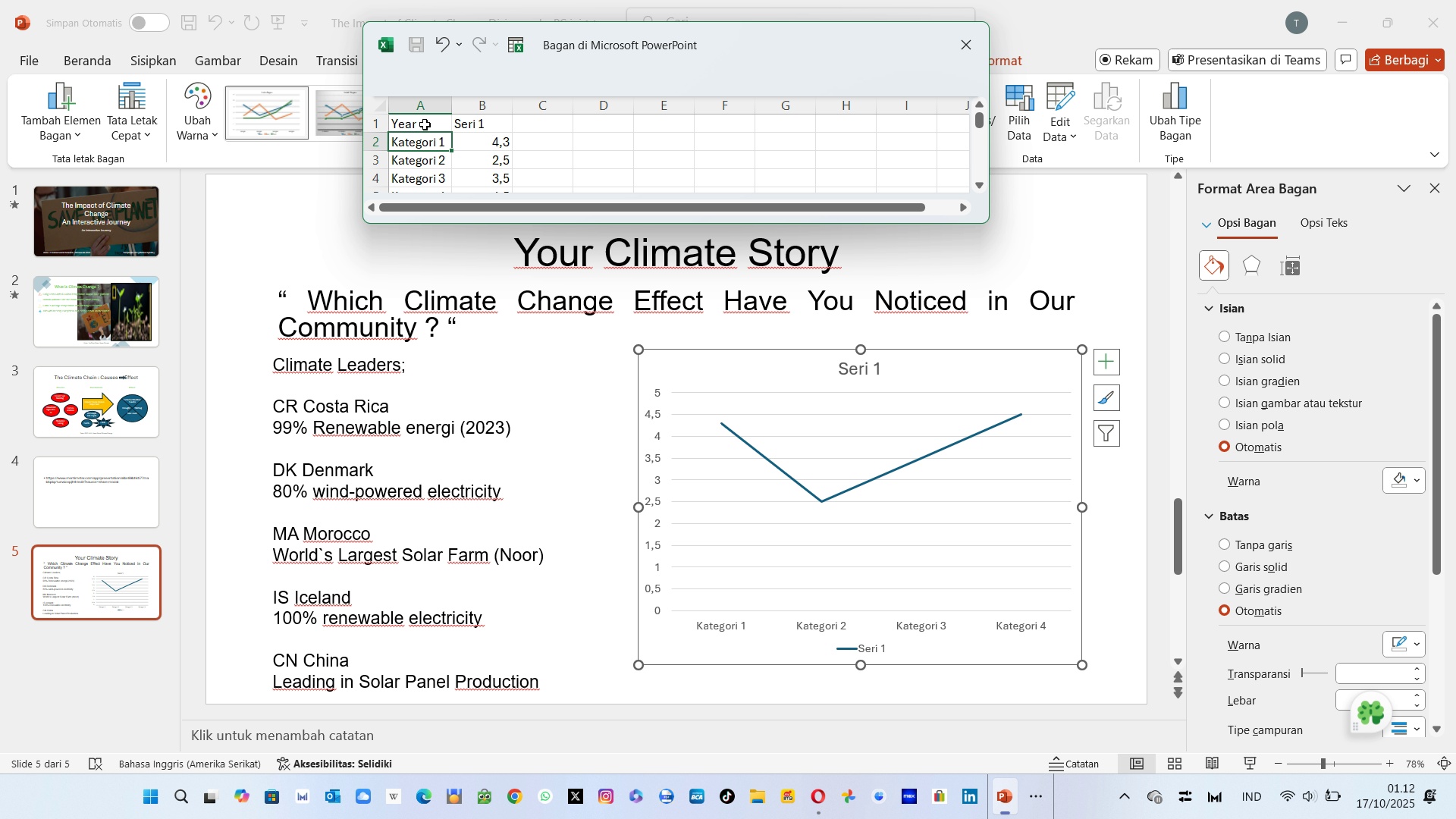 
key(ArrowDown)
 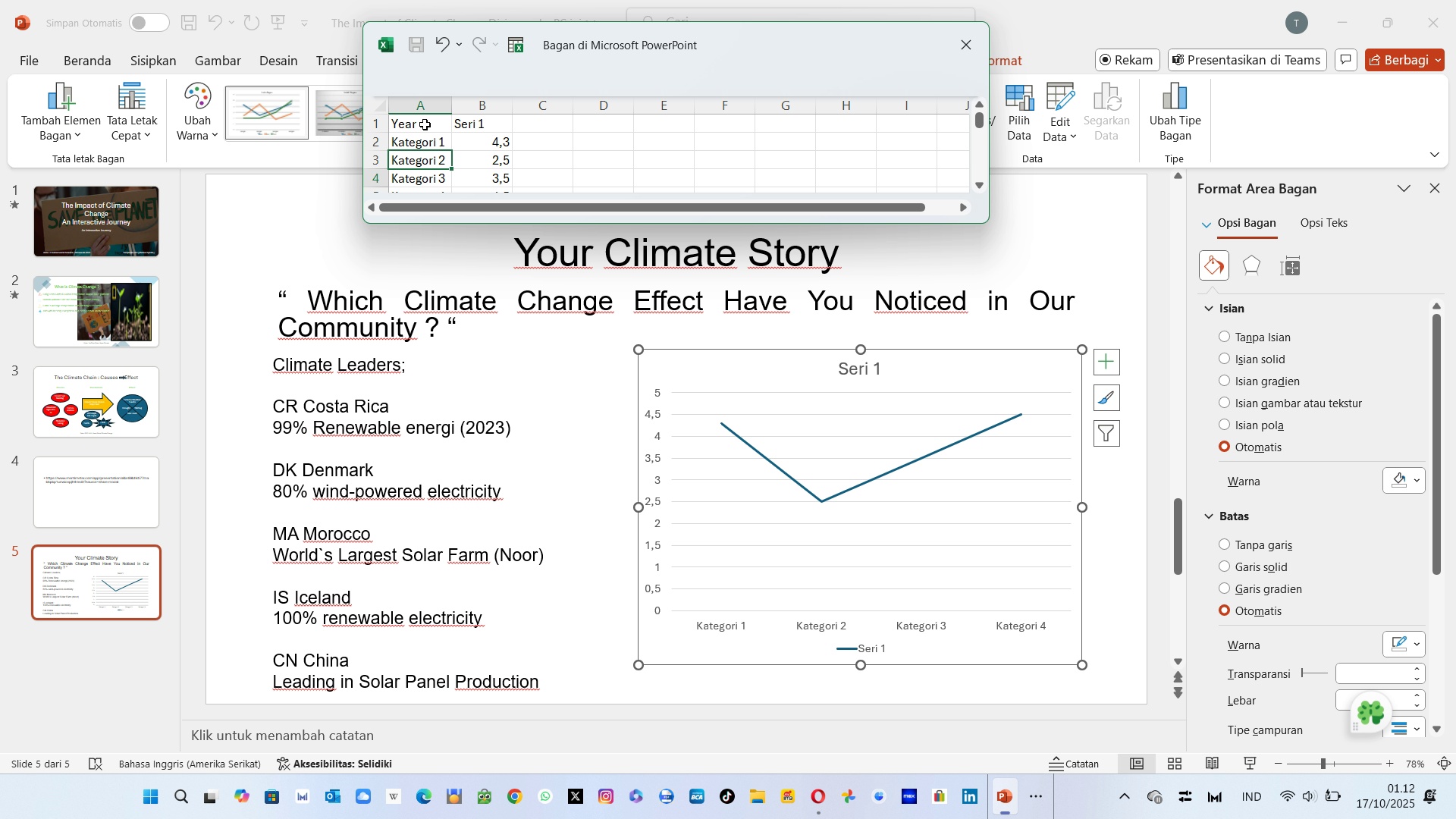 
key(ArrowDown)
 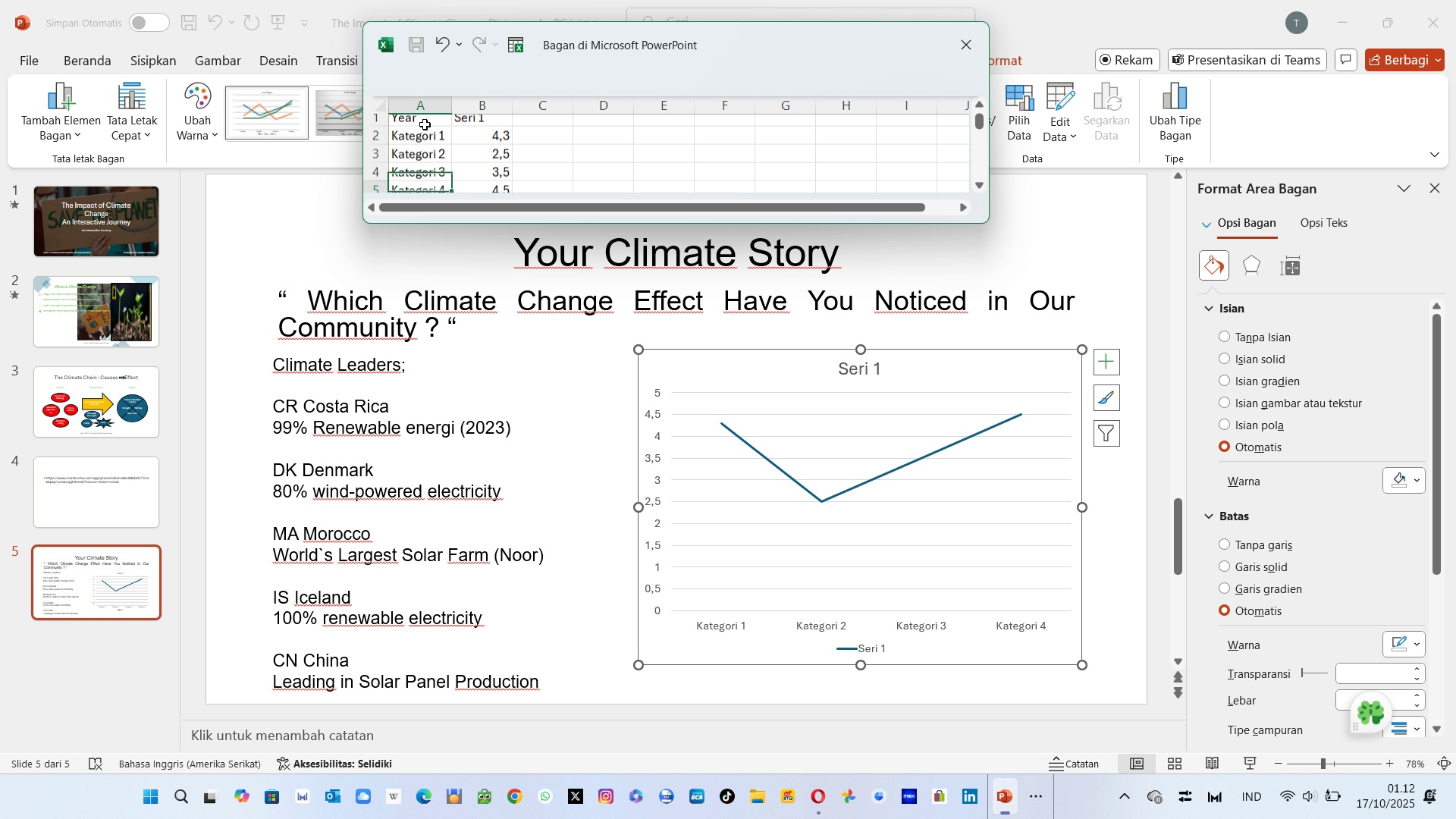 
key(ArrowDown)
 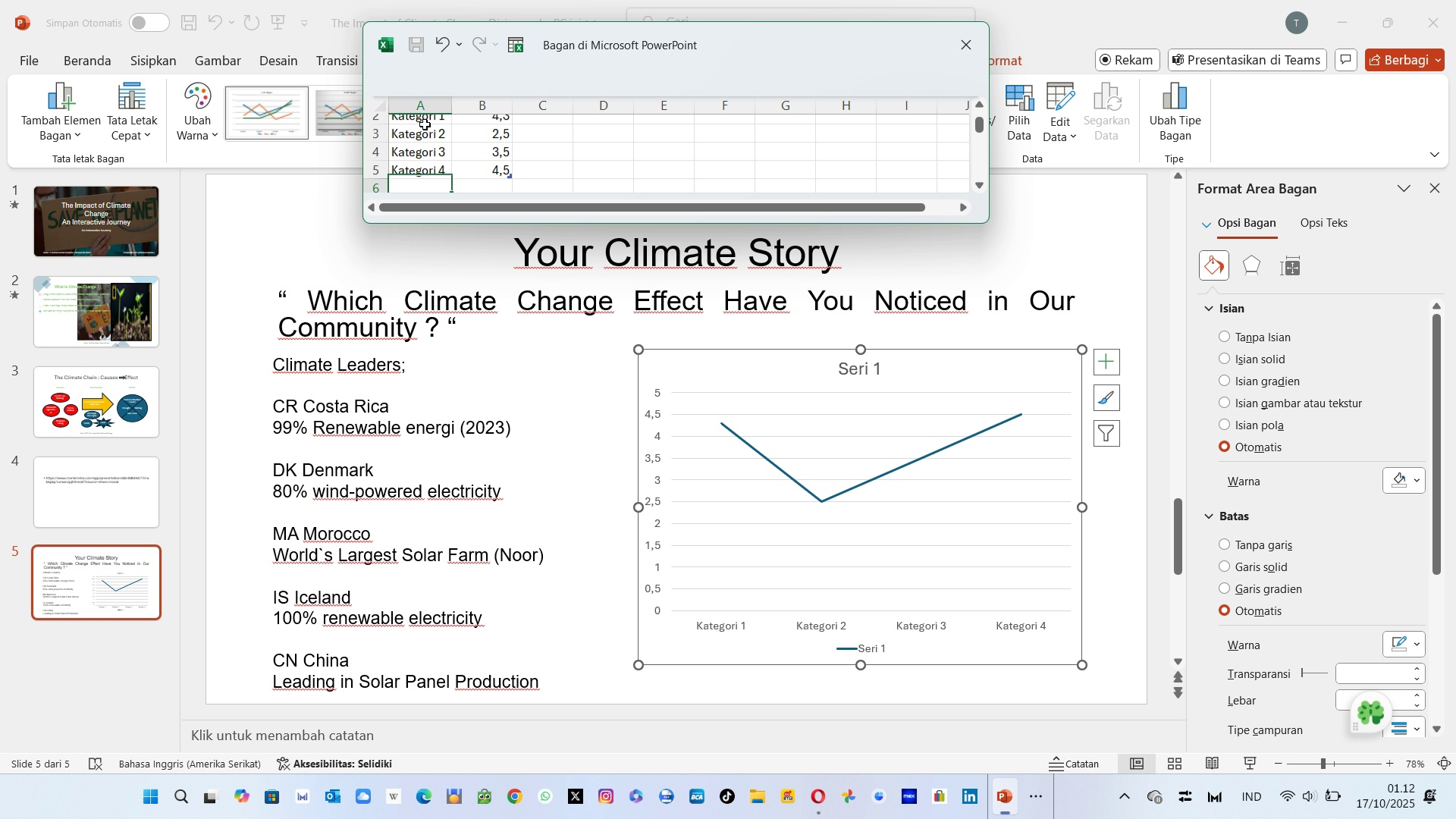 
key(ArrowDown)
 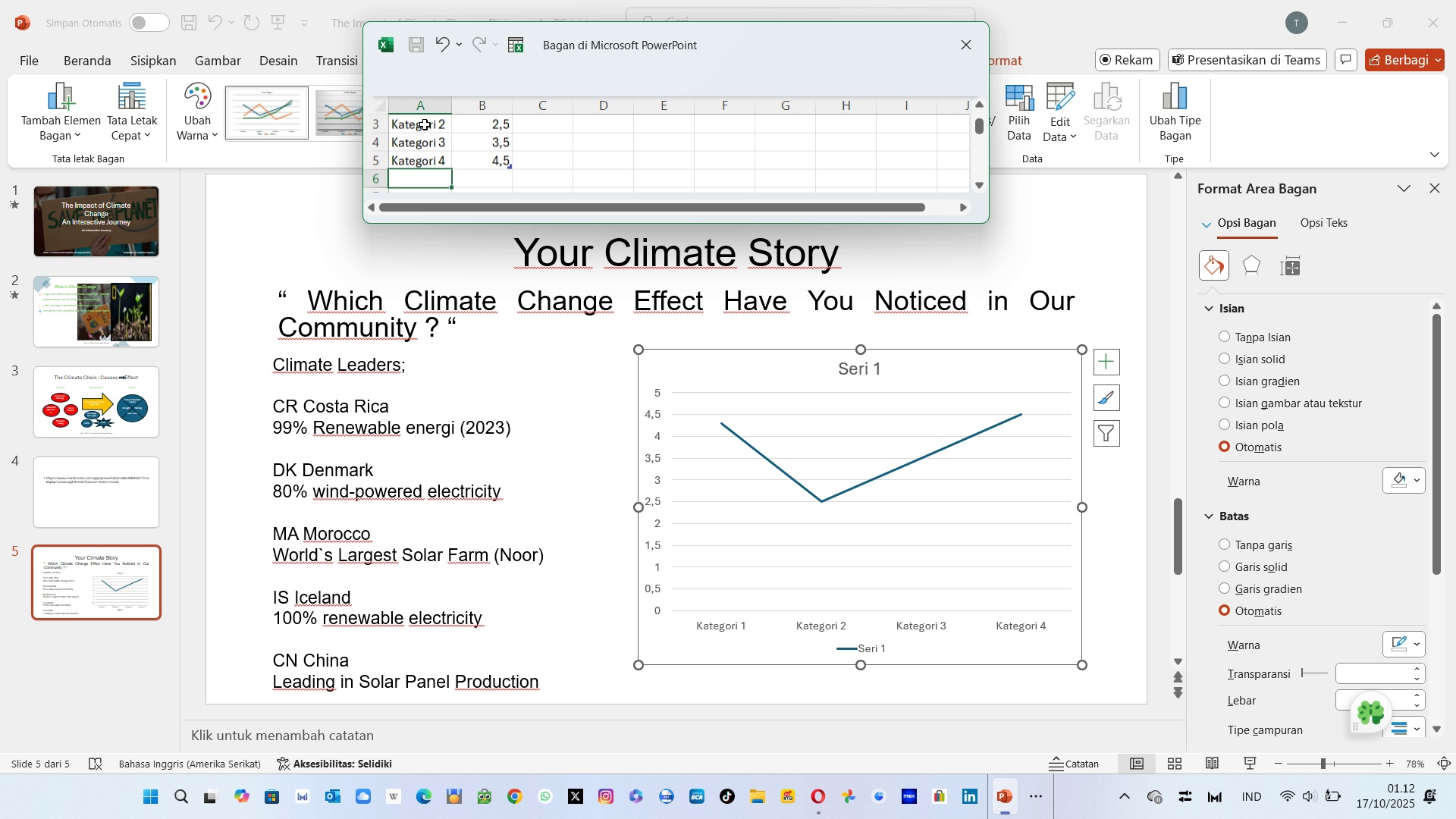 
key(ArrowDown)
 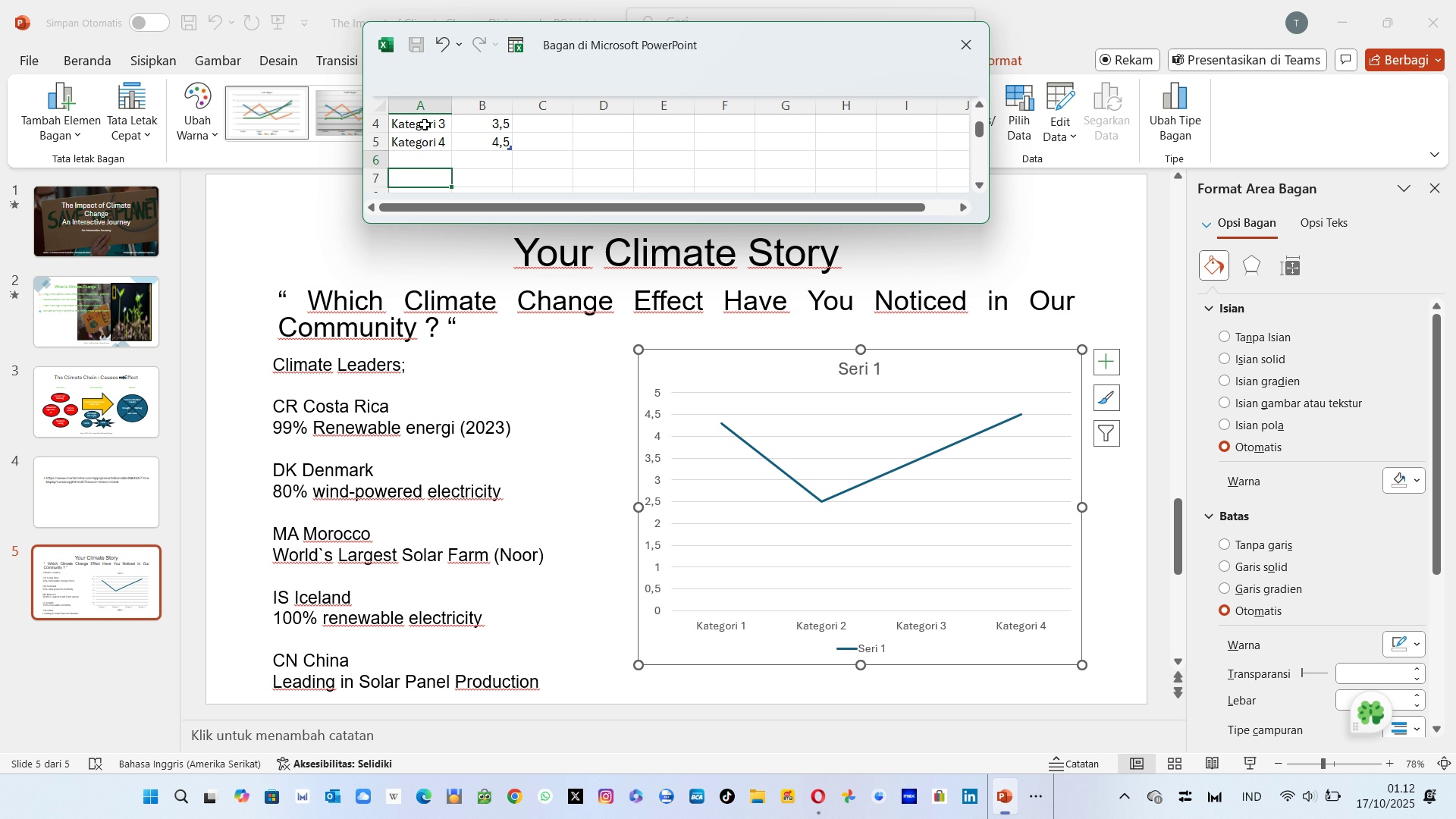 
key(ArrowUp)
 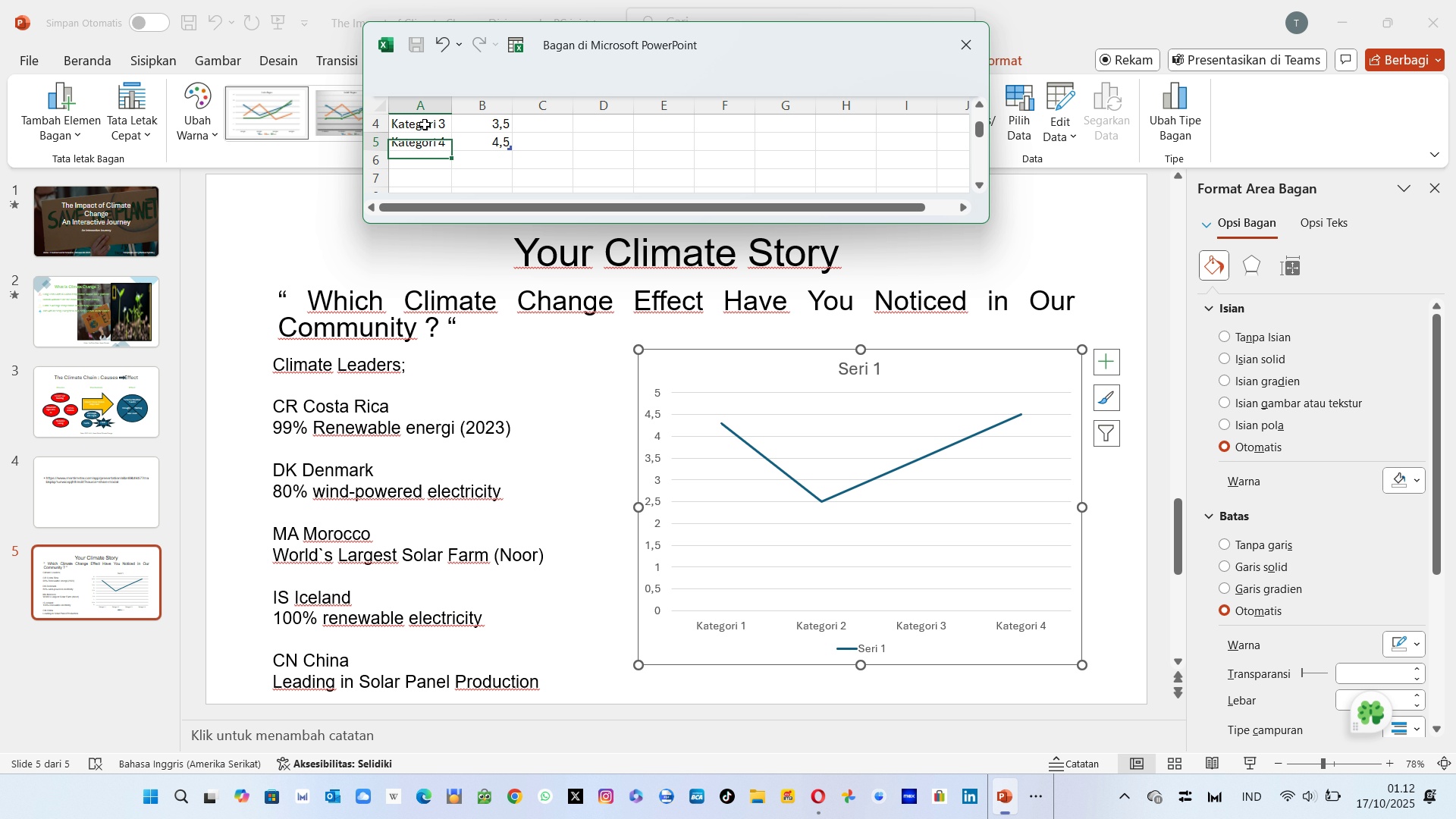 
key(ArrowUp)
 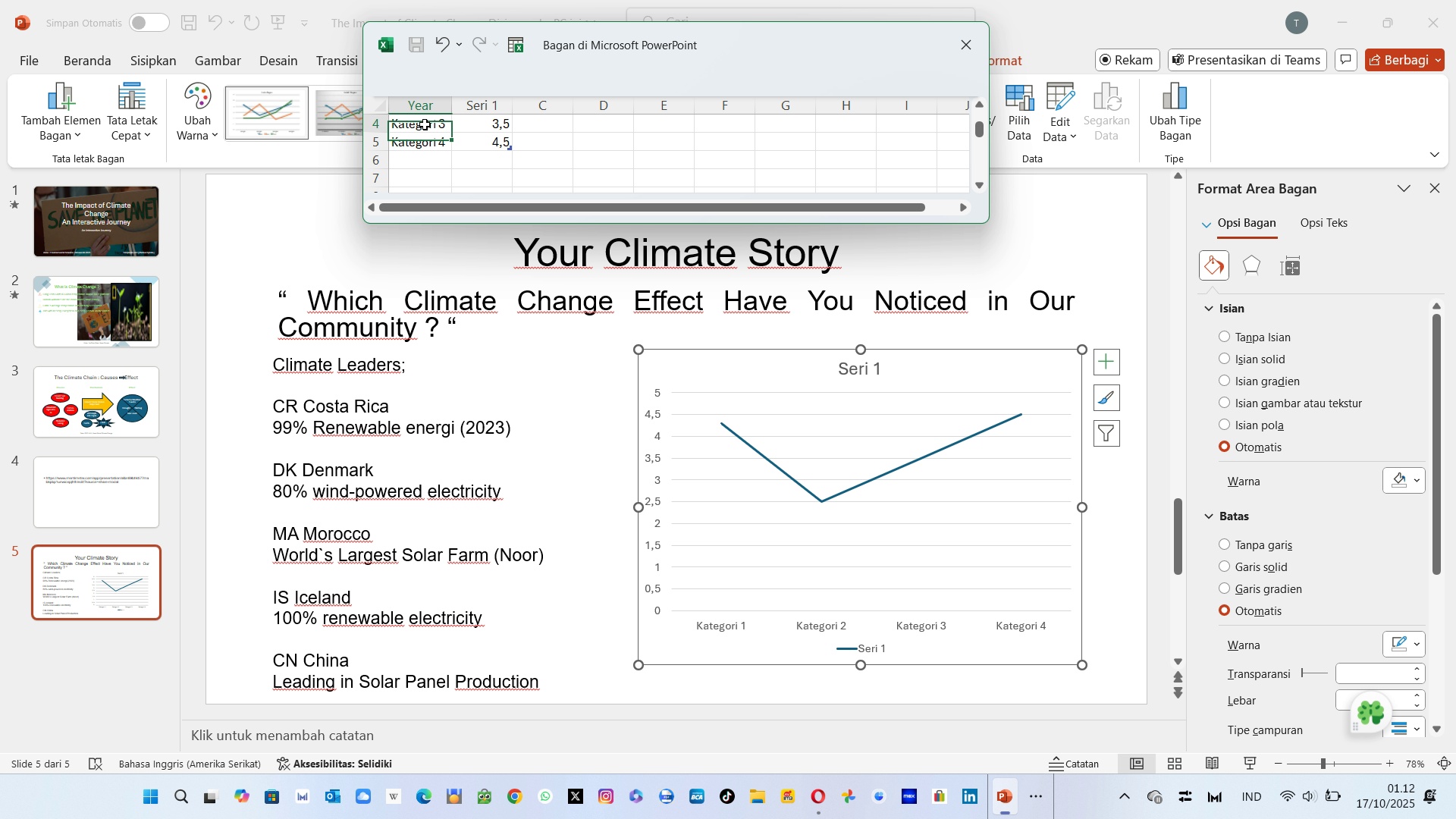 
key(ArrowUp)
 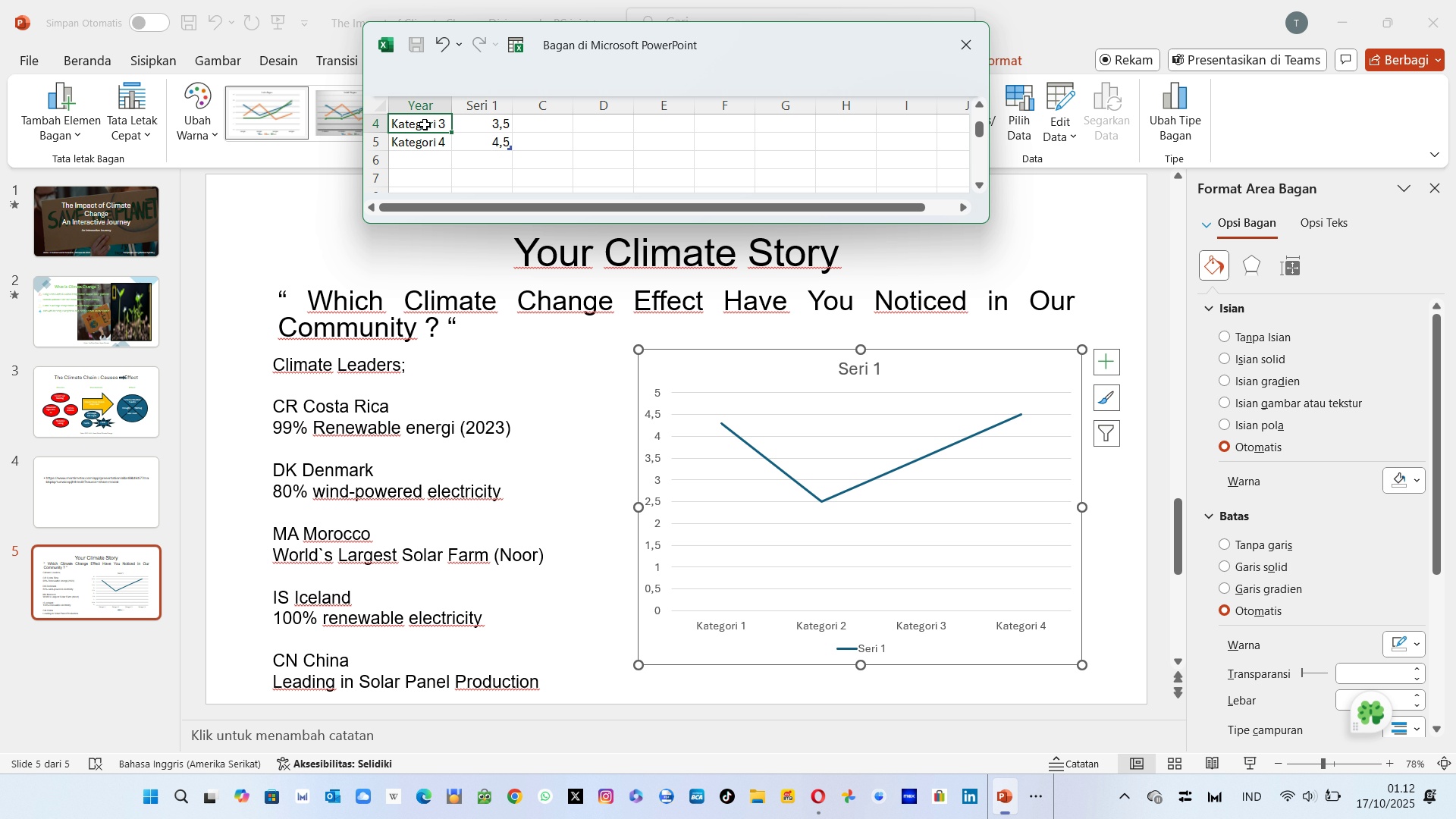 
key(ArrowUp)
 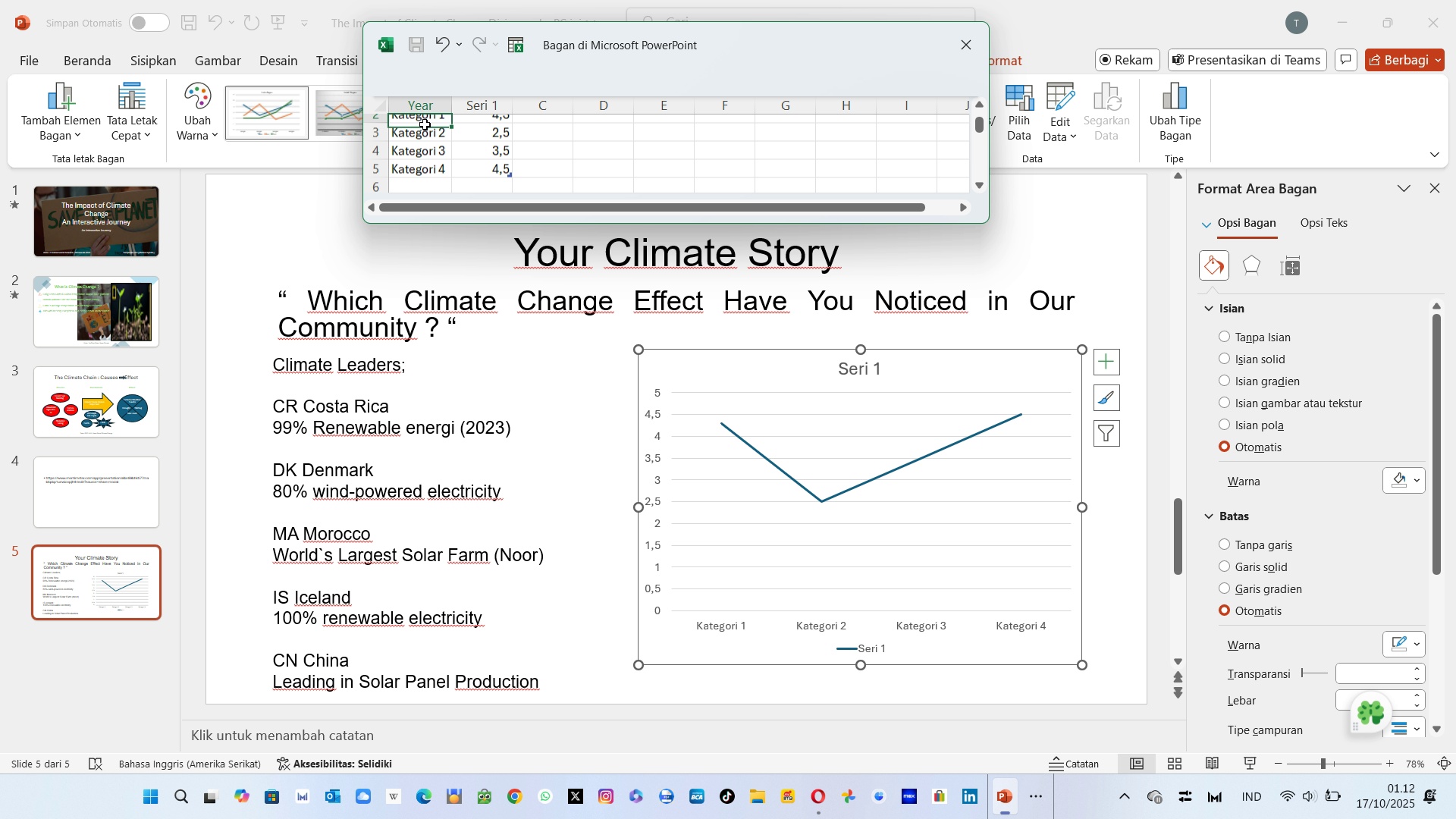 
key(ArrowUp)
 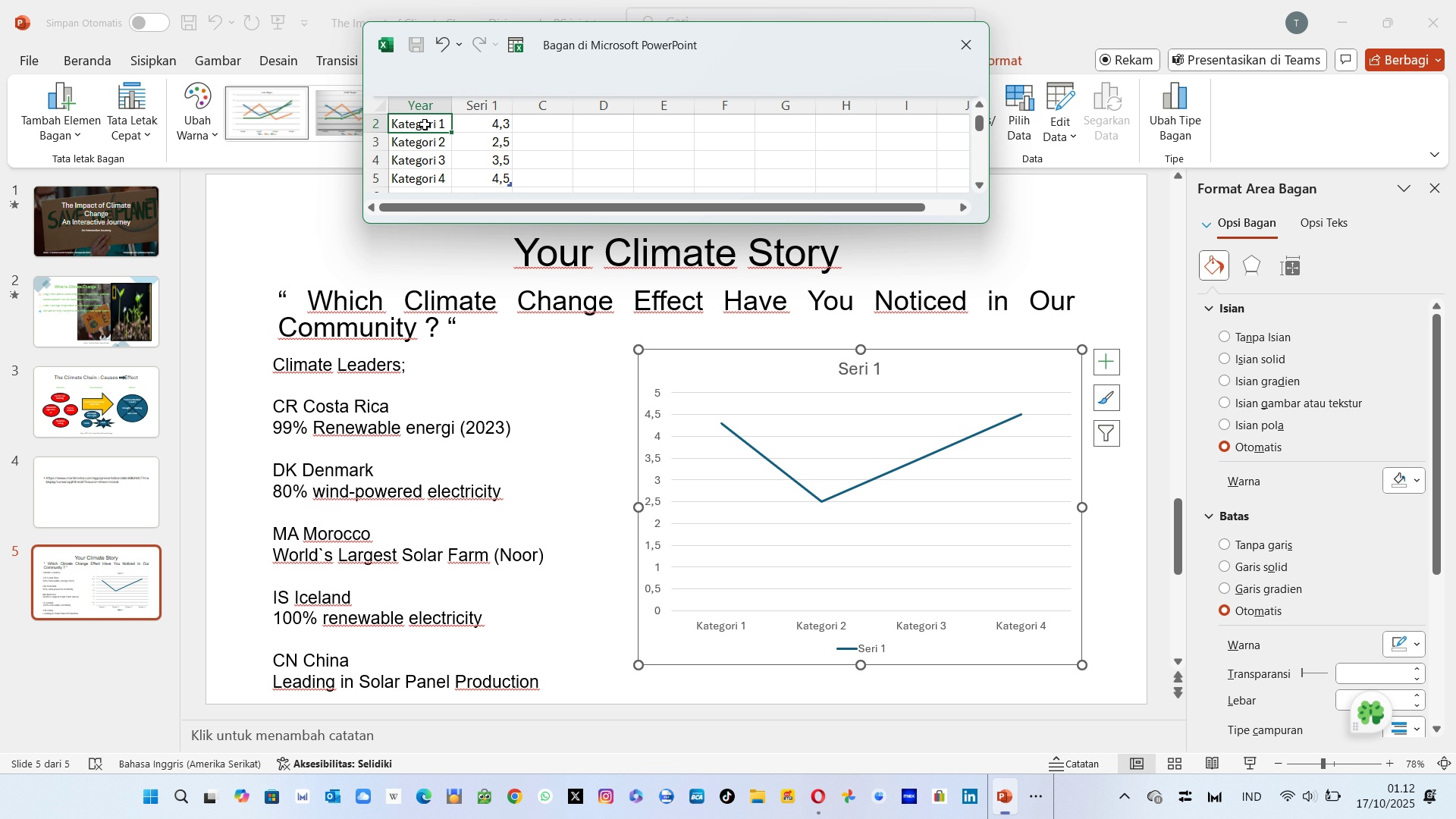 
key(ArrowDown)
 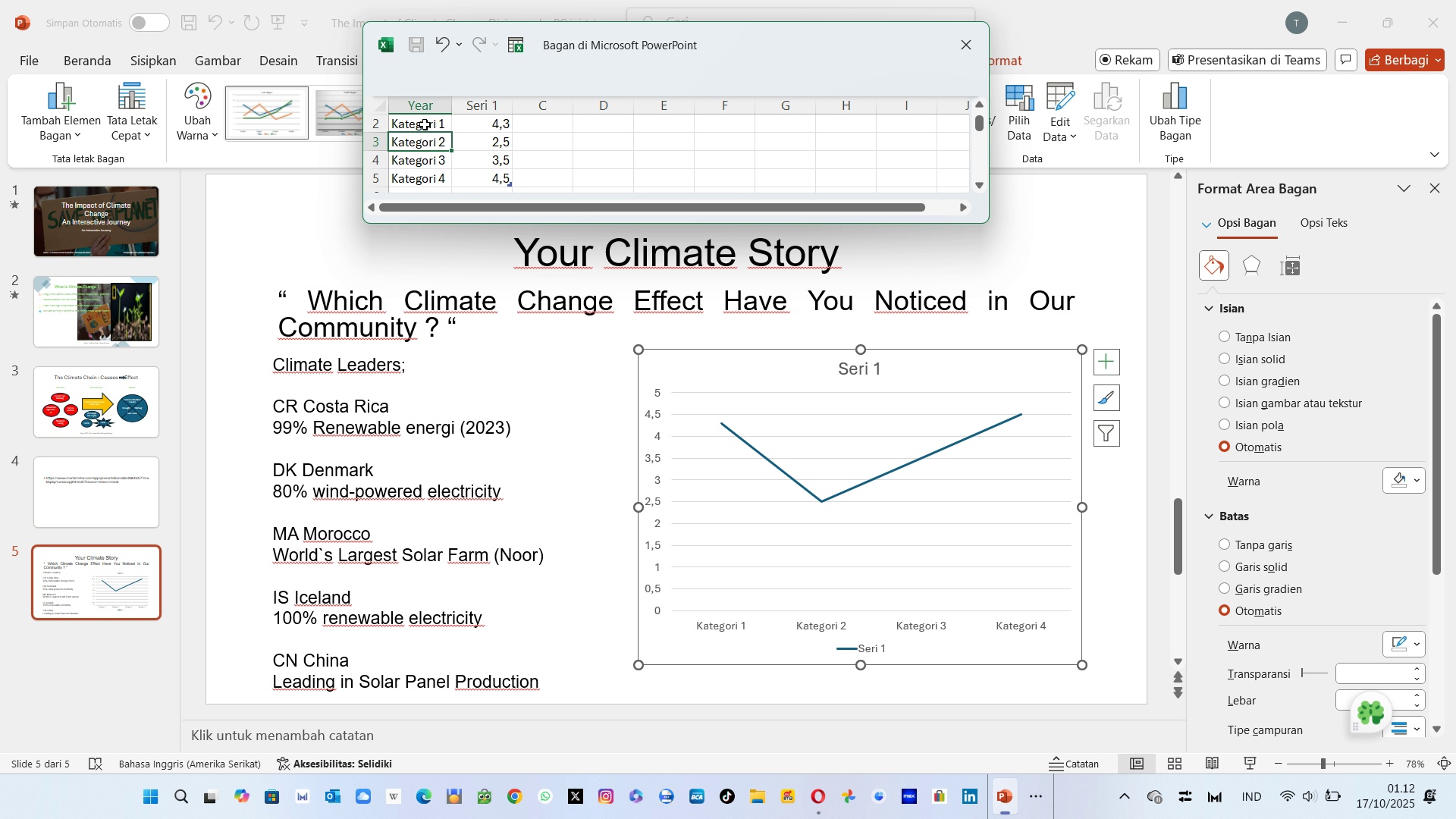 
key(ArrowDown)
 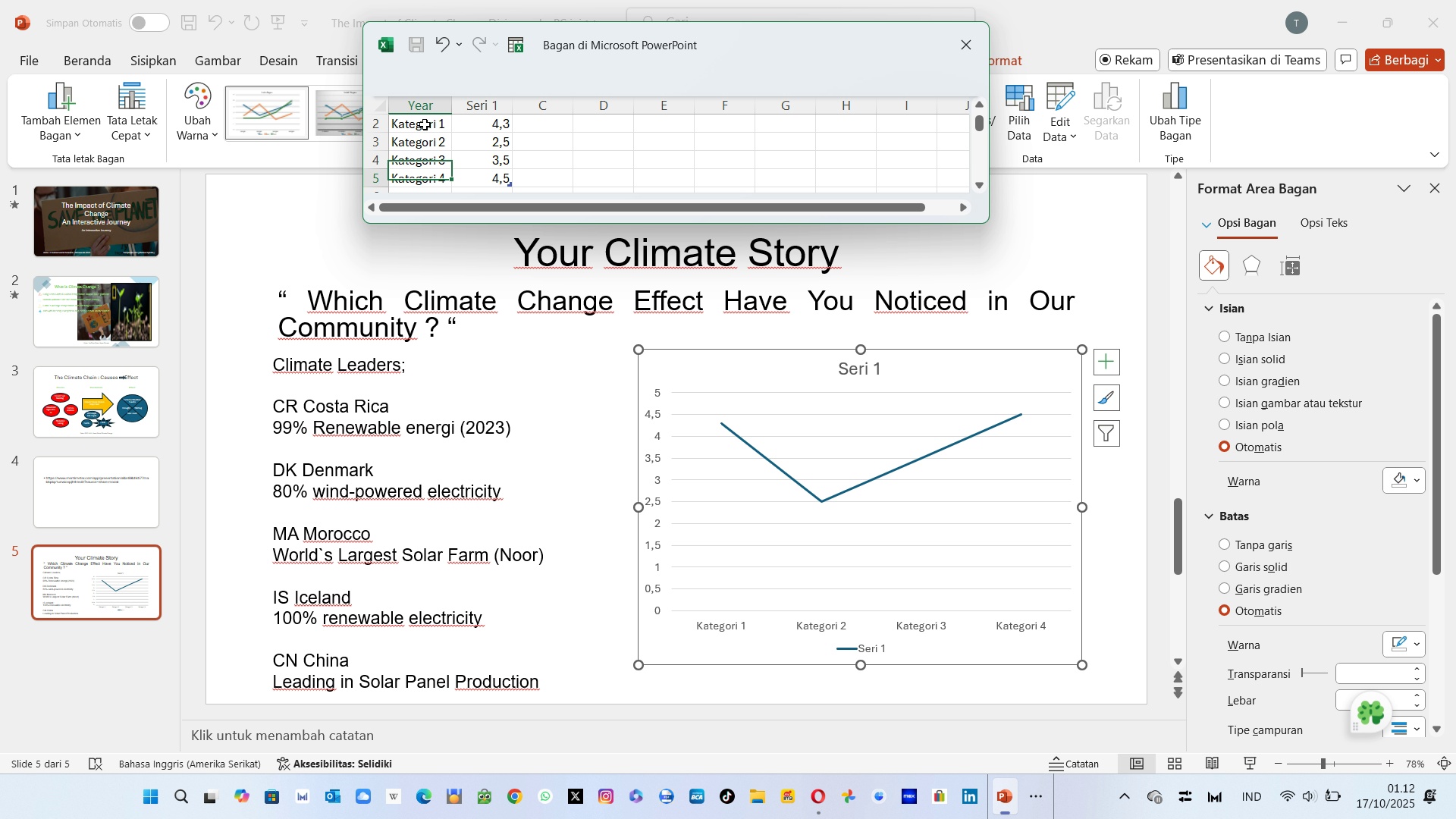 
key(ArrowDown)
 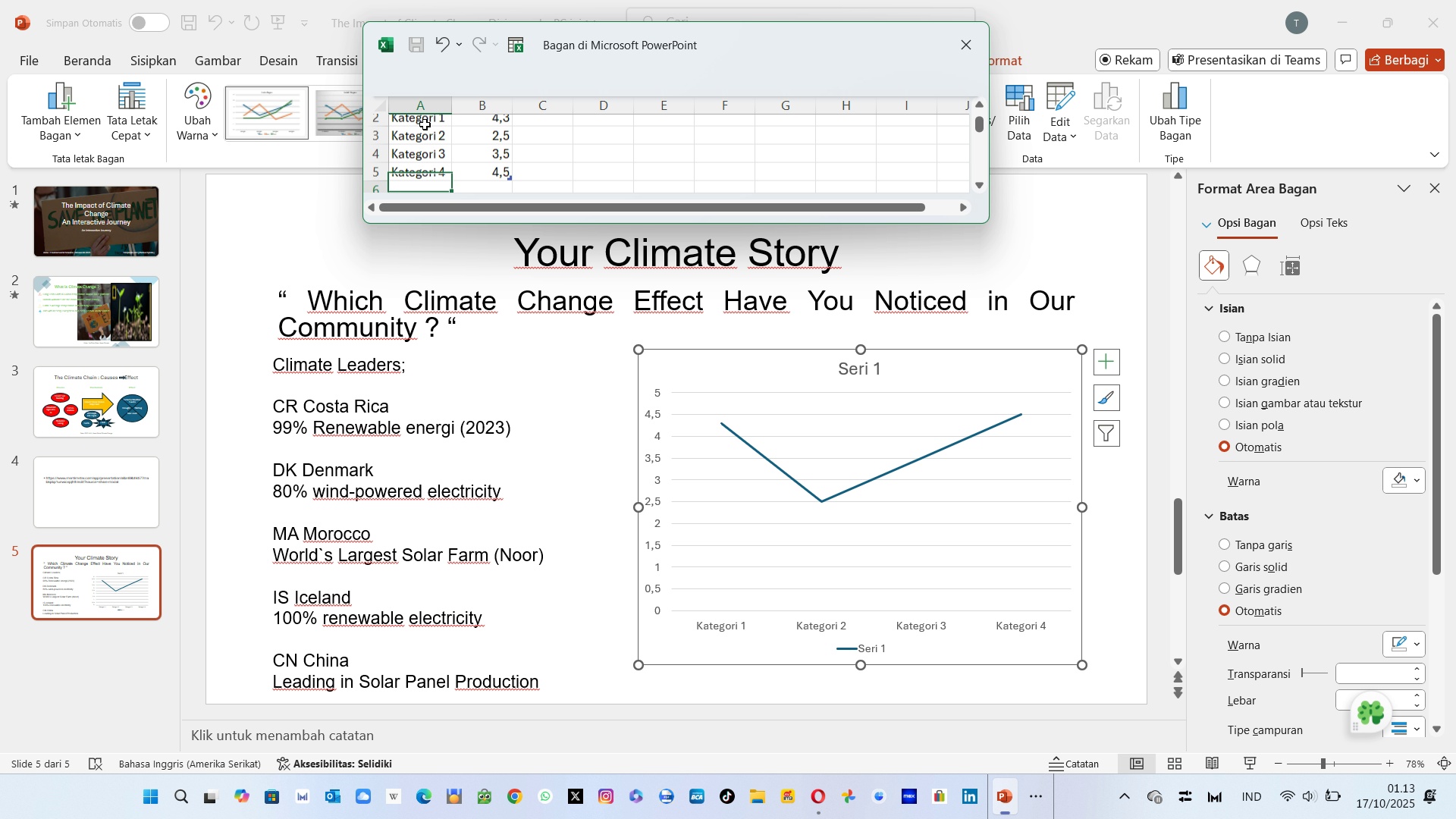 
key(ArrowDown)
 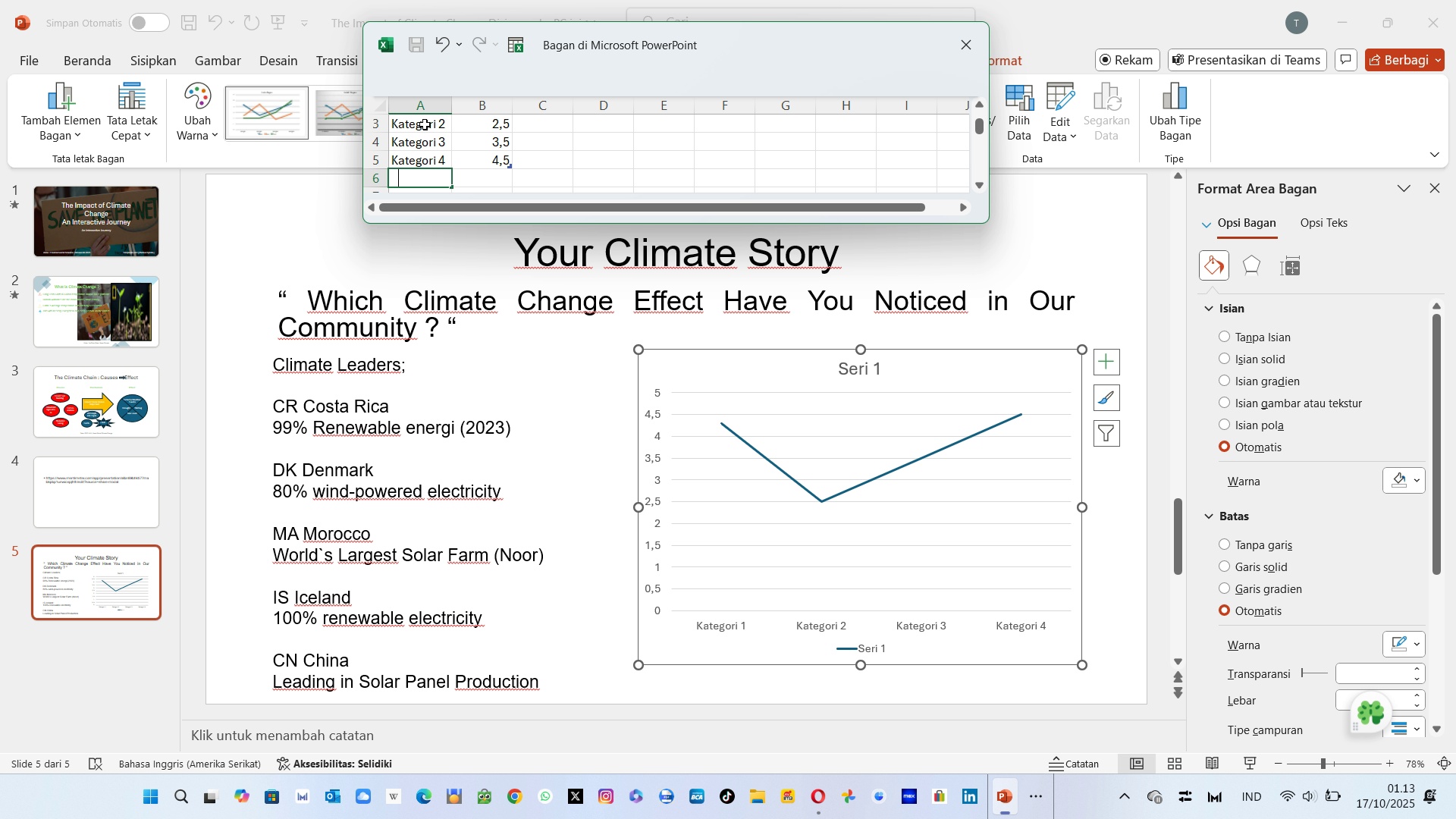 
type(Kag)
key(Backspace)
type(te)
key(Backspace)
type(egori5)
 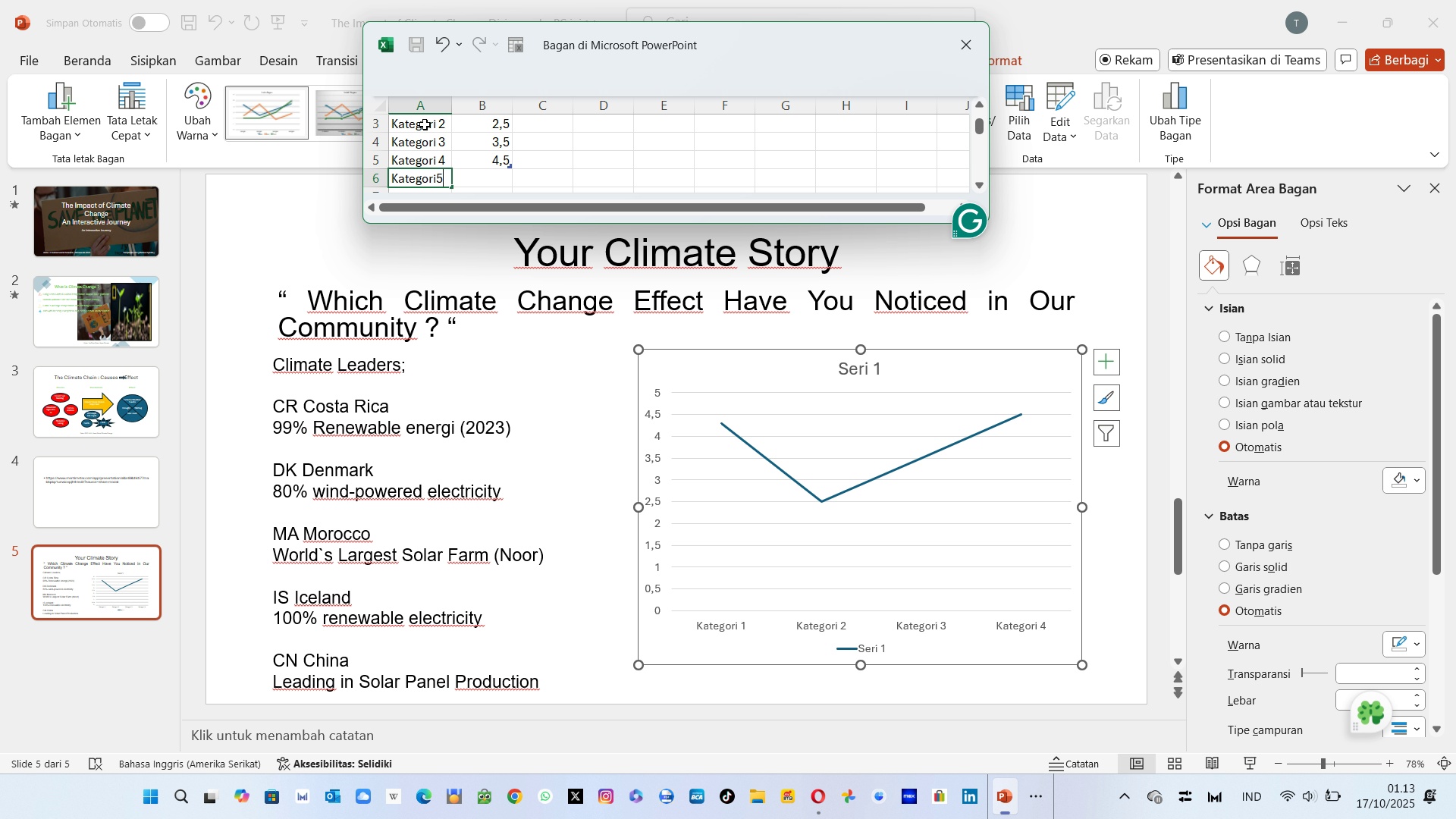 
key(Enter)
 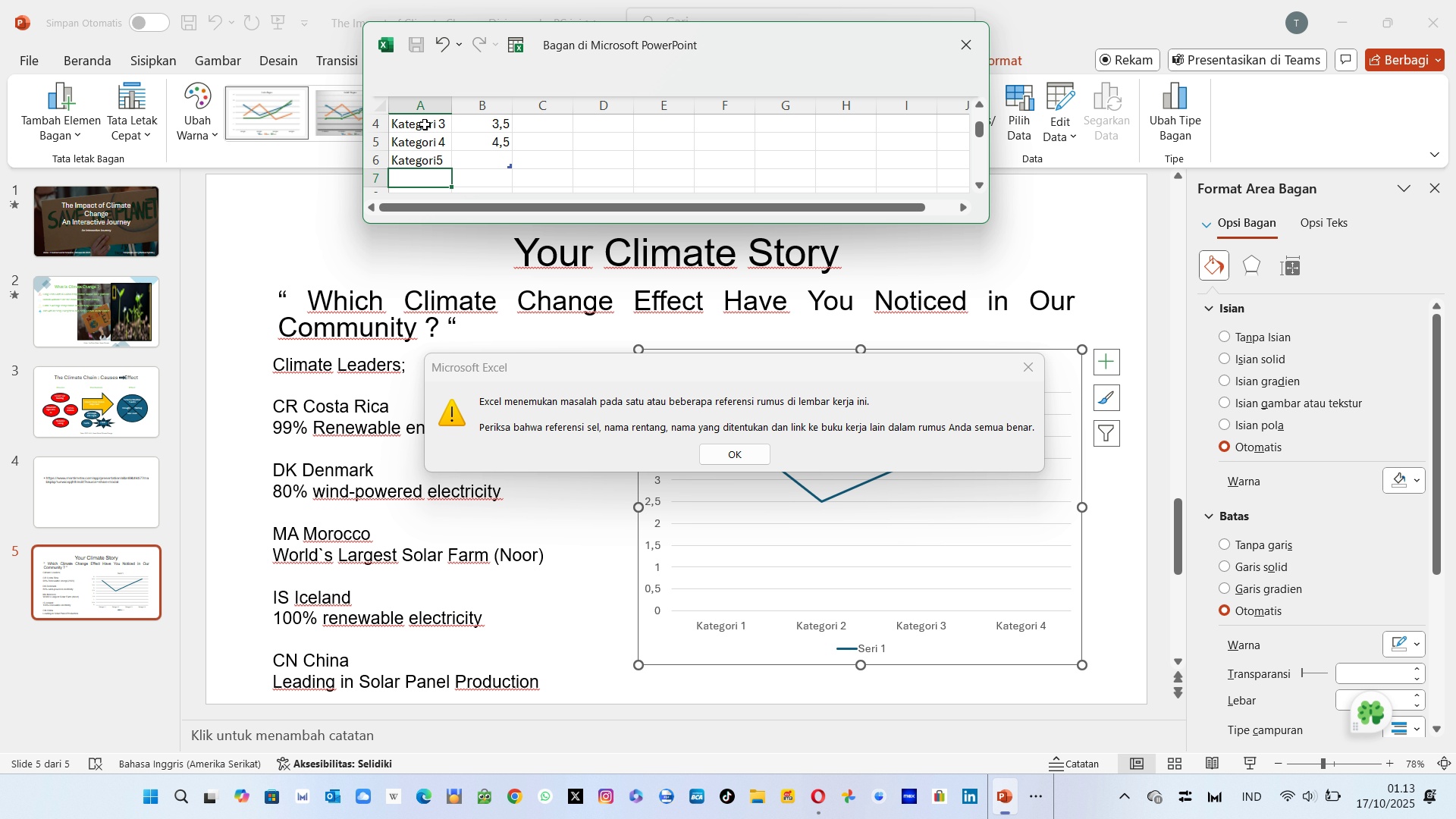 
key(Enter)
 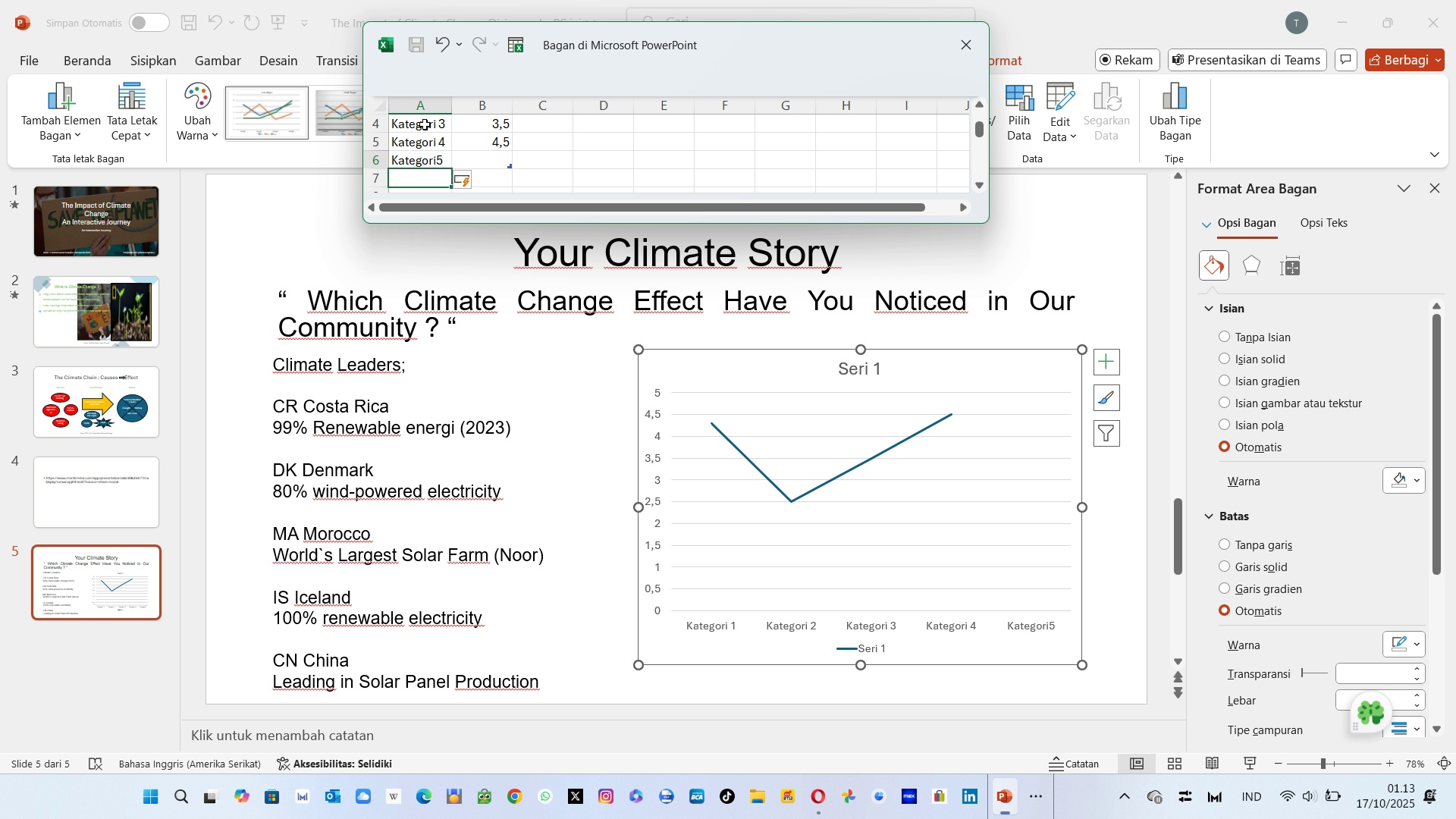 
key(ArrowUp)
 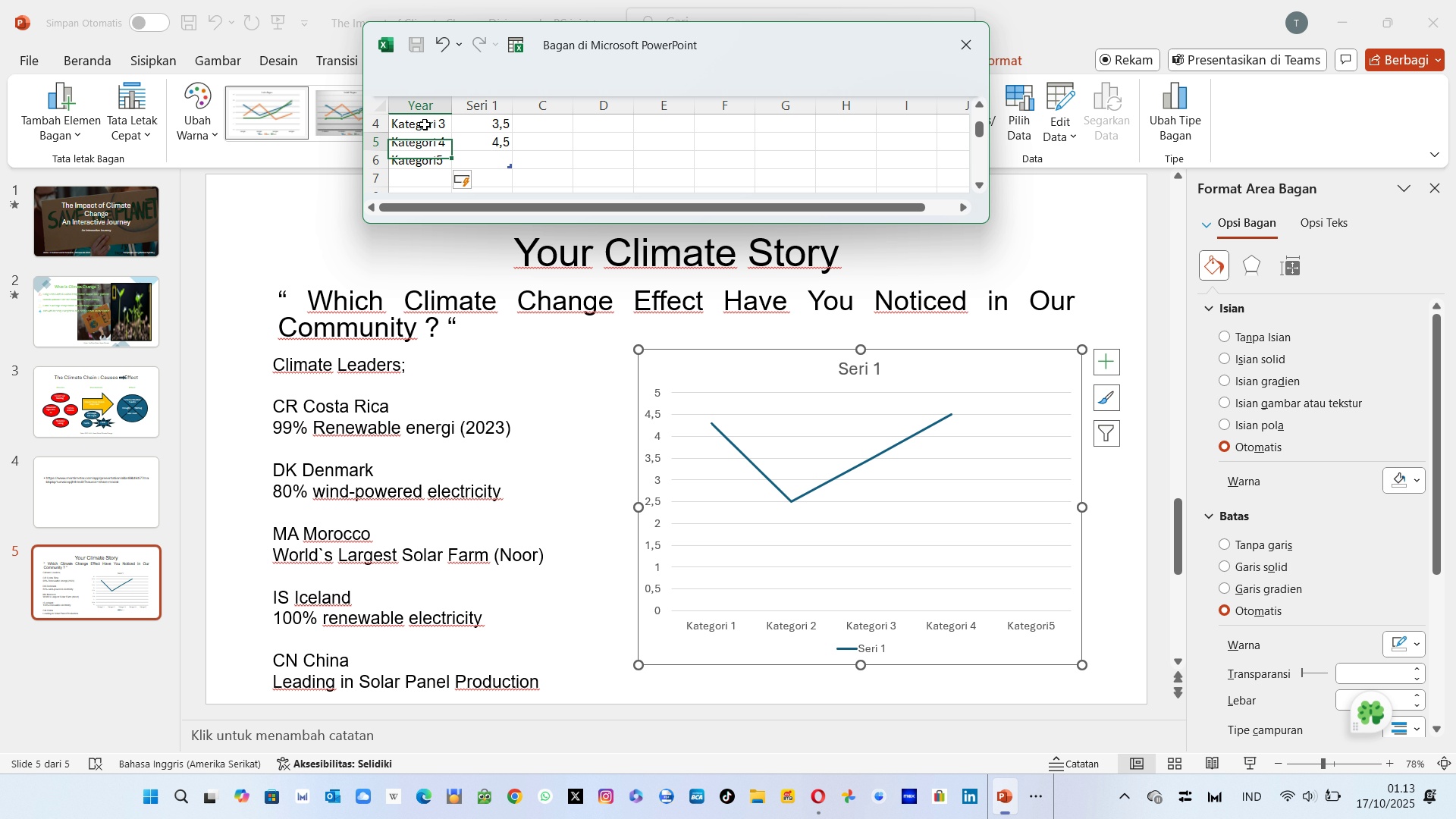 
key(ArrowUp)
 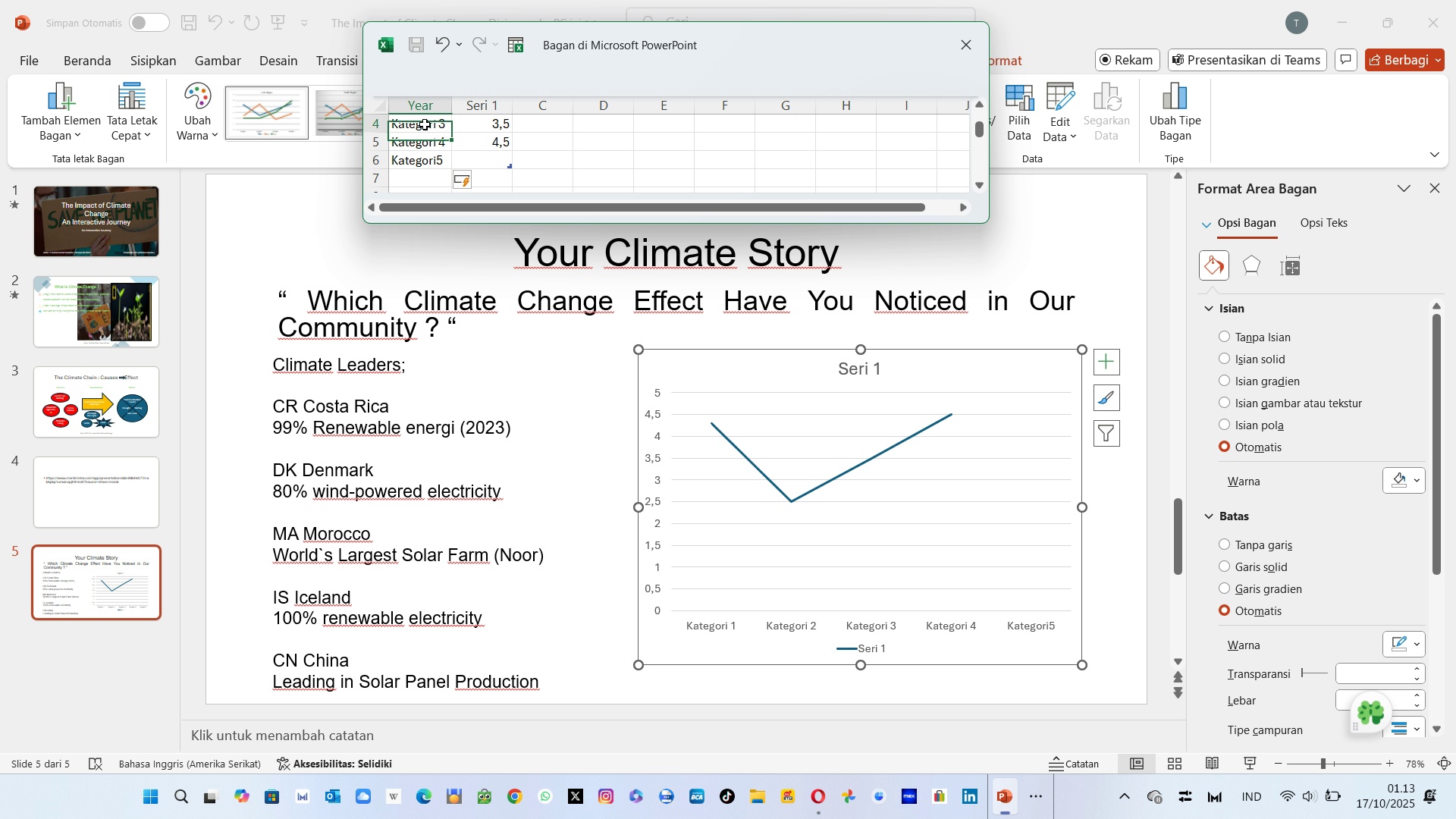 
key(ArrowUp)
 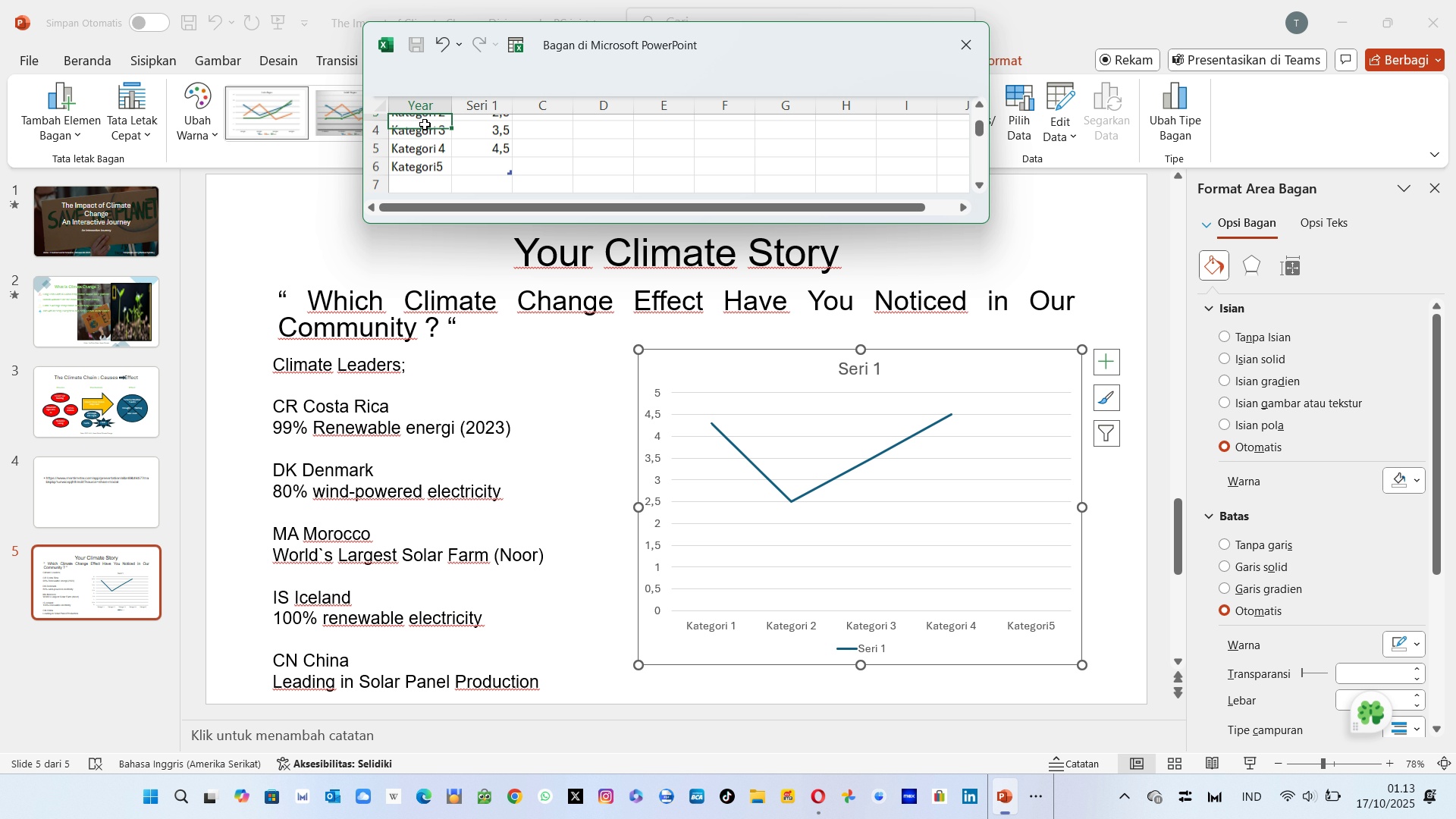 
key(ArrowUp)
 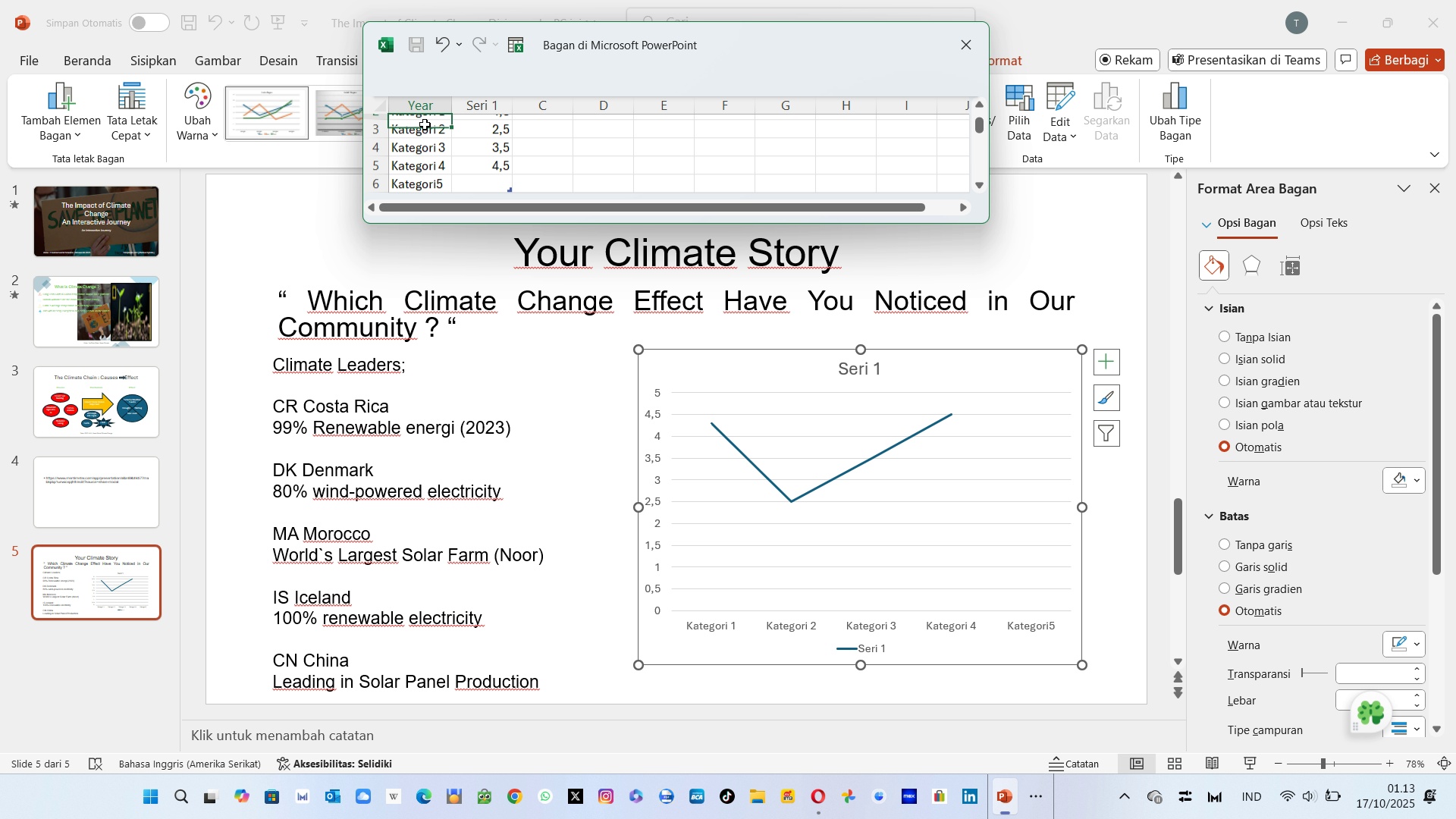 
key(ArrowUp)
 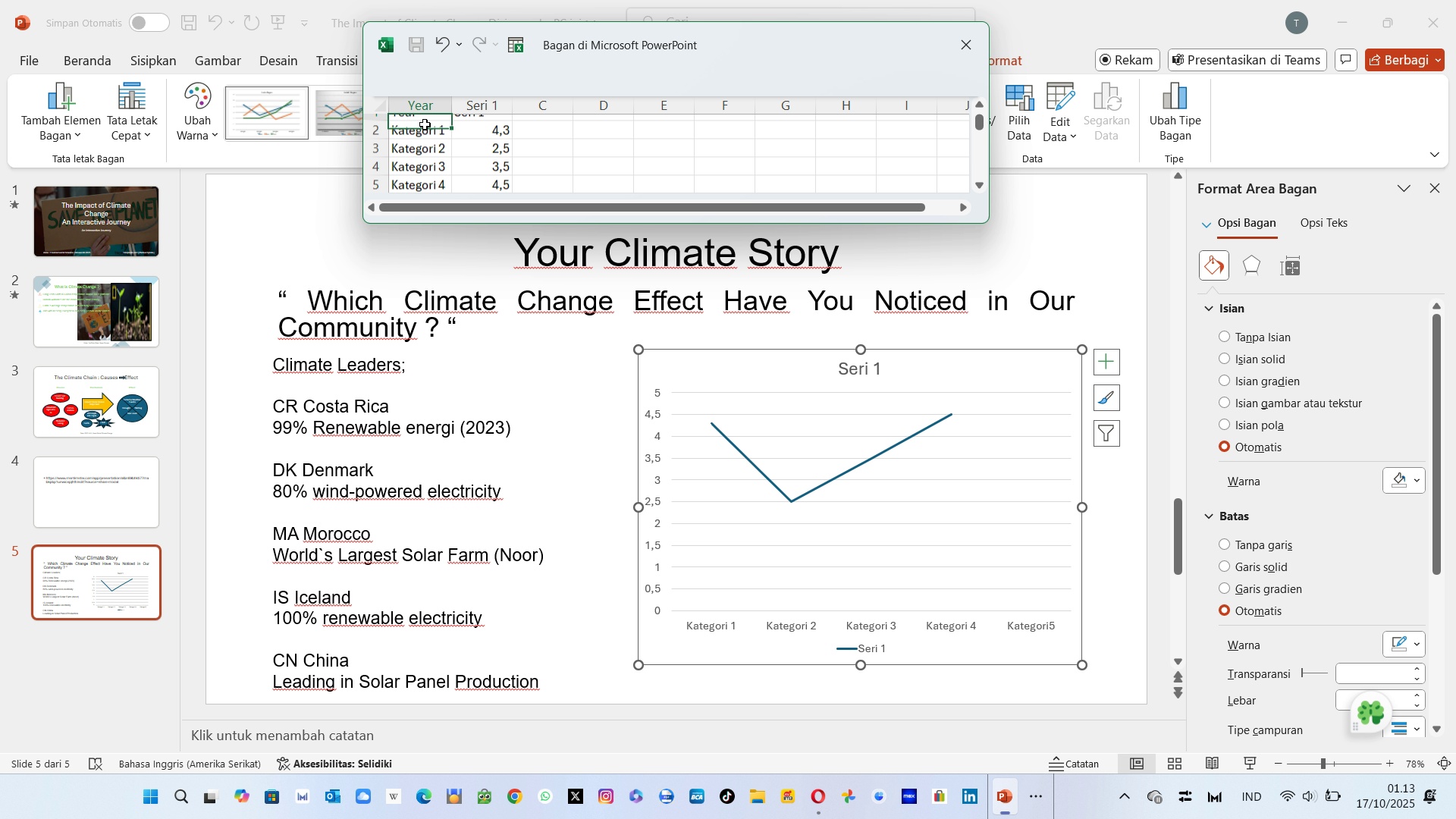 
key(ArrowUp)
 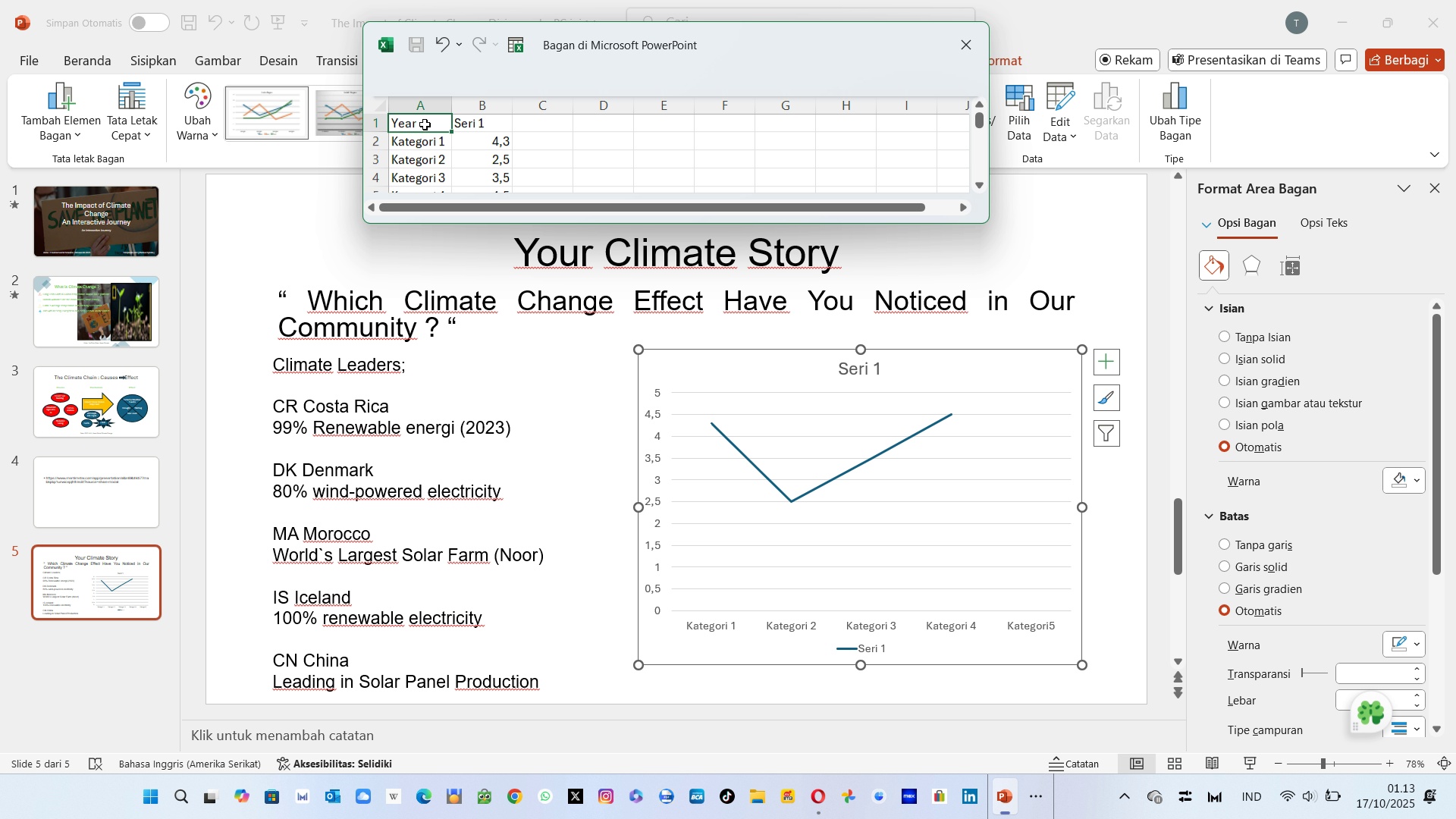 
key(ArrowUp)
 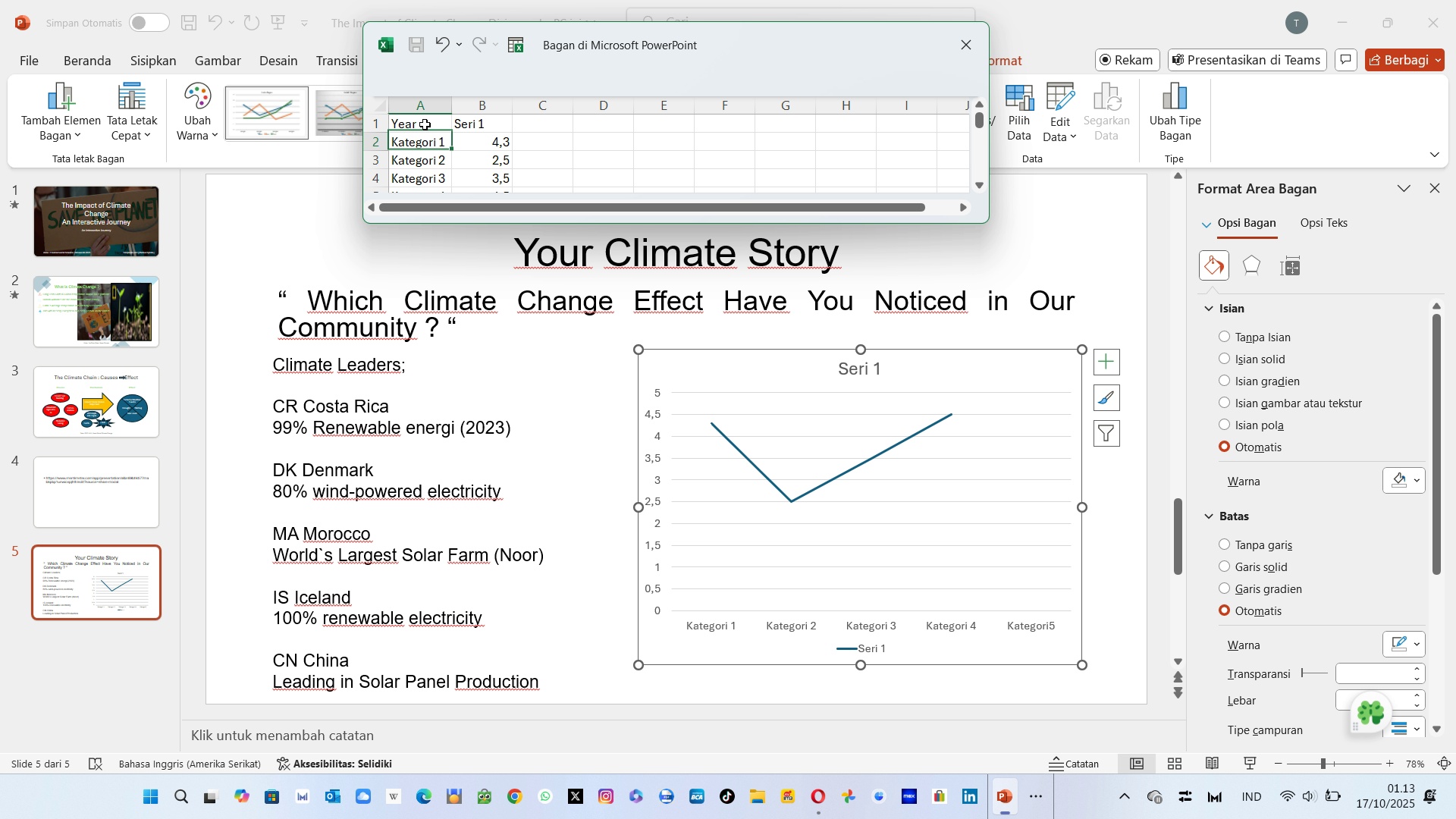 
key(ArrowDown)
 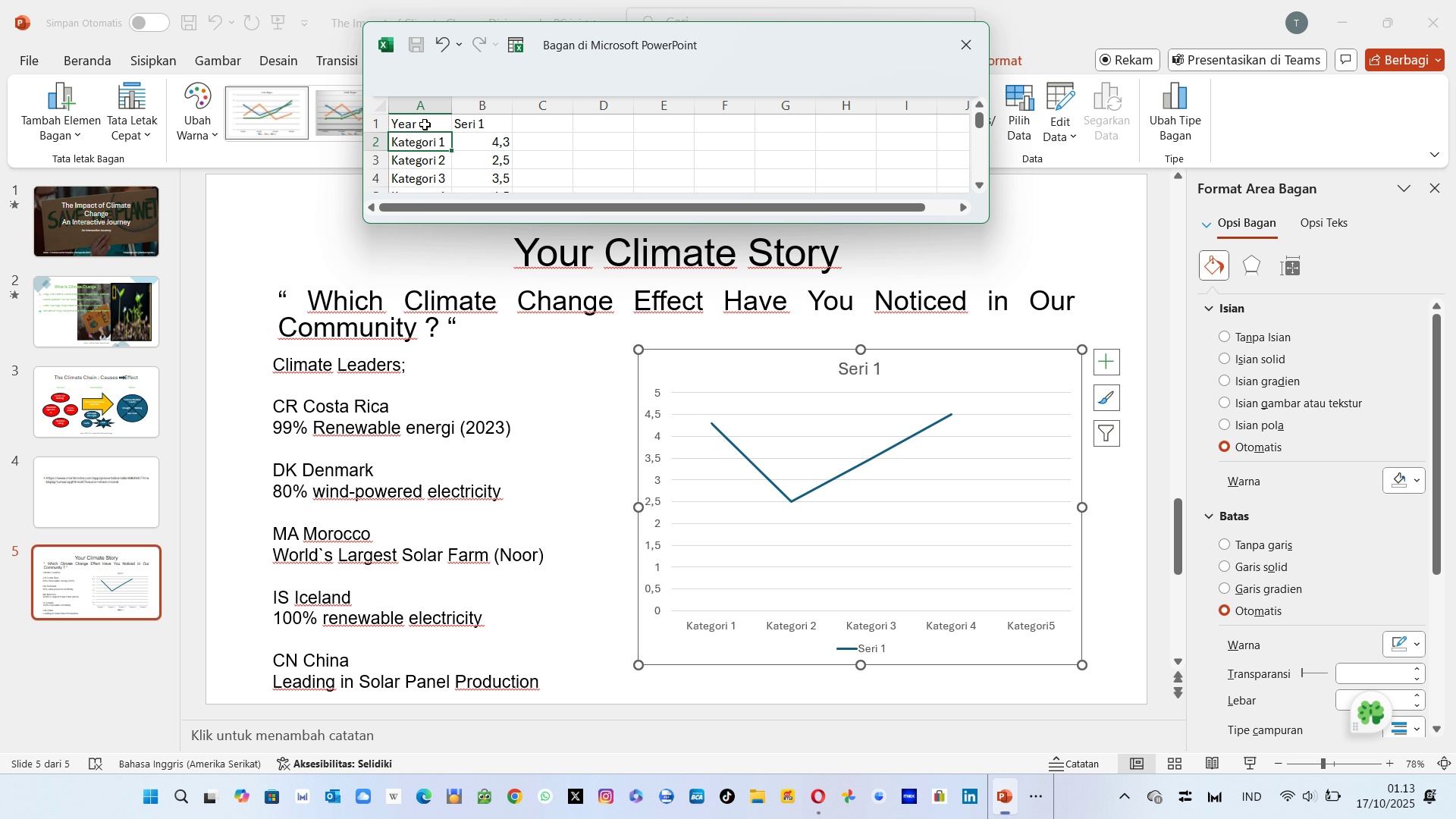 
type(2015)
 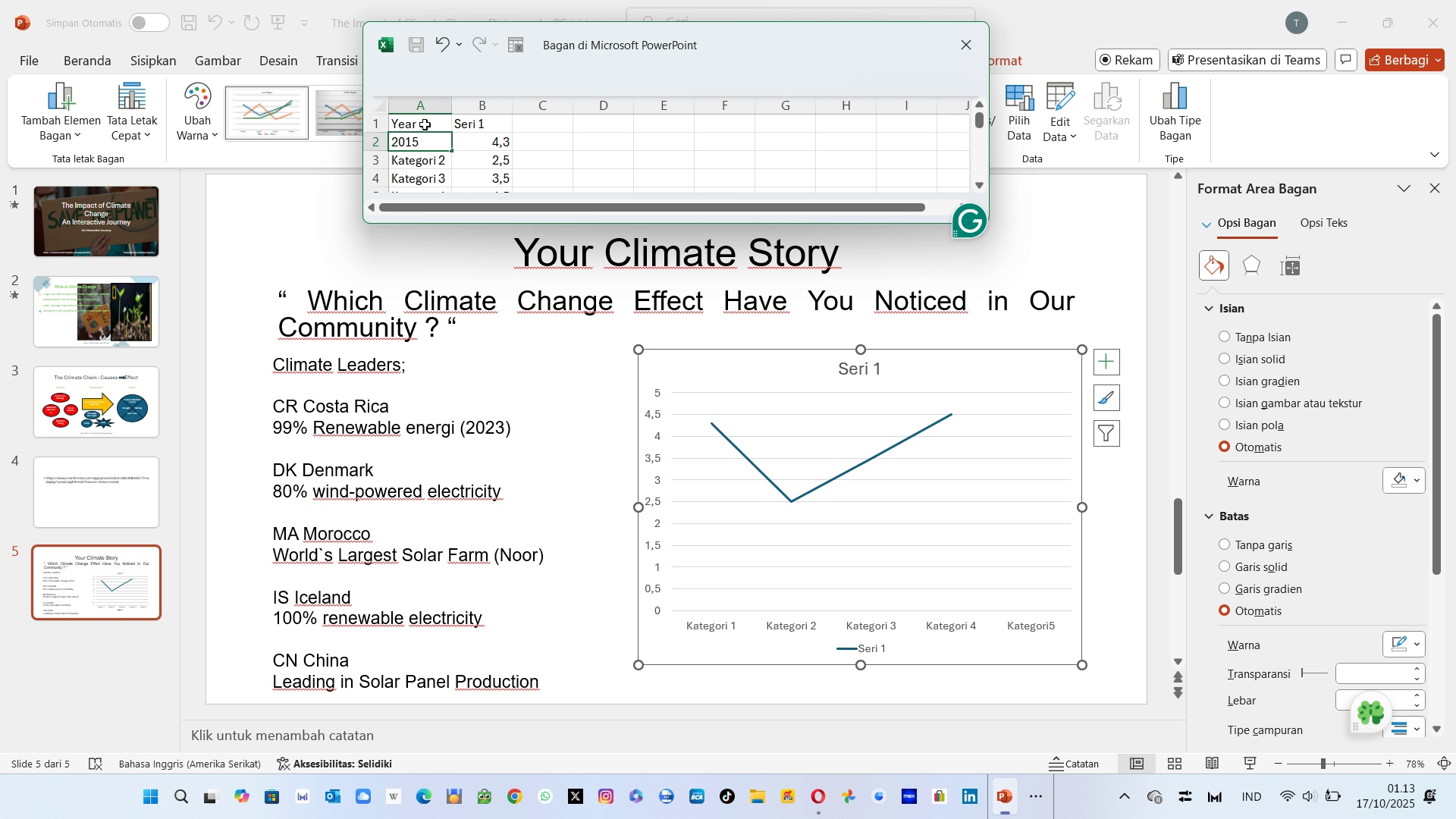 
key(Enter)
 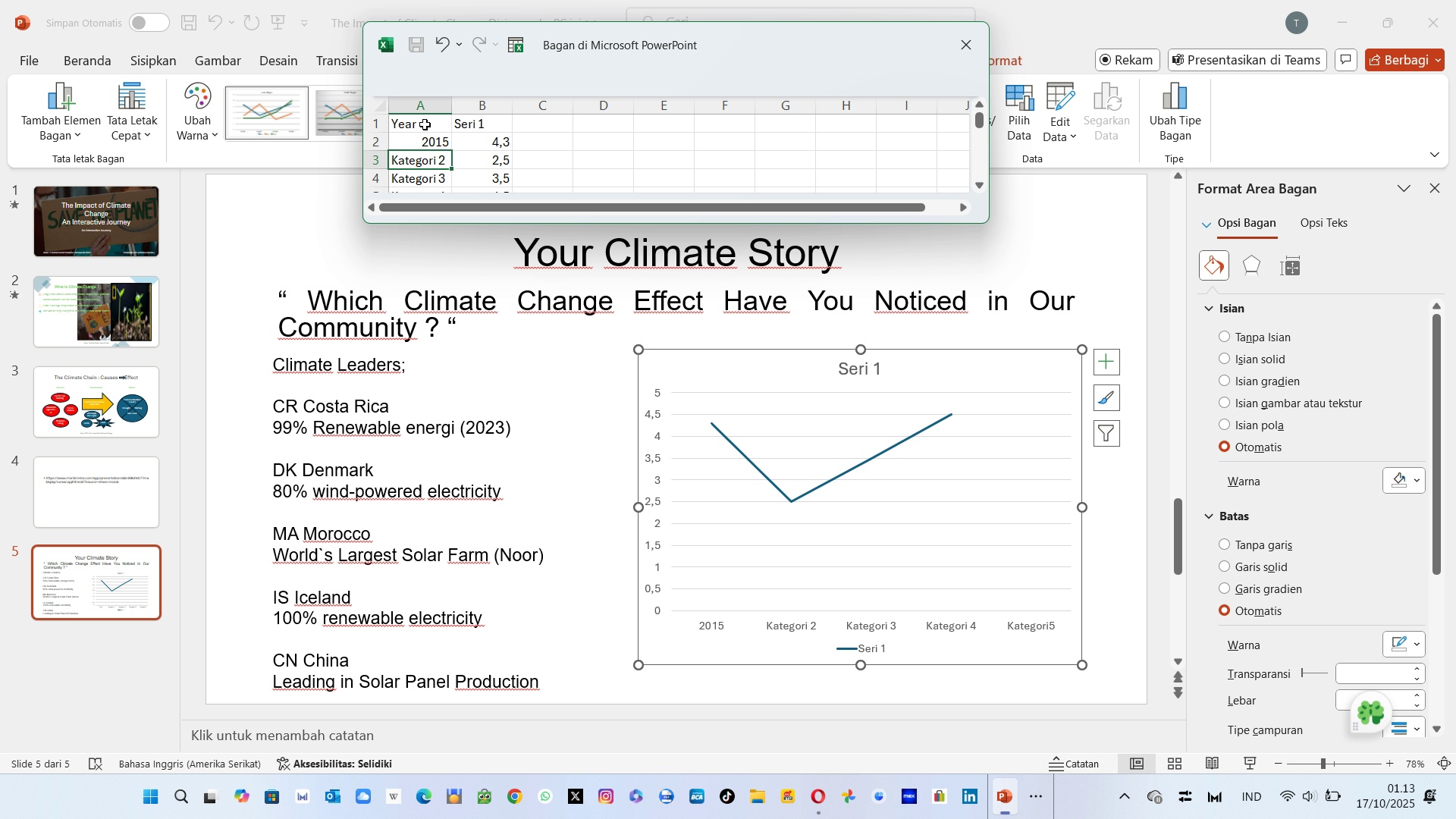 
type(2018)
key(Backspace)
type(6)
key(Backspace)
type(7)
 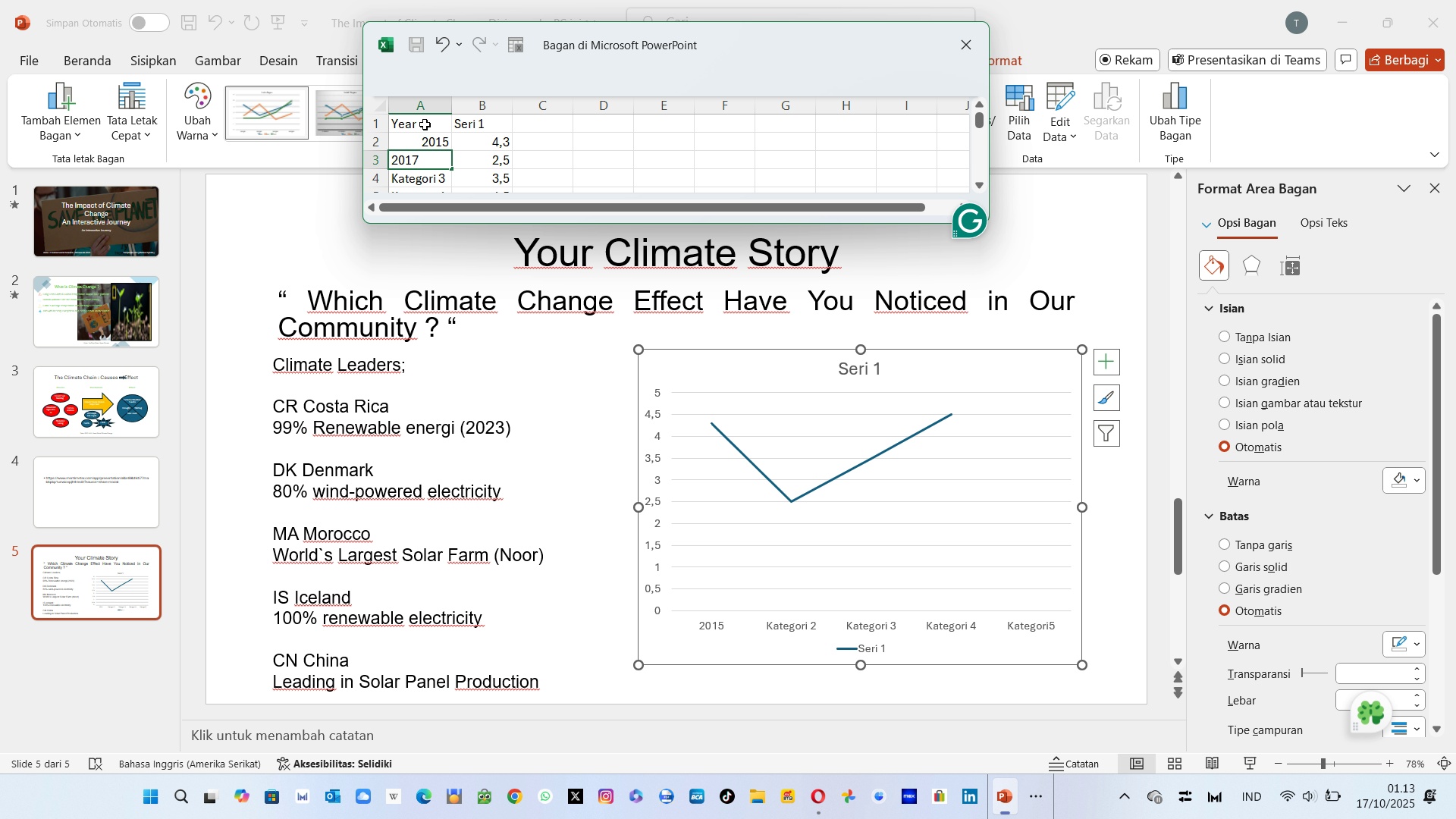 
key(Enter)
 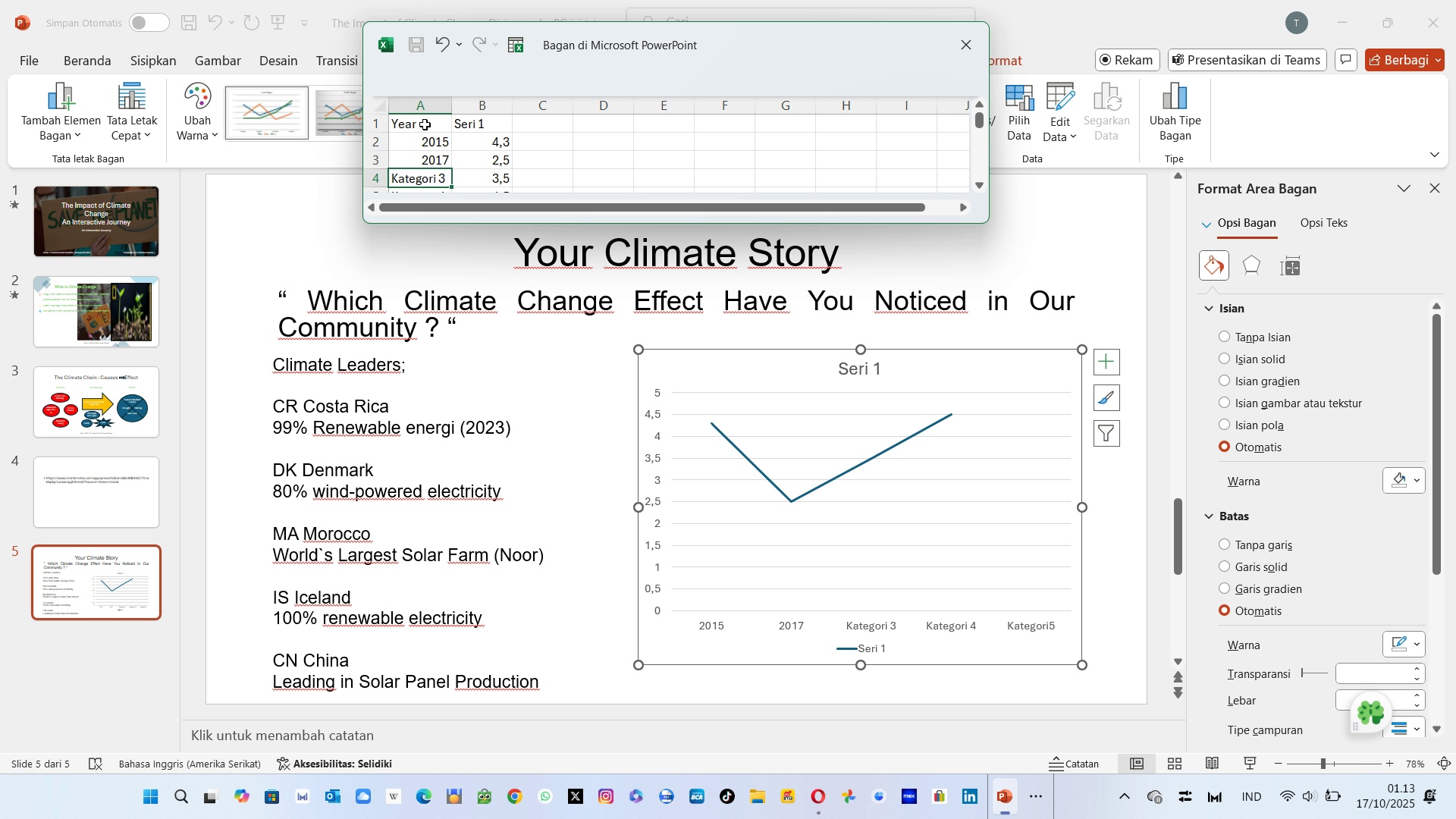 
type(2019)
 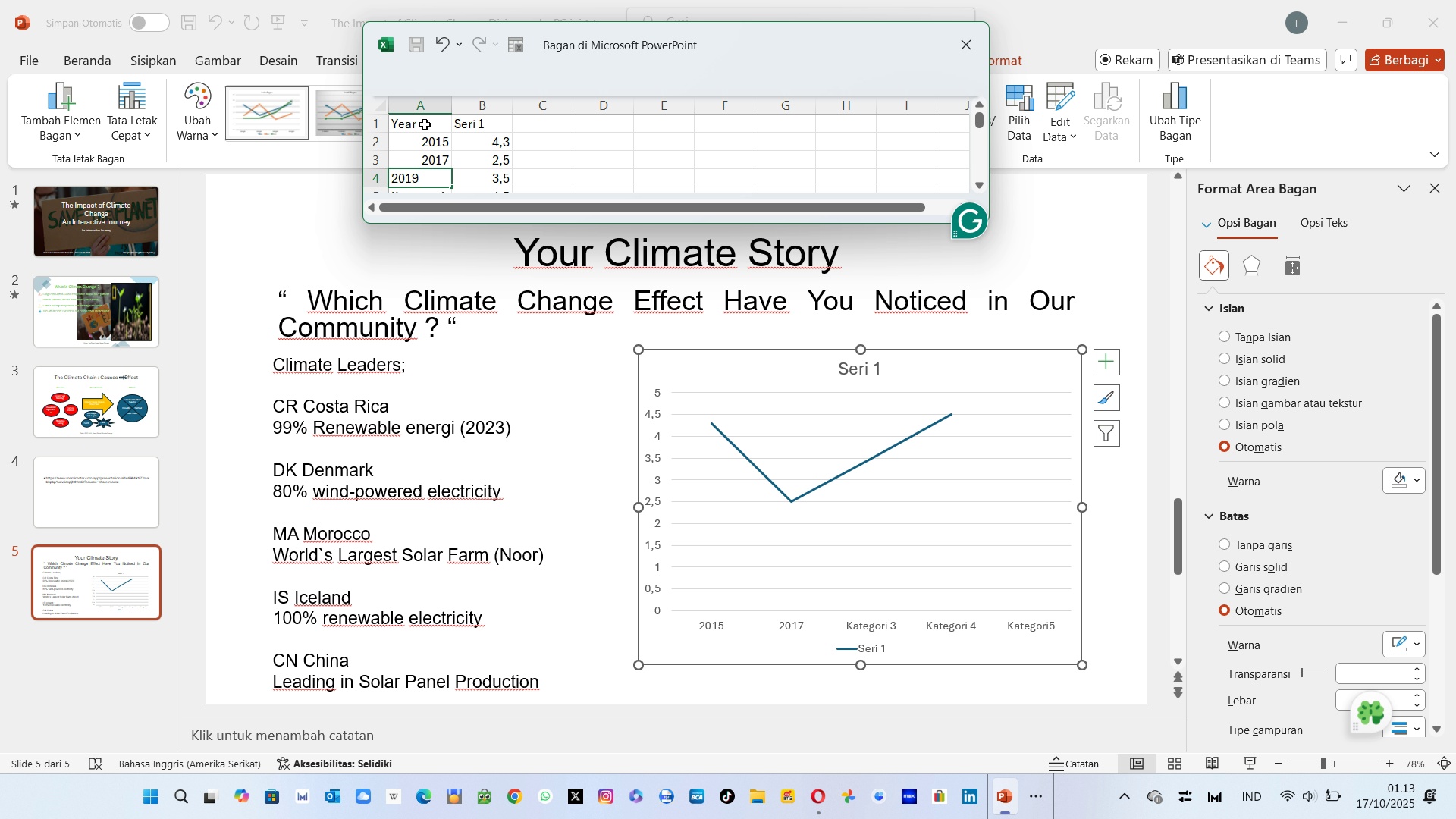 
key(Enter)
 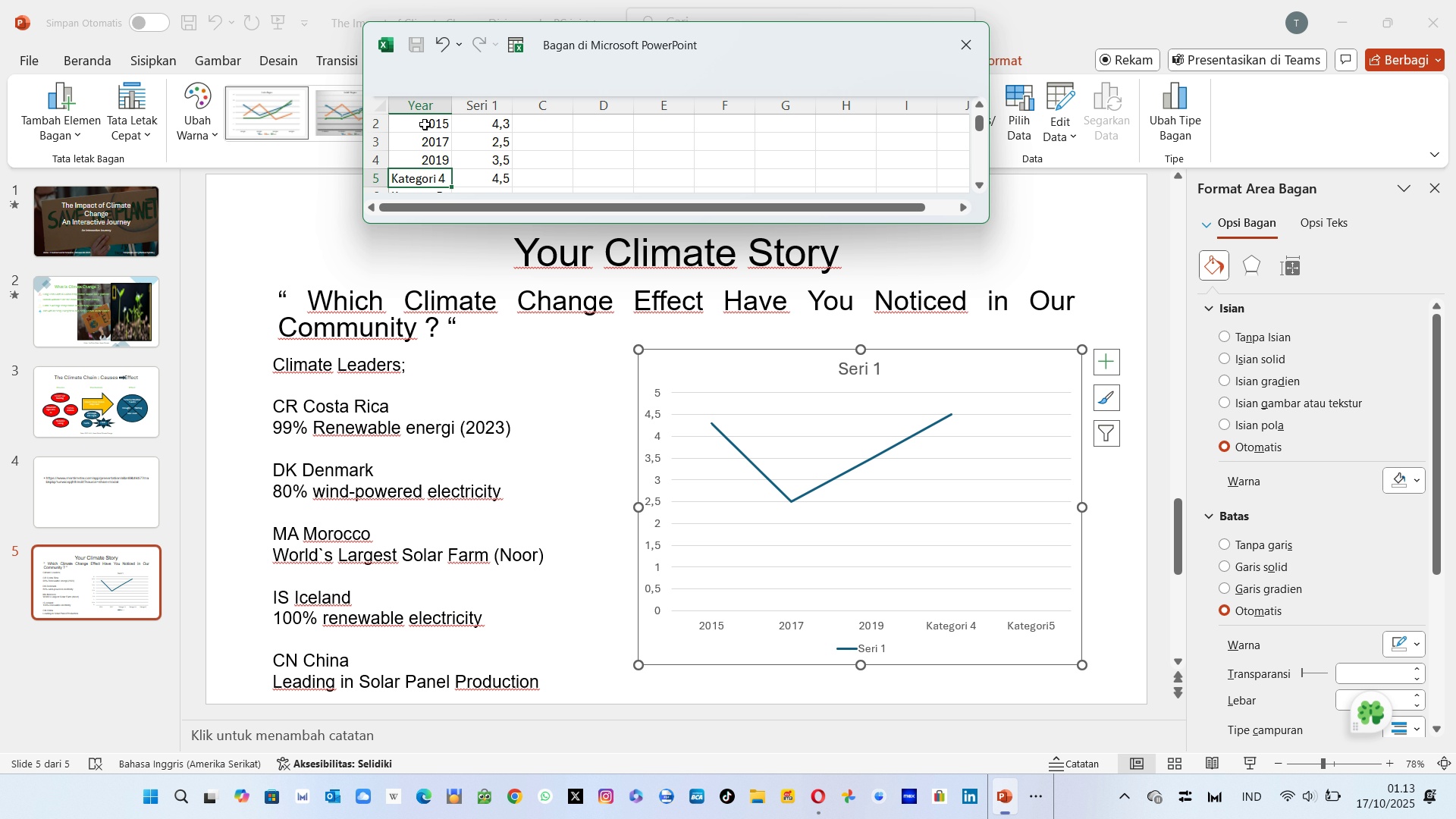 
type(2021)
 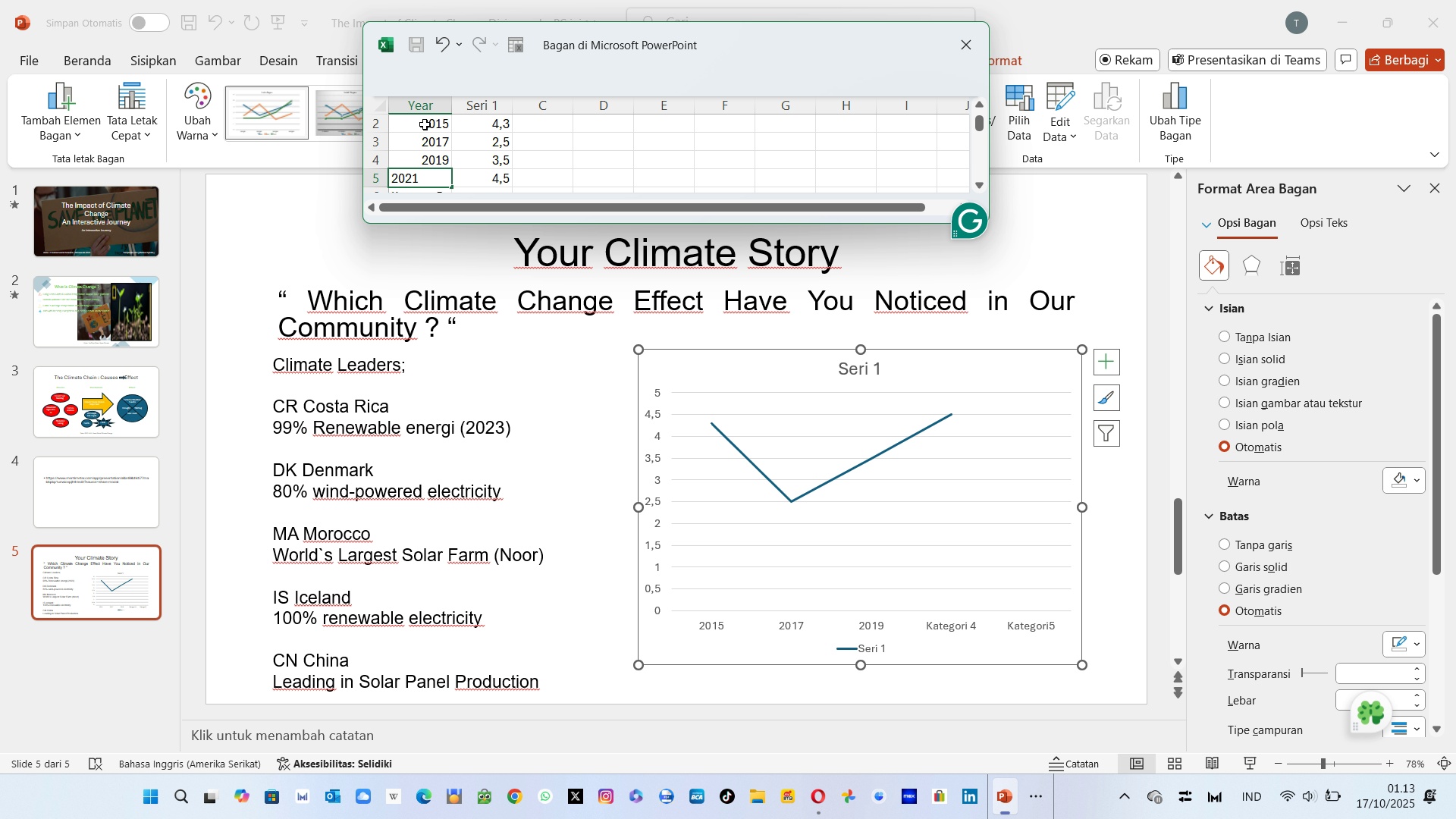 
key(Enter)
 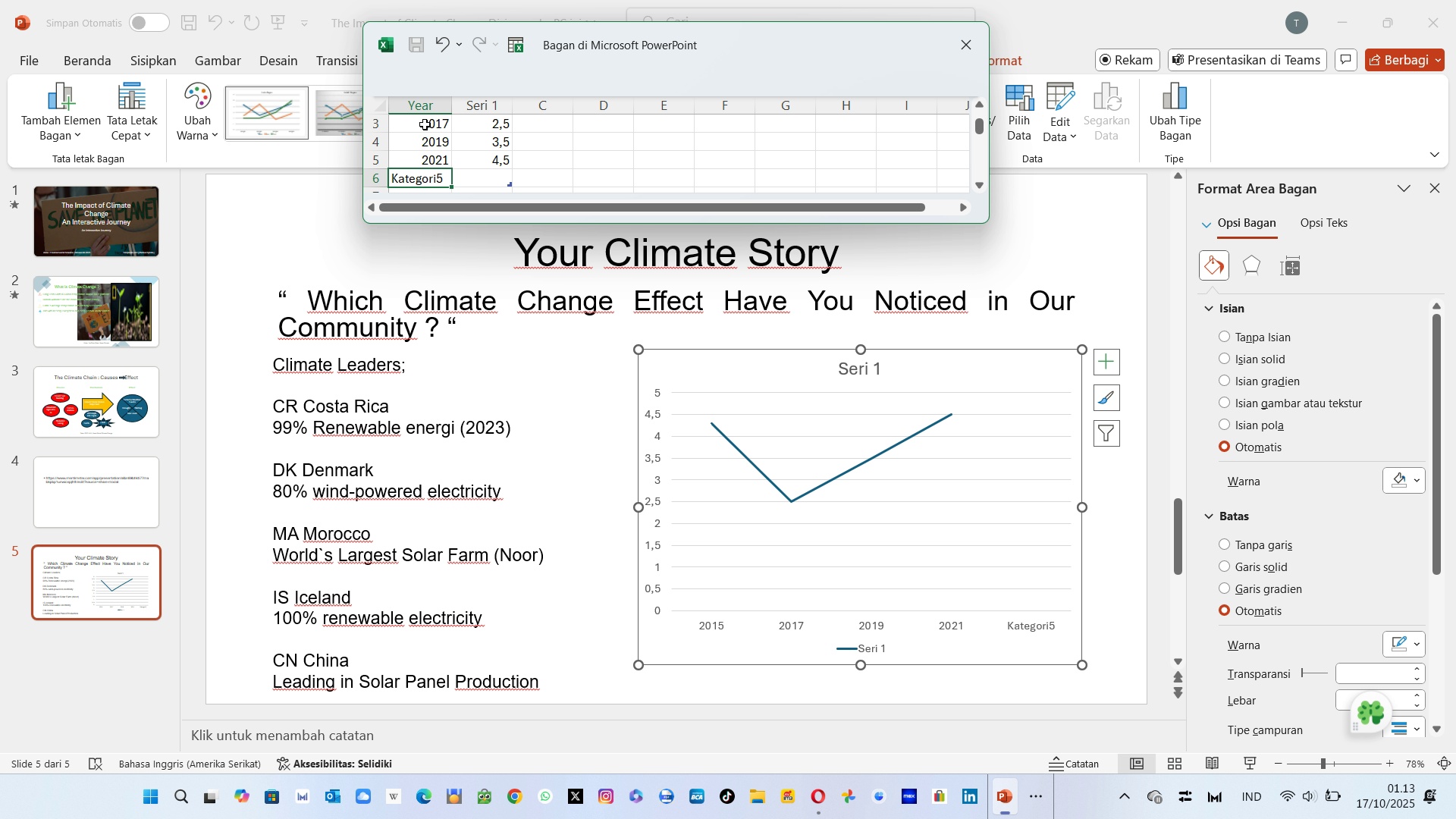 
type(2023)
 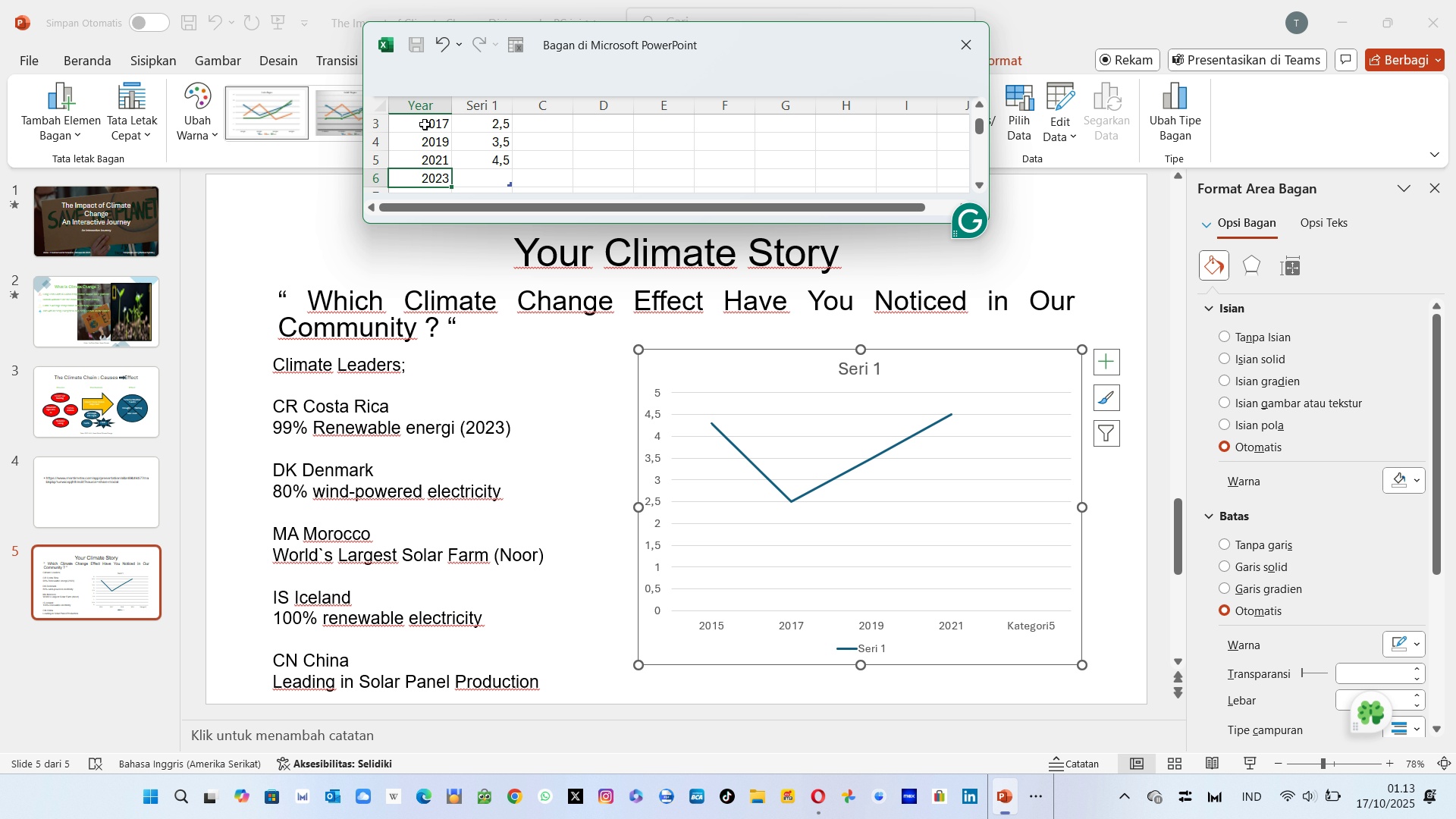 
key(Enter)
 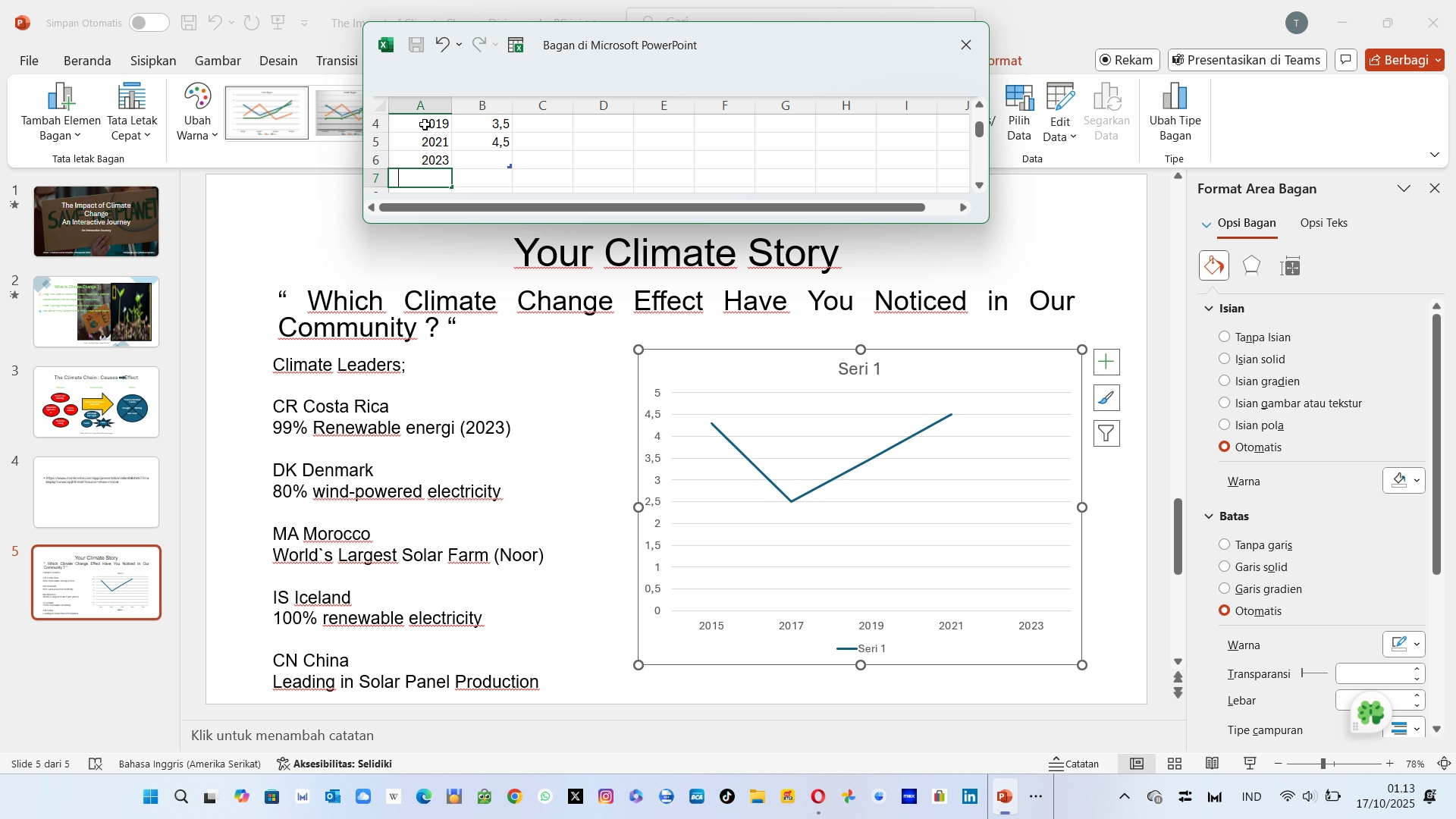 
type(2024)
 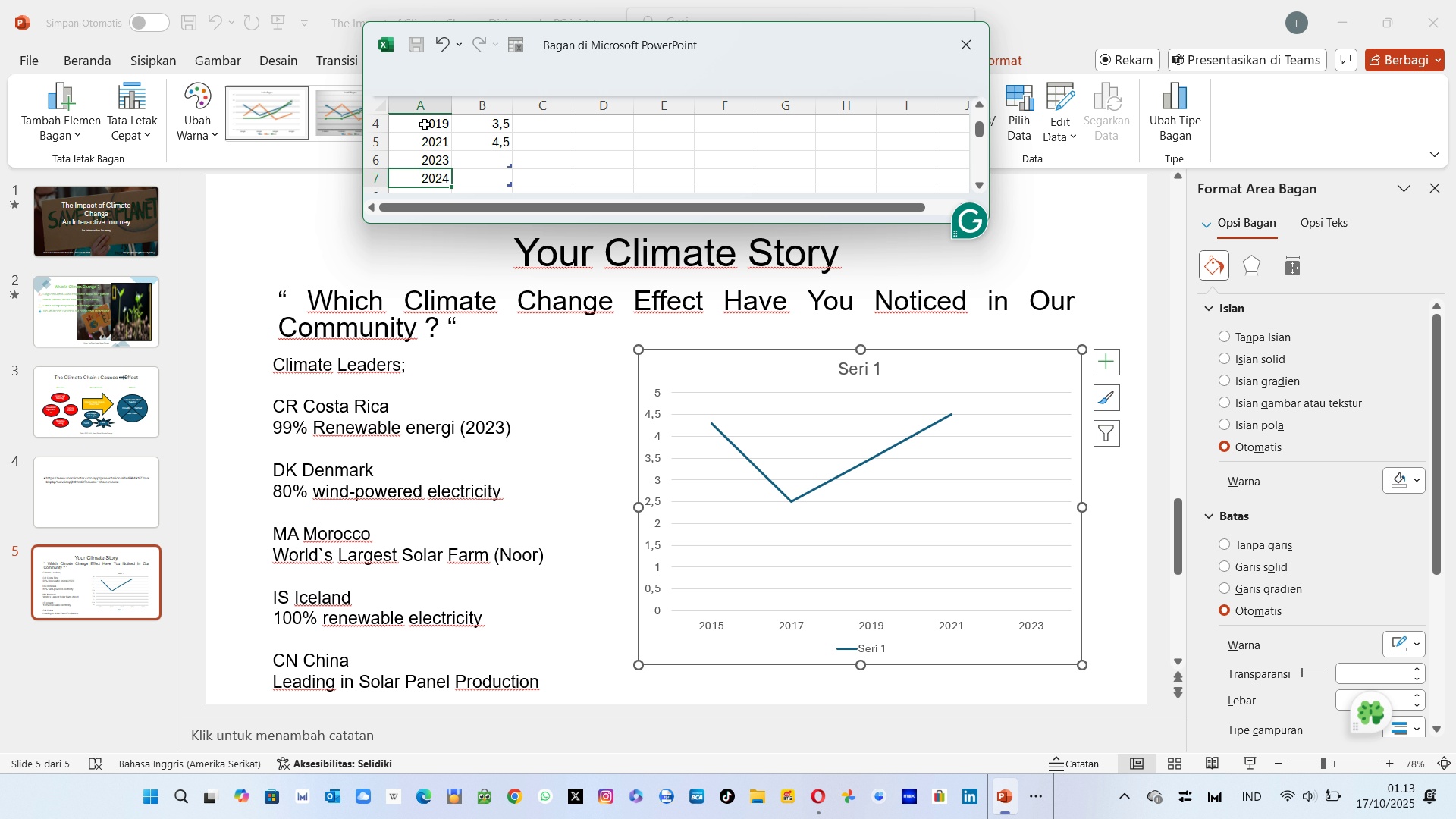 
key(Enter)
 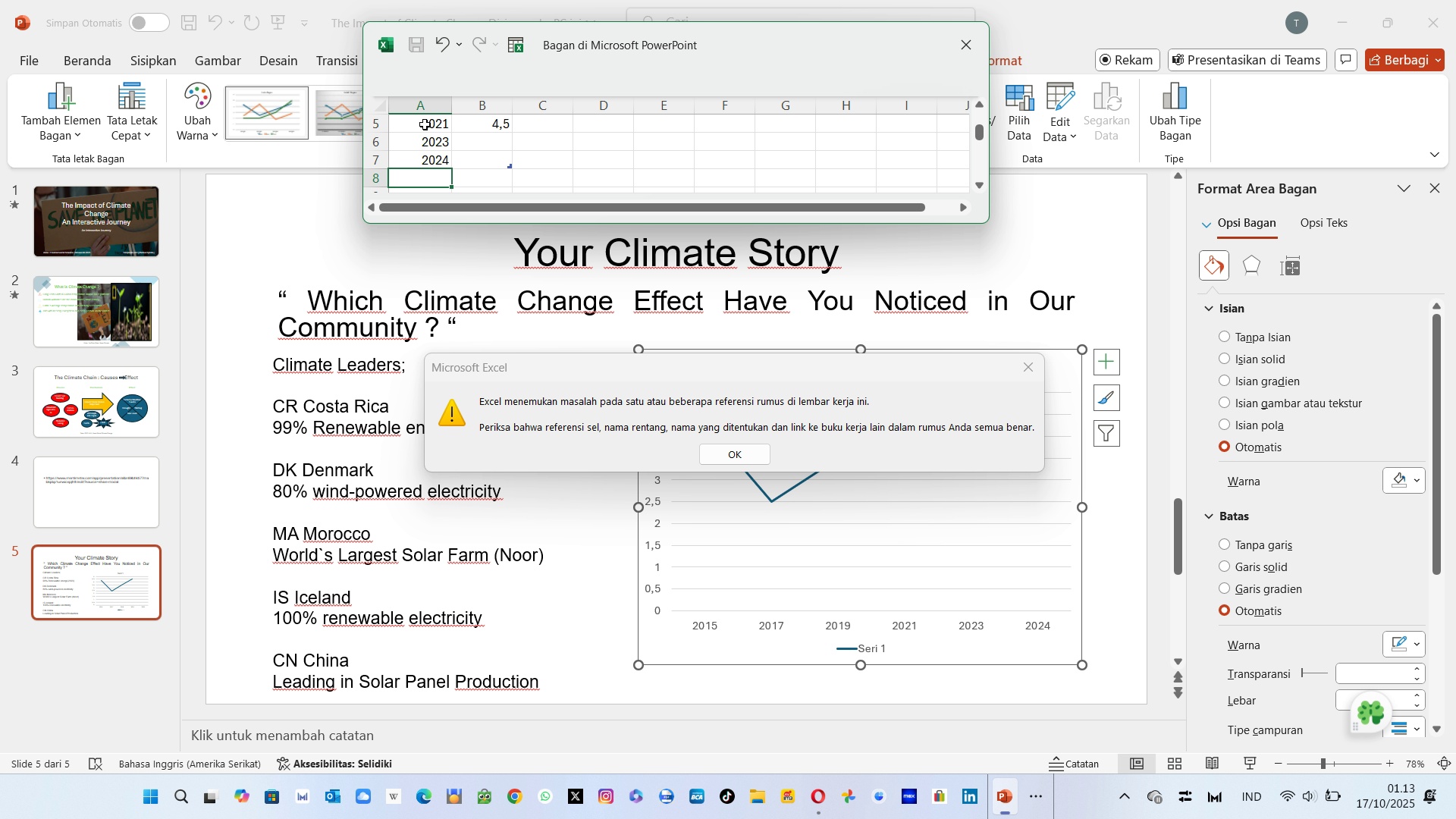 
key(ArrowUp)
 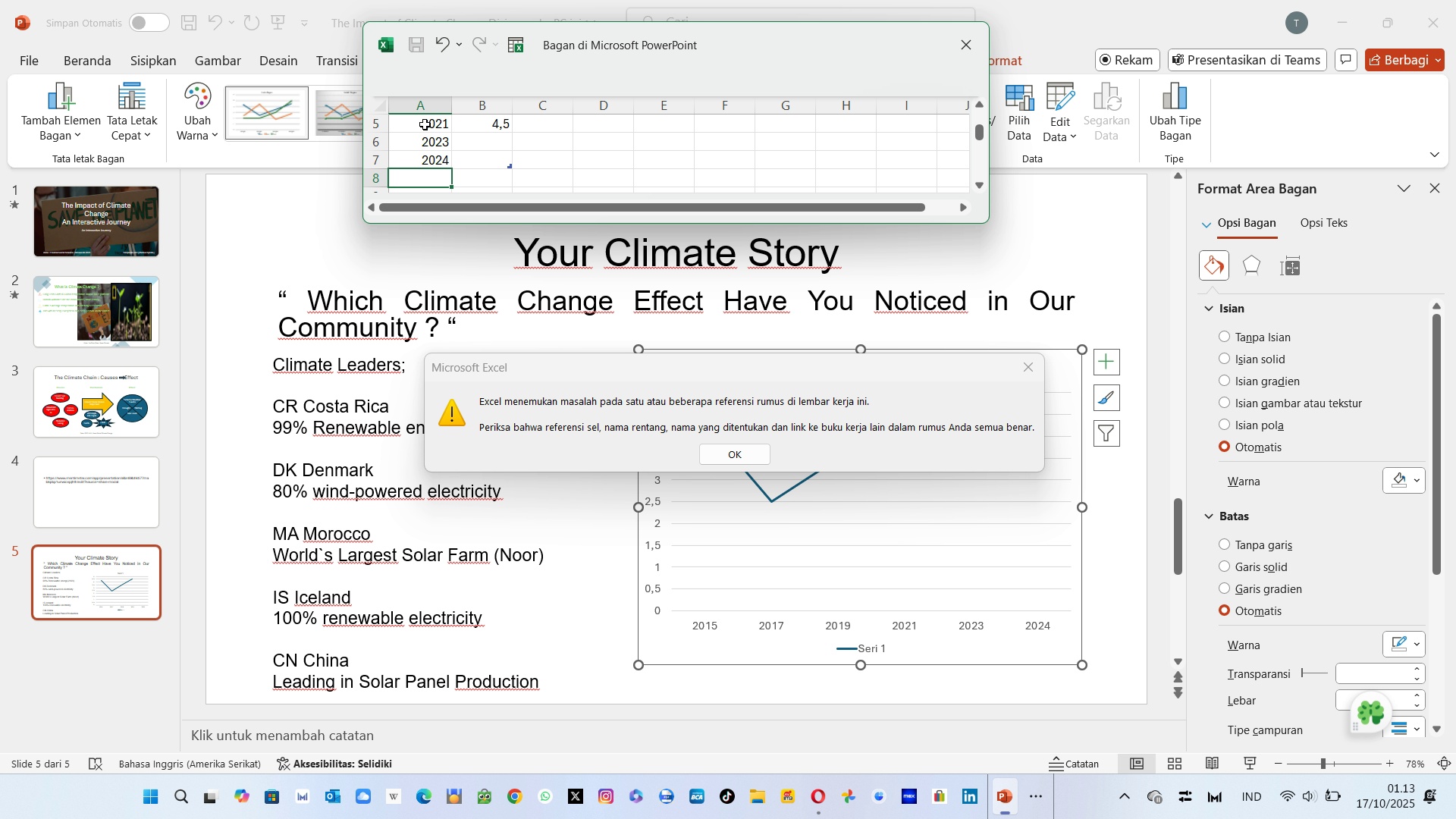 
key(Enter)
 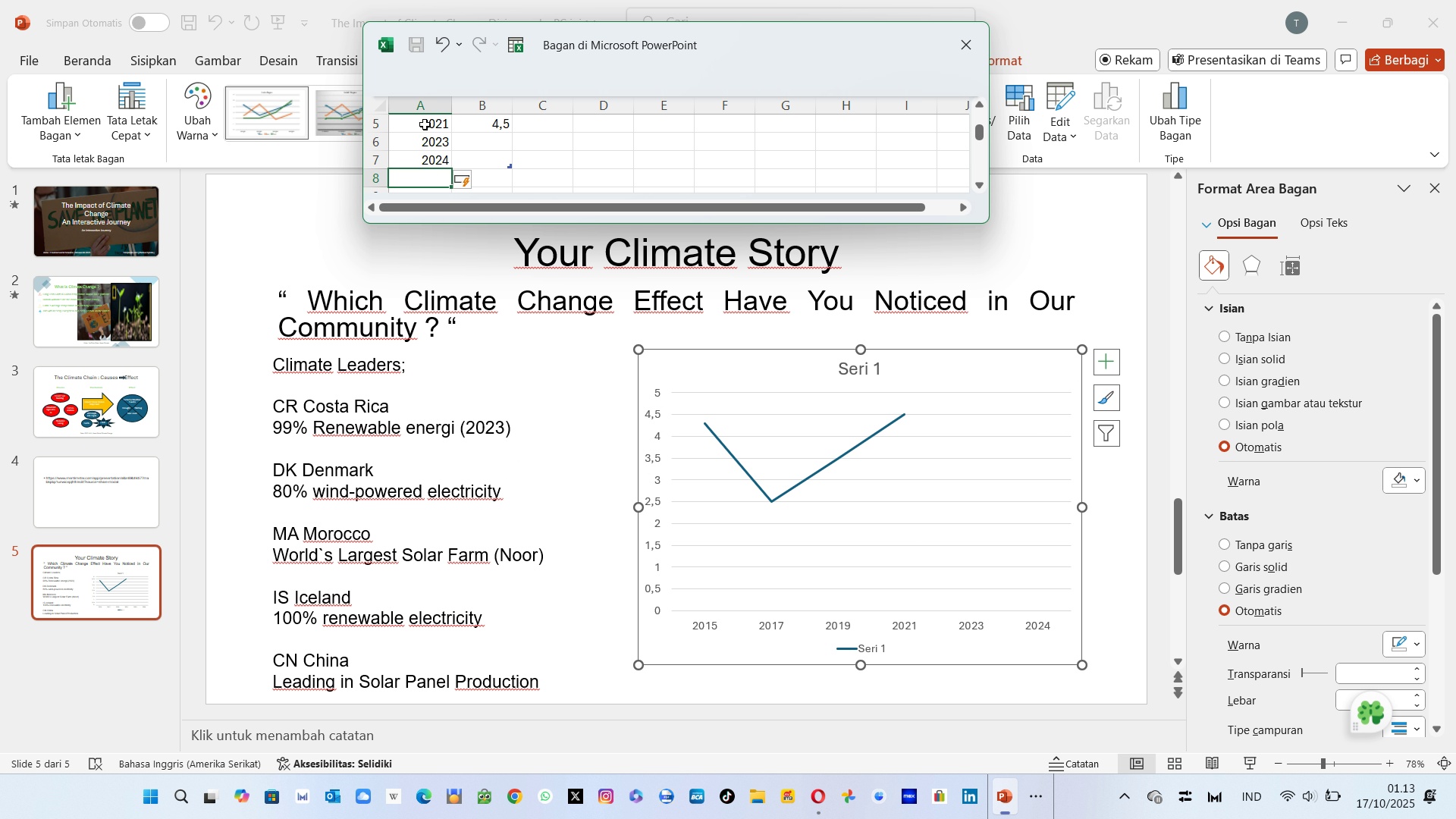 
key(ArrowUp)
 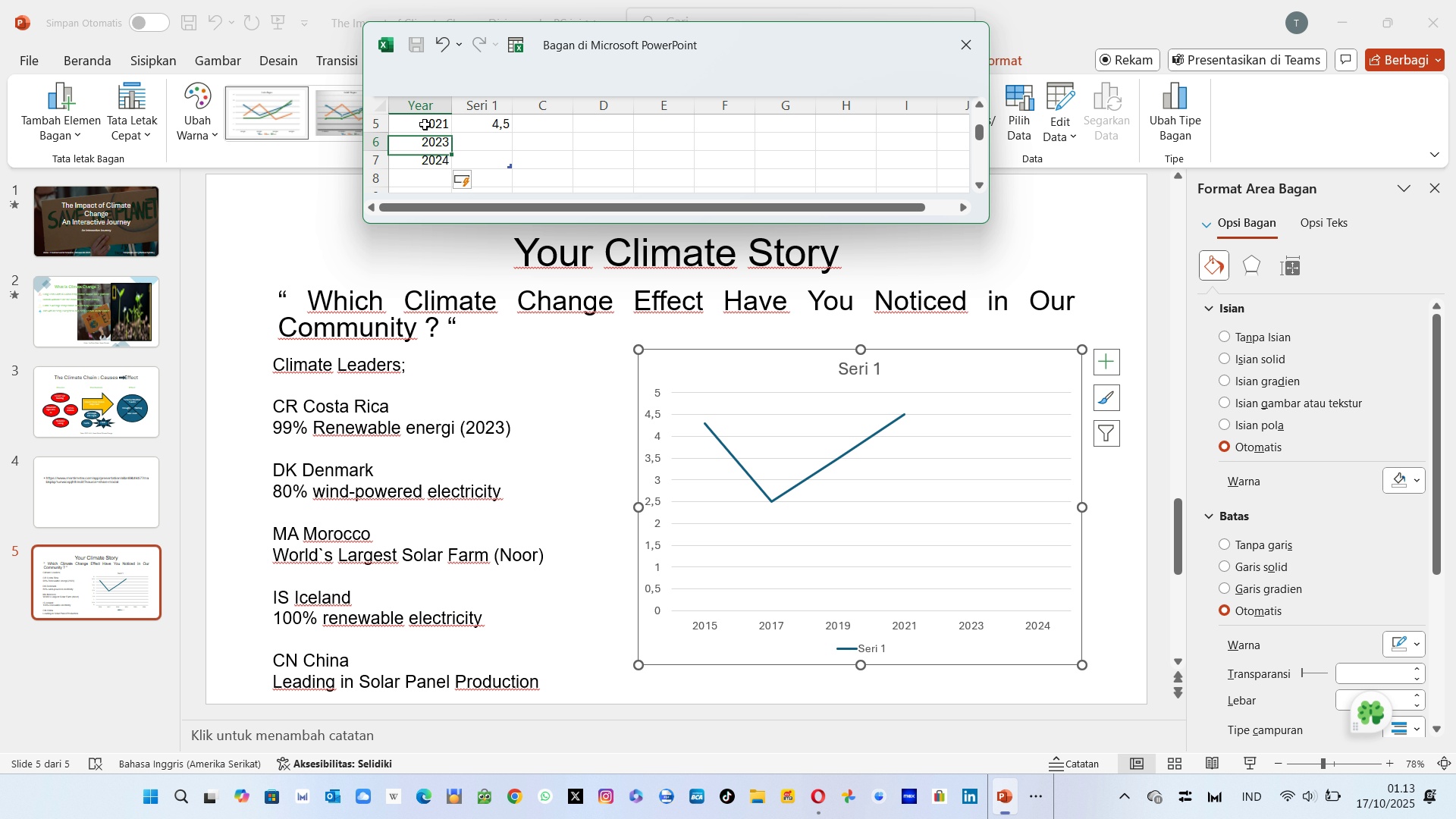 
key(ArrowUp)
 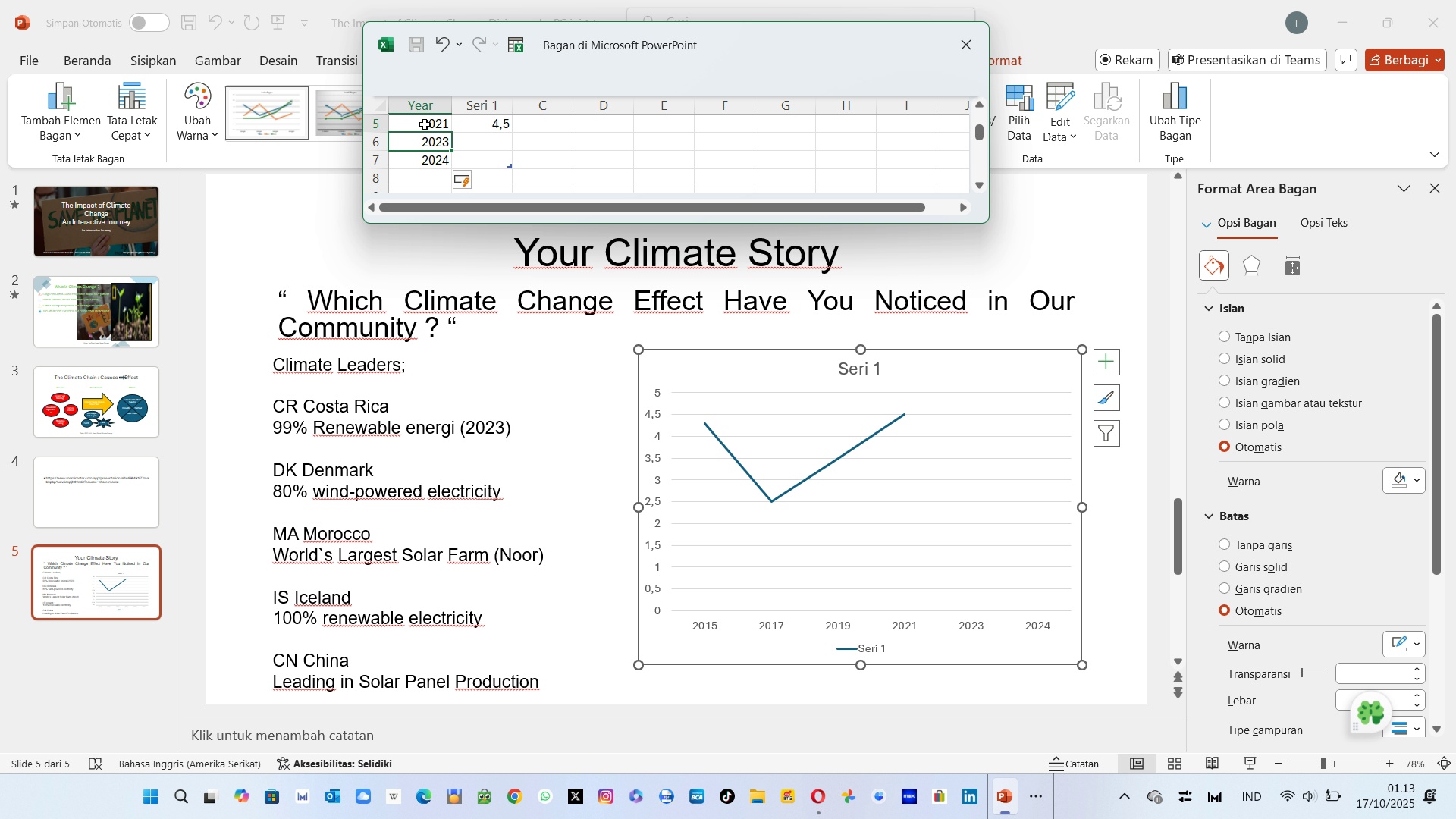 
key(ArrowUp)
 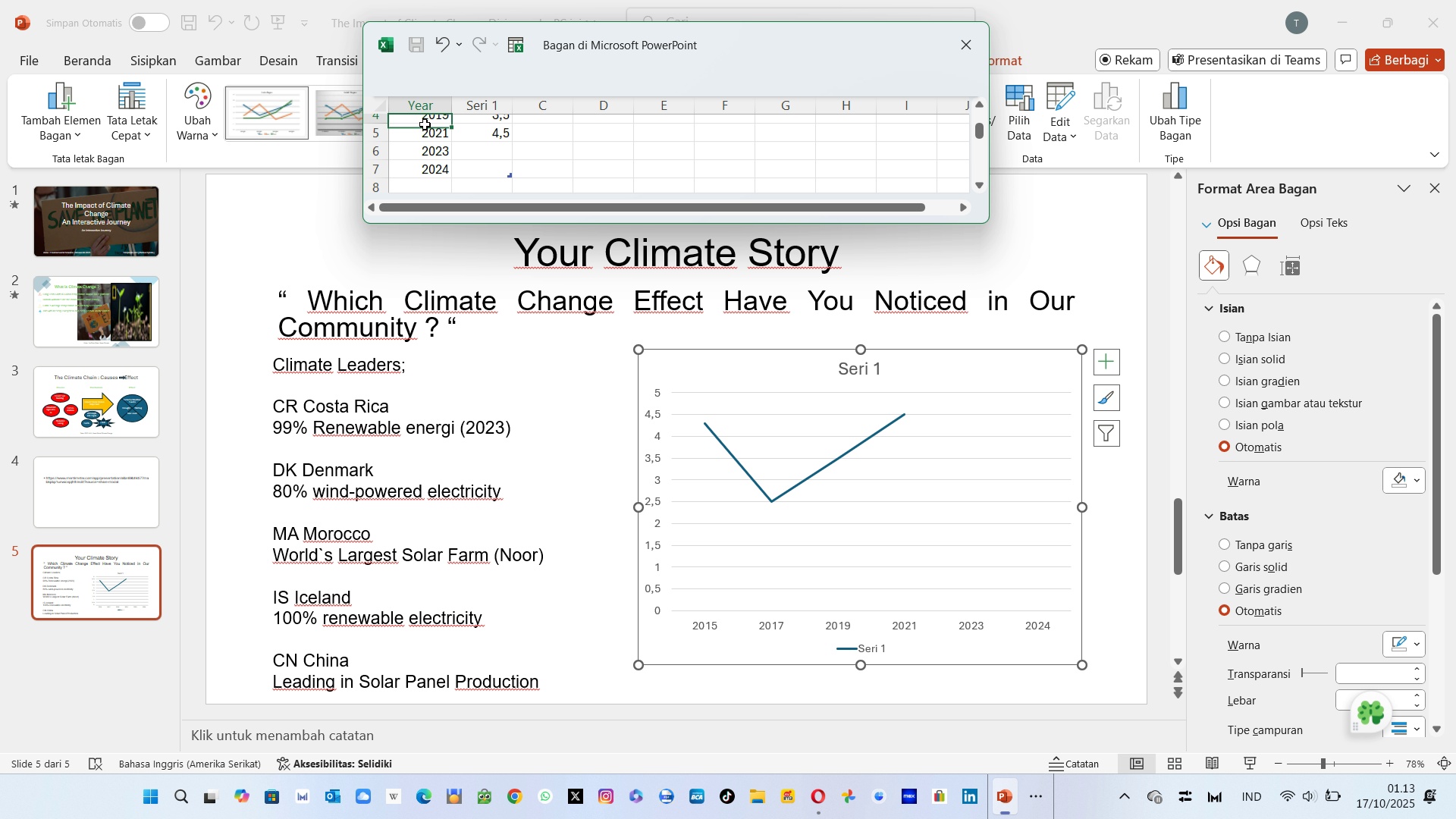 
key(ArrowUp)
 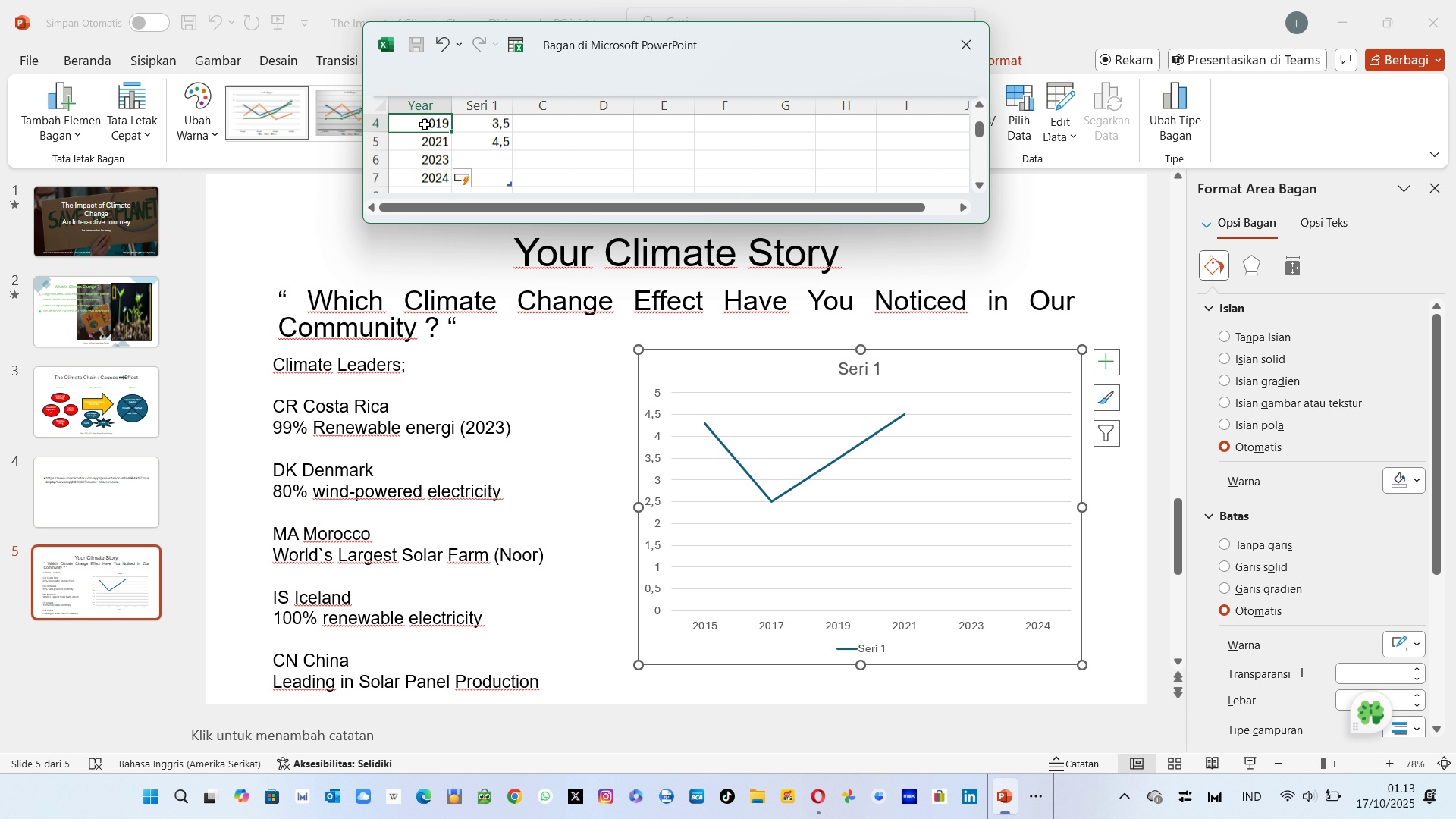 
key(ArrowUp)
 